 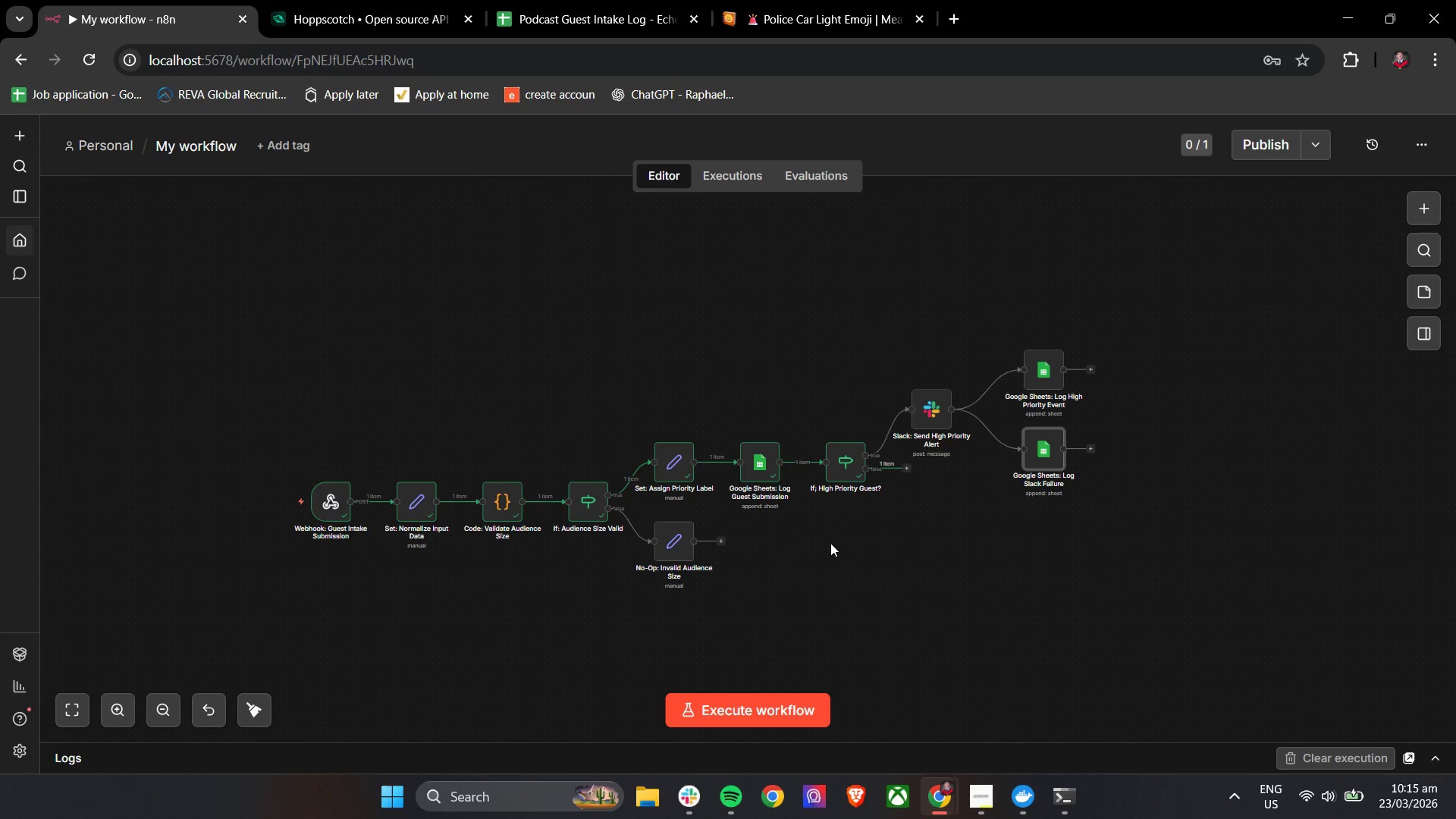 
hold_key(key=ControlLeft, duration=1.45)
scroll: coordinate [830, 543], scroll_direction: up, amount: 3.0
 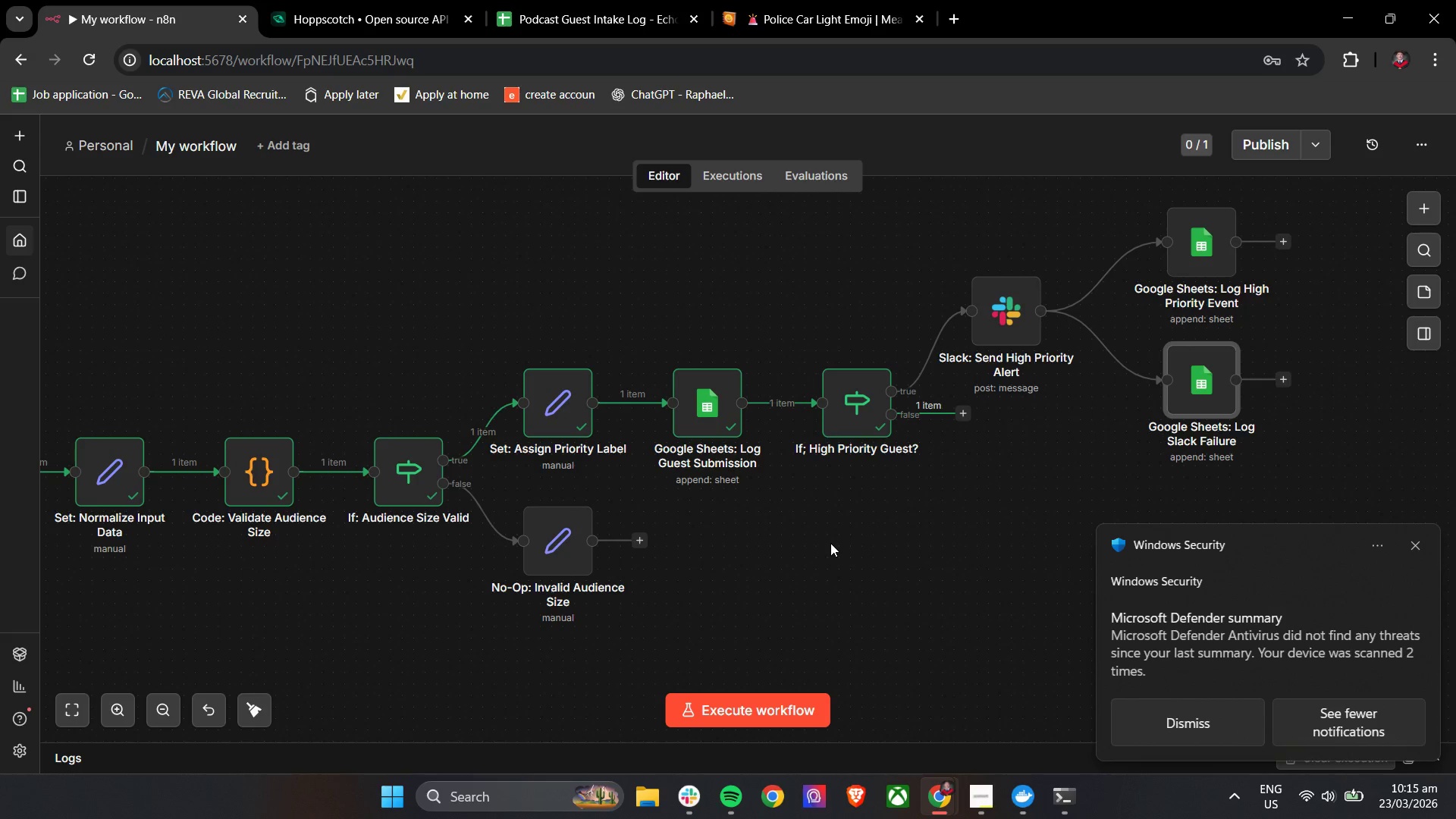 
left_click([1421, 544])
 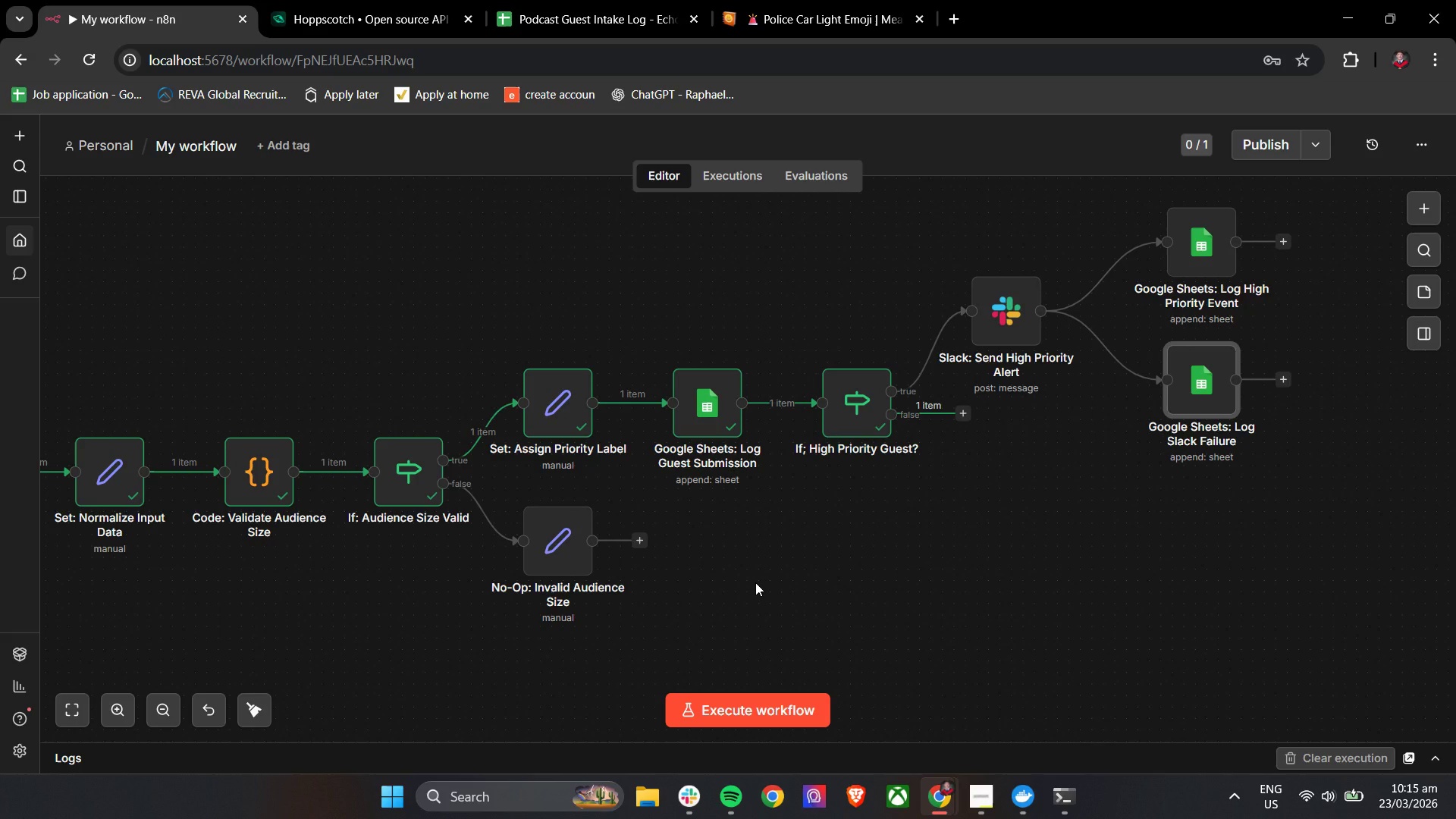 
wait(11.38)
 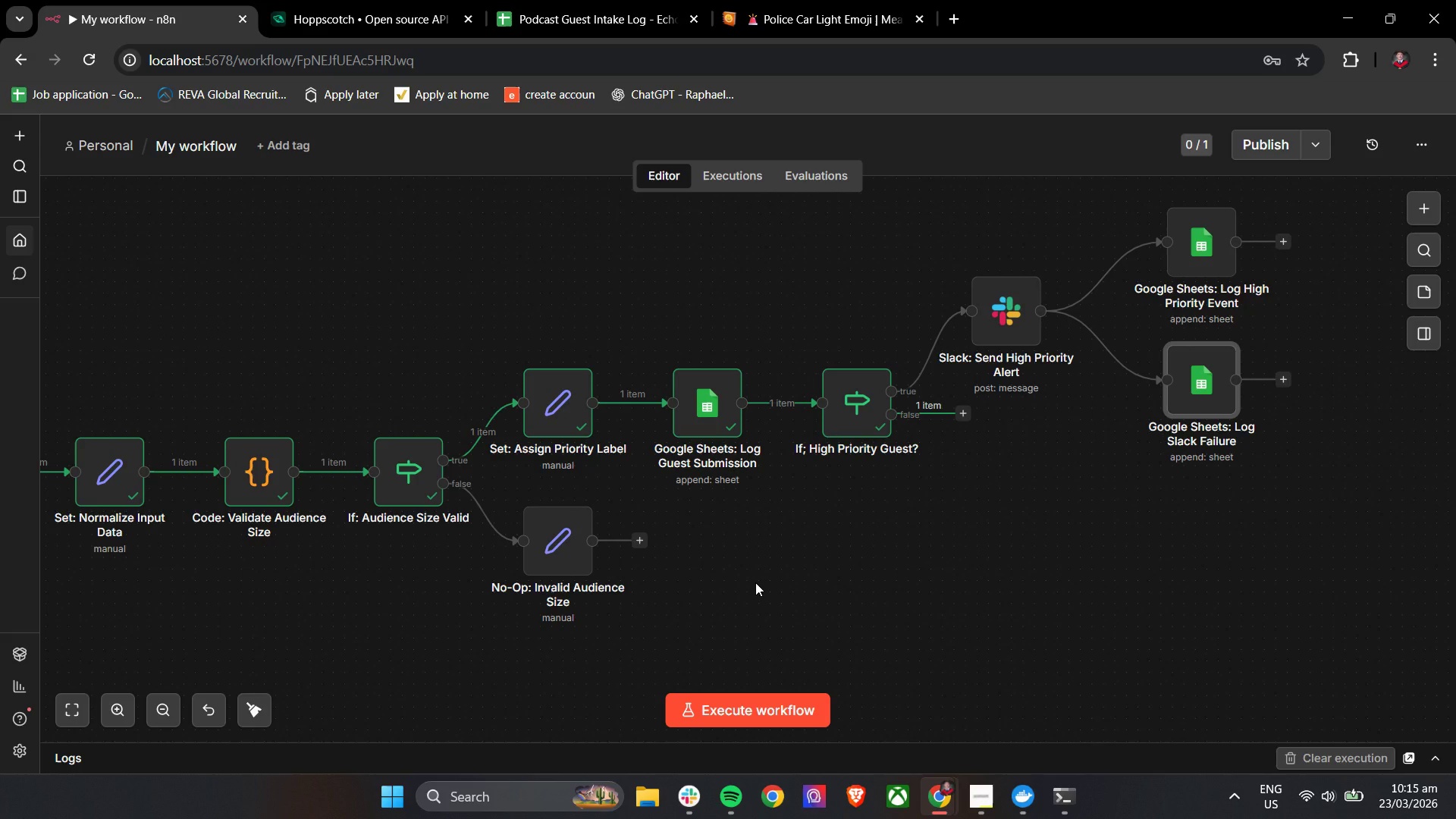 
left_click_drag(start_coordinate=[705, 405], to_coordinate=[734, 453])
 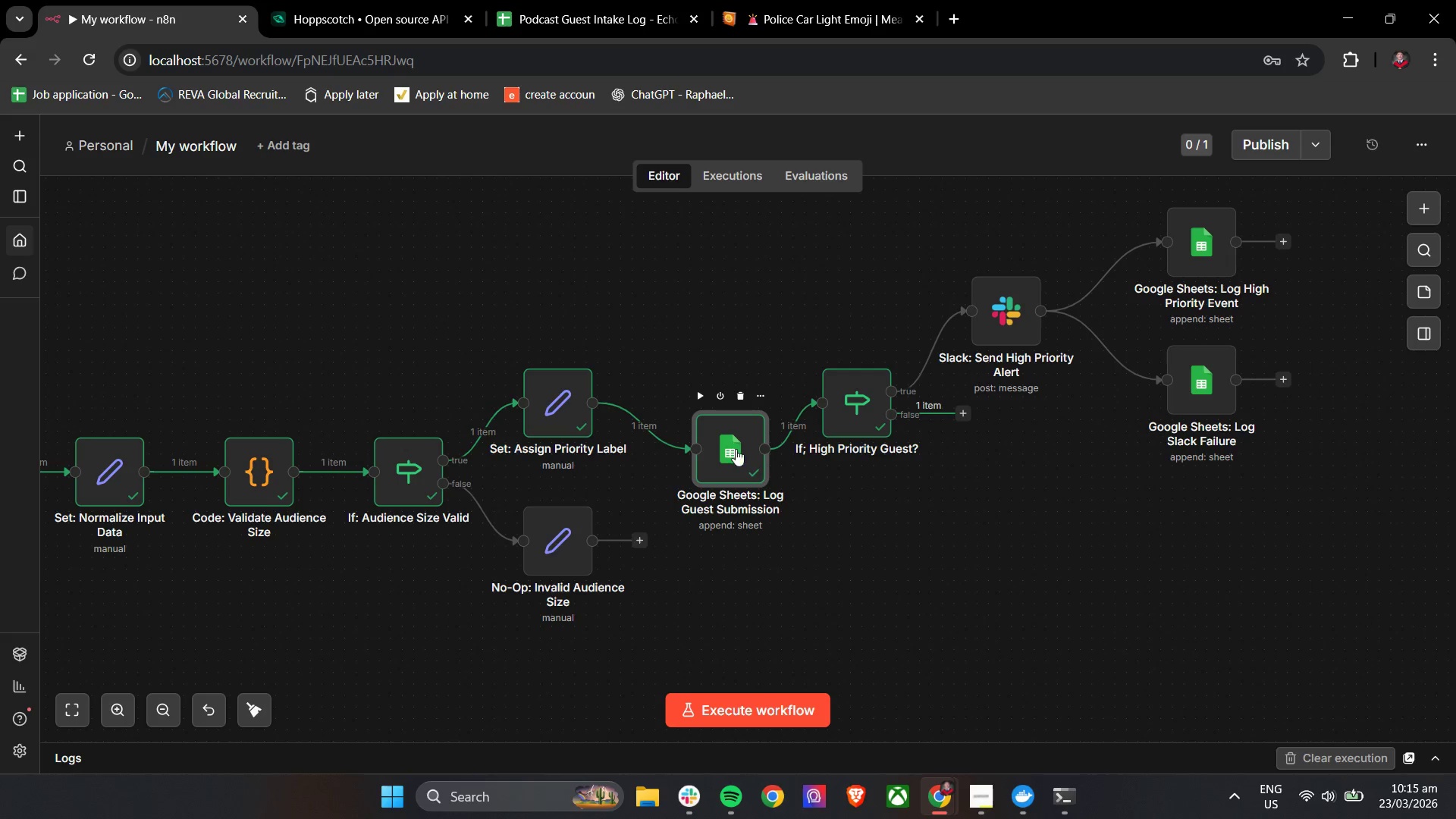 
right_click([736, 449])
 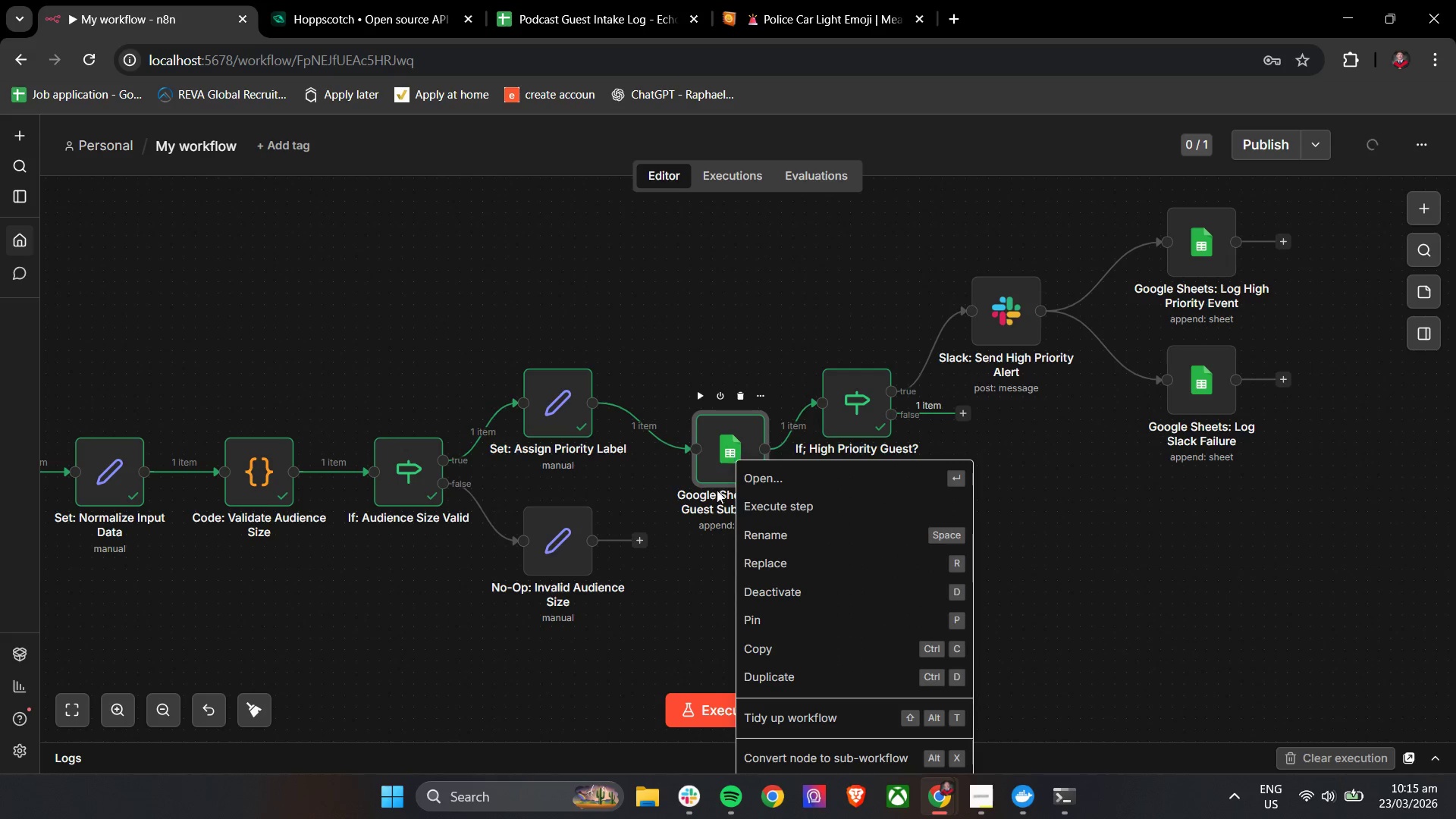 
left_click([693, 607])
 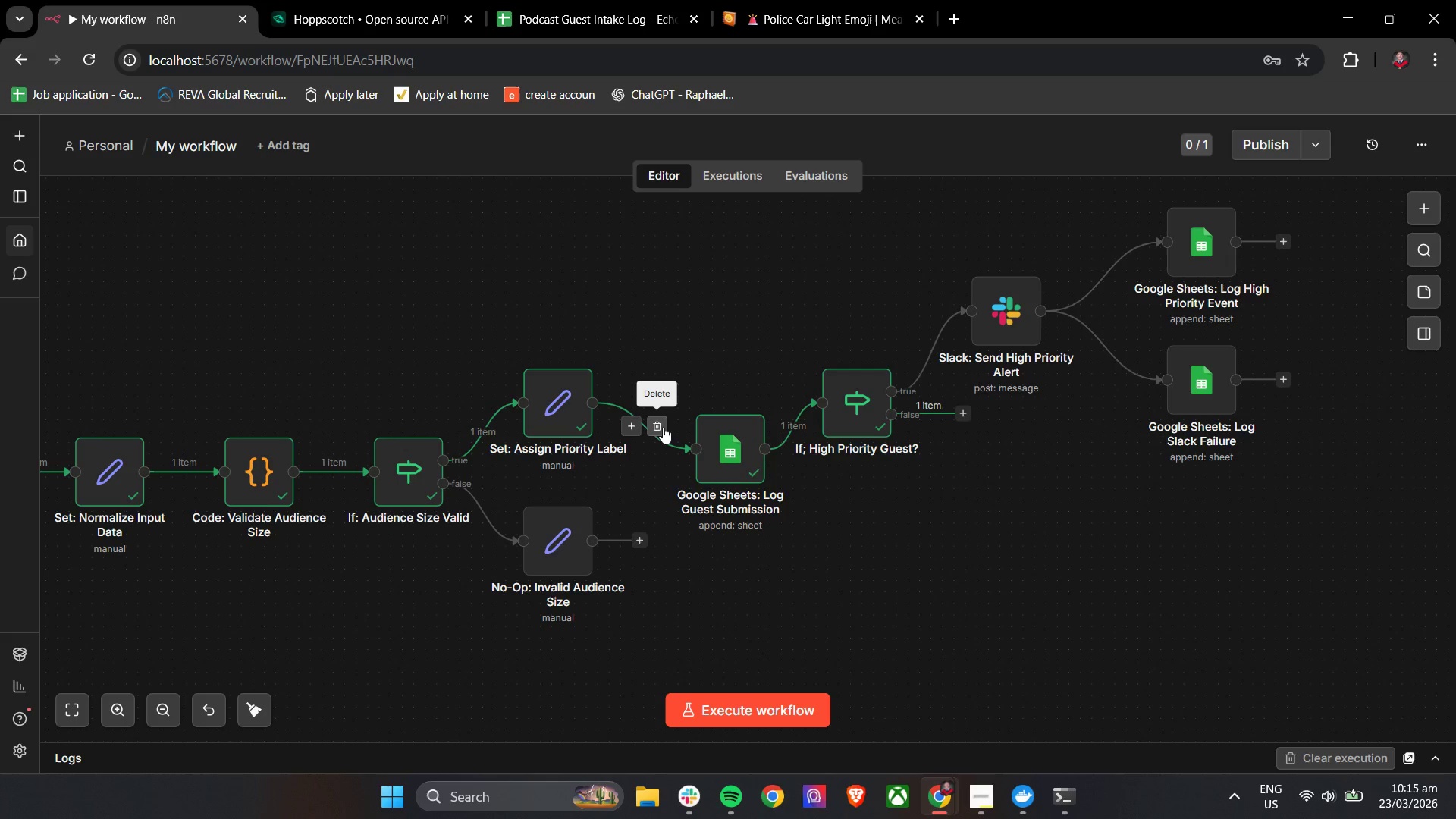 
left_click([663, 427])
 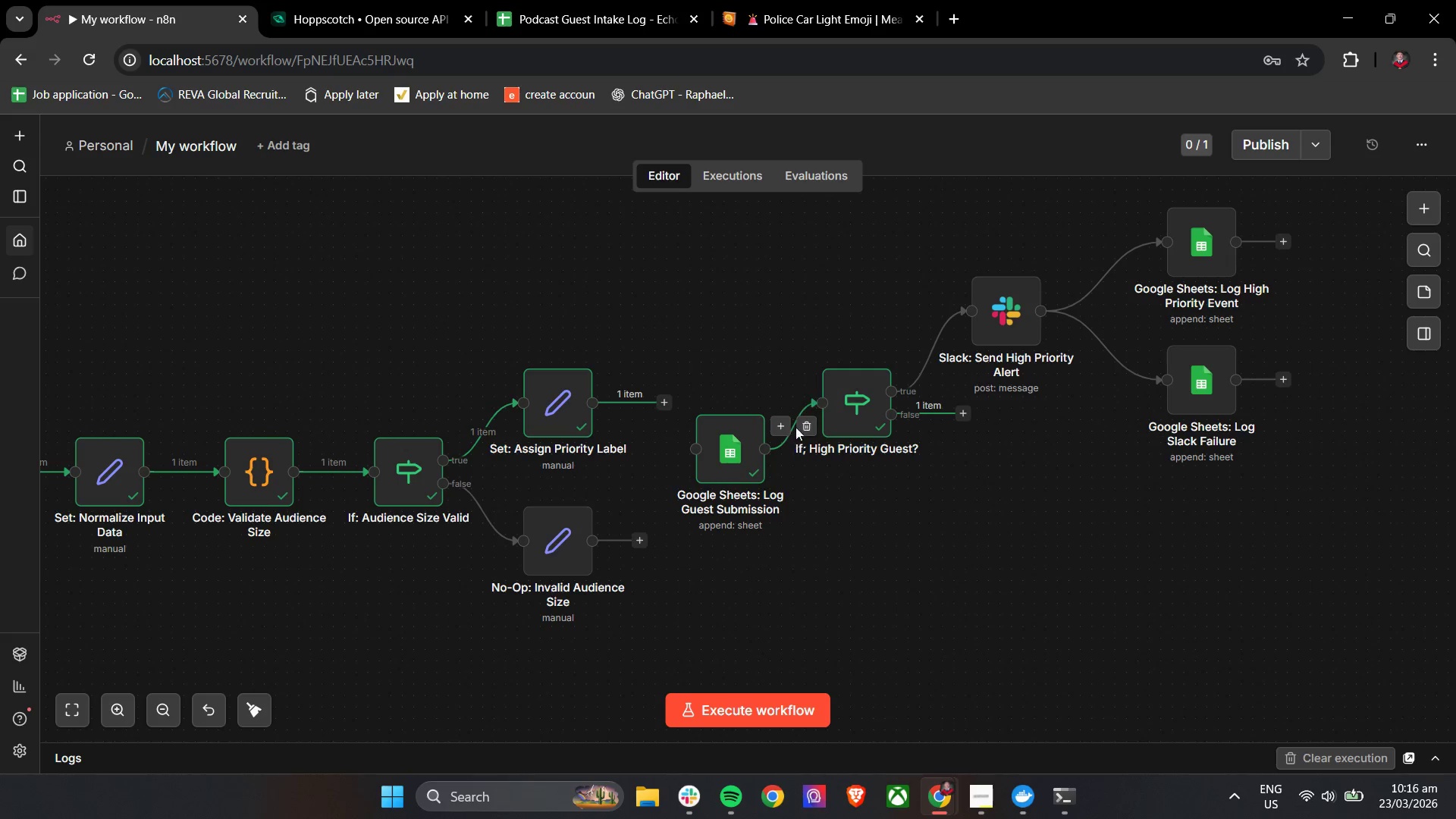 
left_click([803, 426])
 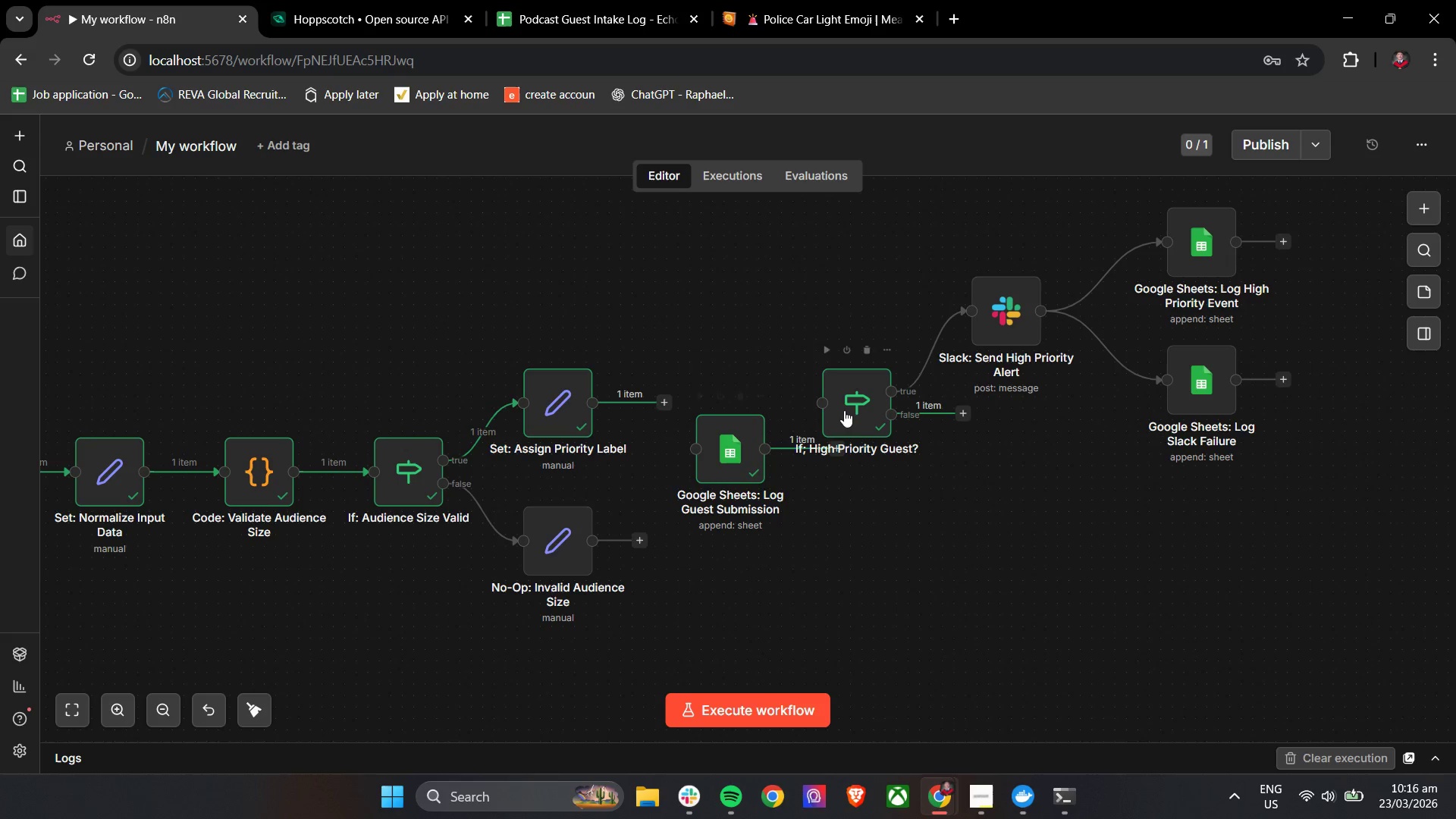 
left_click_drag(start_coordinate=[849, 404], to_coordinate=[714, 402])
 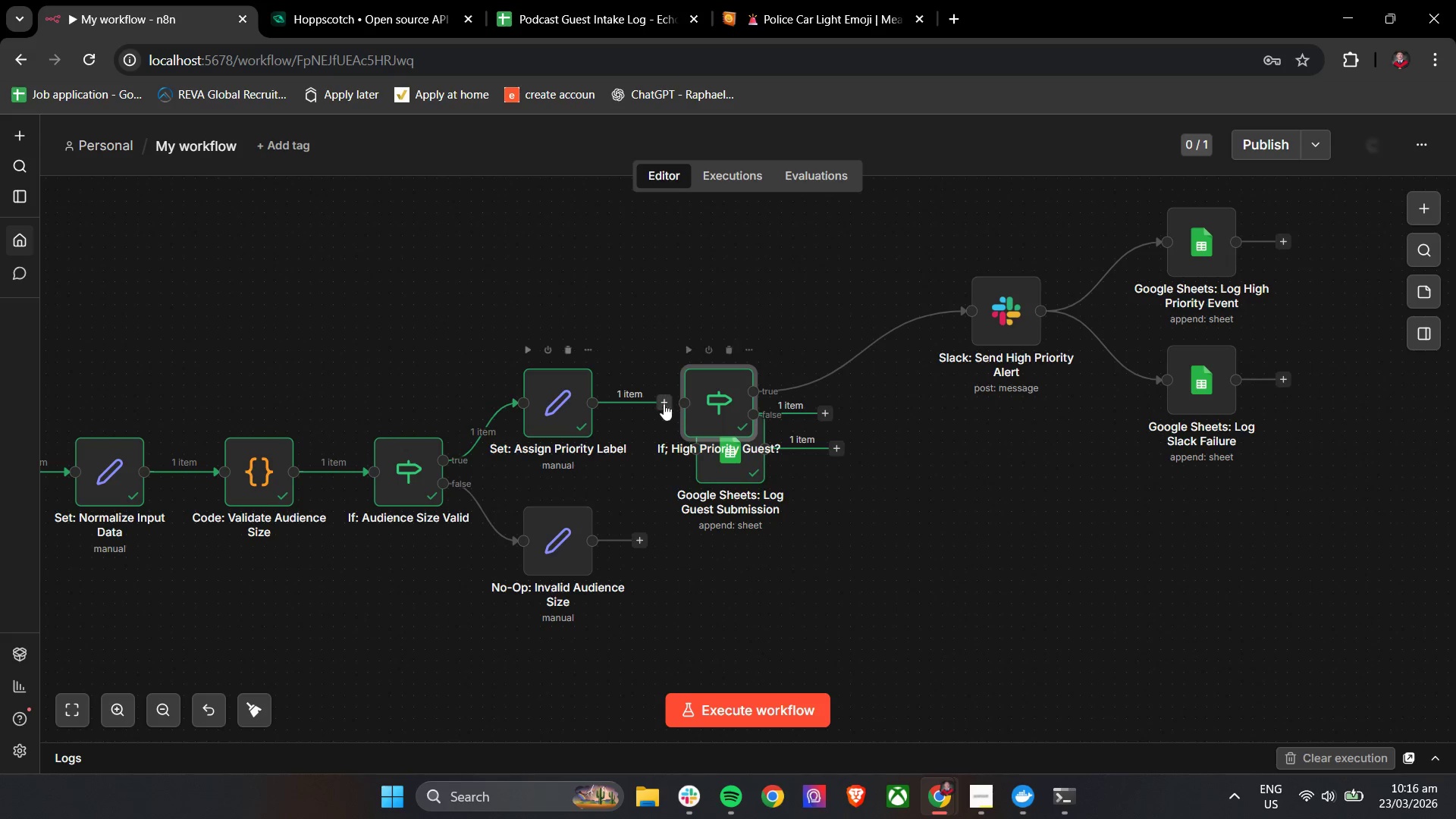 
left_click_drag(start_coordinate=[661, 403], to_coordinate=[682, 409])
 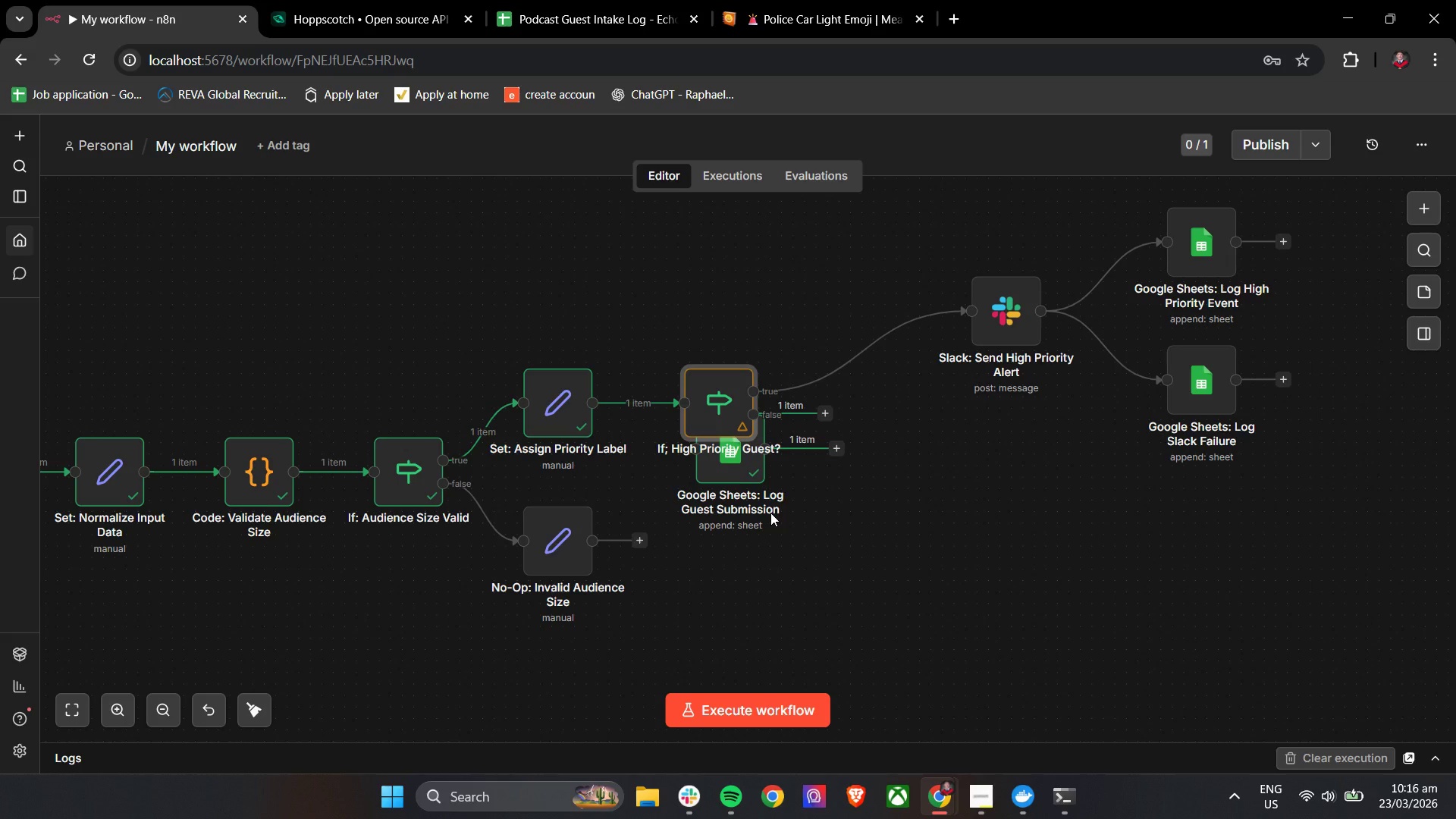 
wait(10.16)
 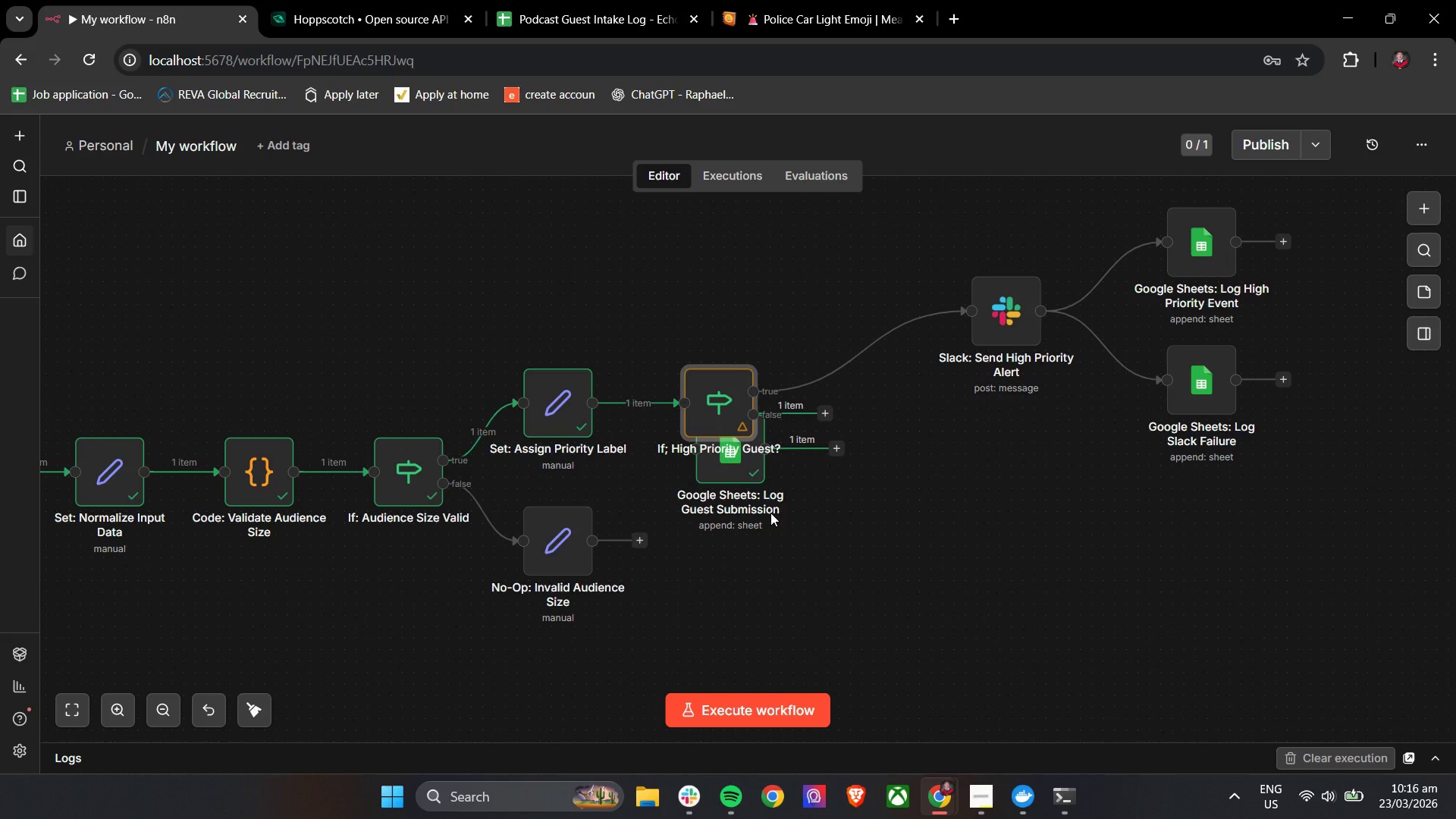 
left_click_drag(start_coordinate=[744, 471], to_coordinate=[905, 478])
 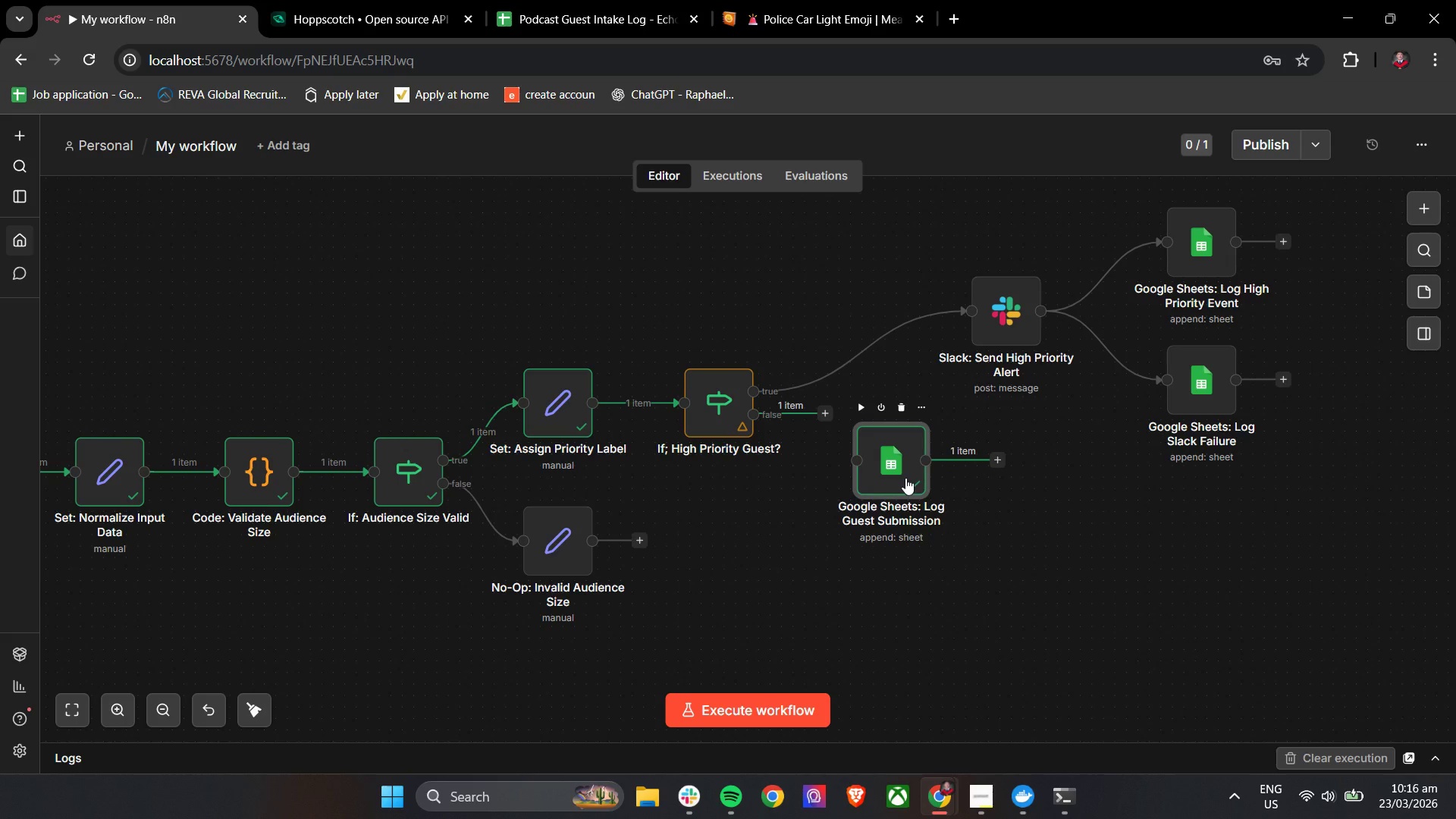 
left_click_drag(start_coordinate=[905, 478], to_coordinate=[868, 343])
 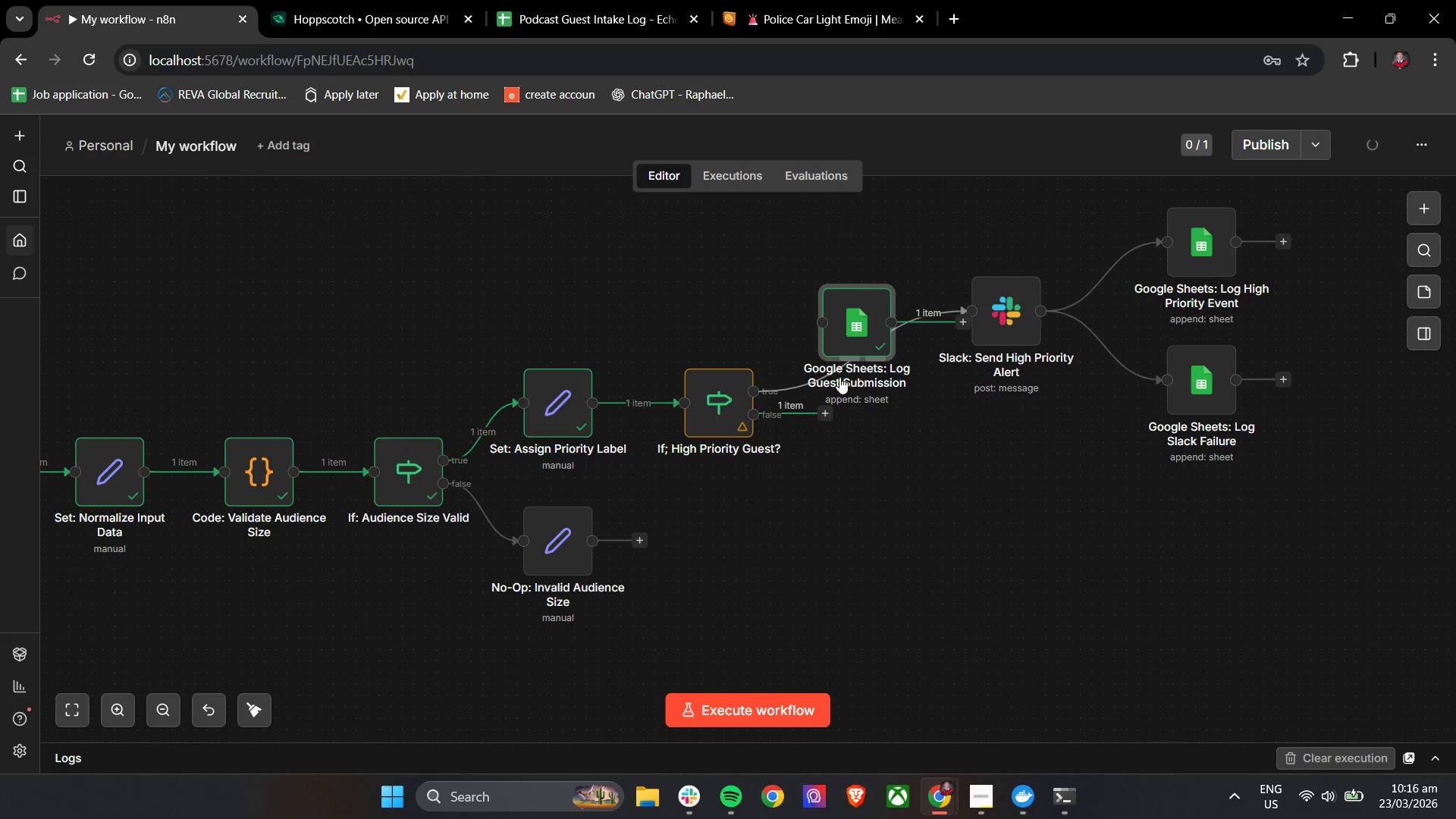 
left_click_drag(start_coordinate=[808, 384], to_coordinate=[810, 325])
 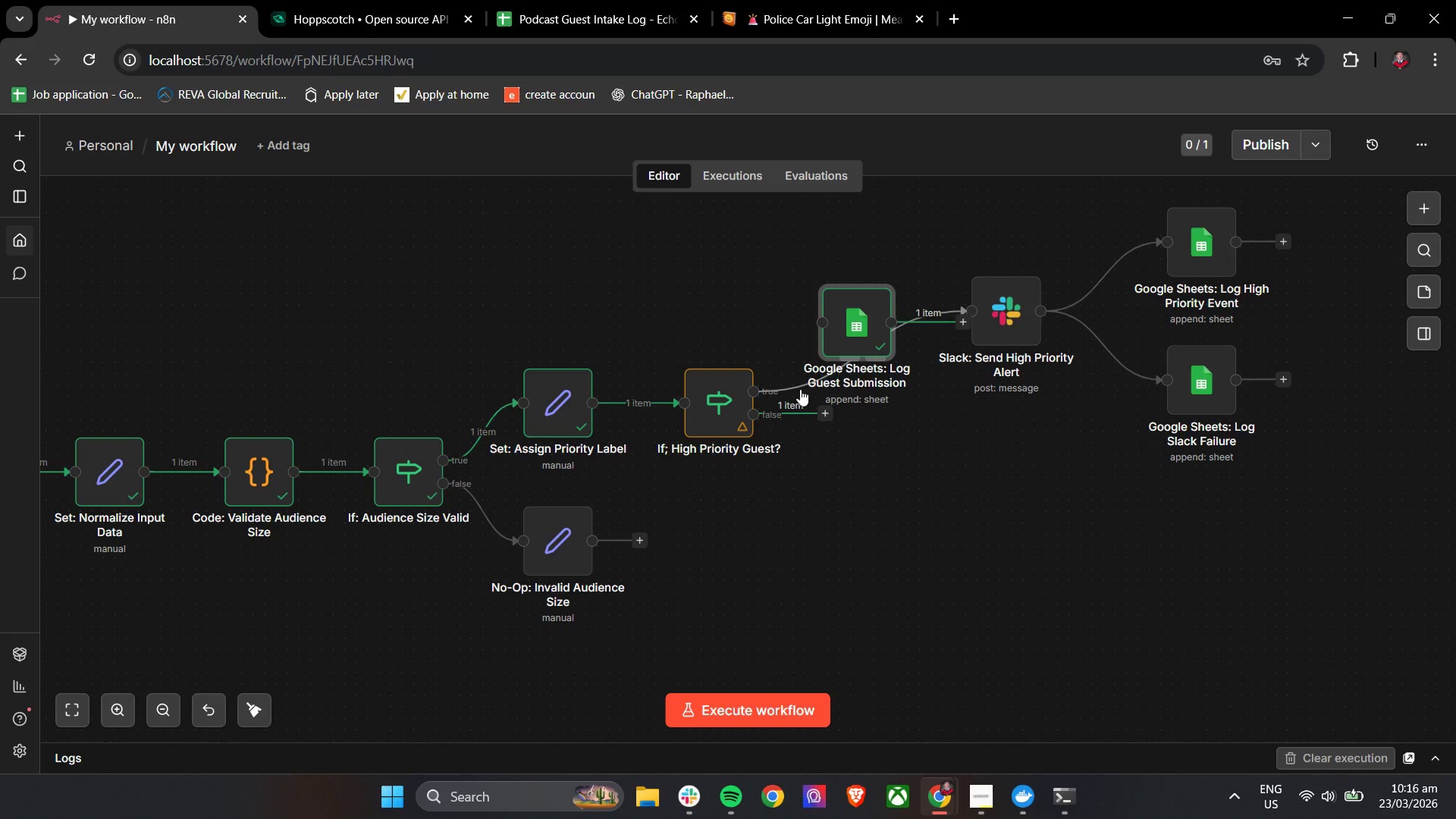 
right_click([795, 391])
 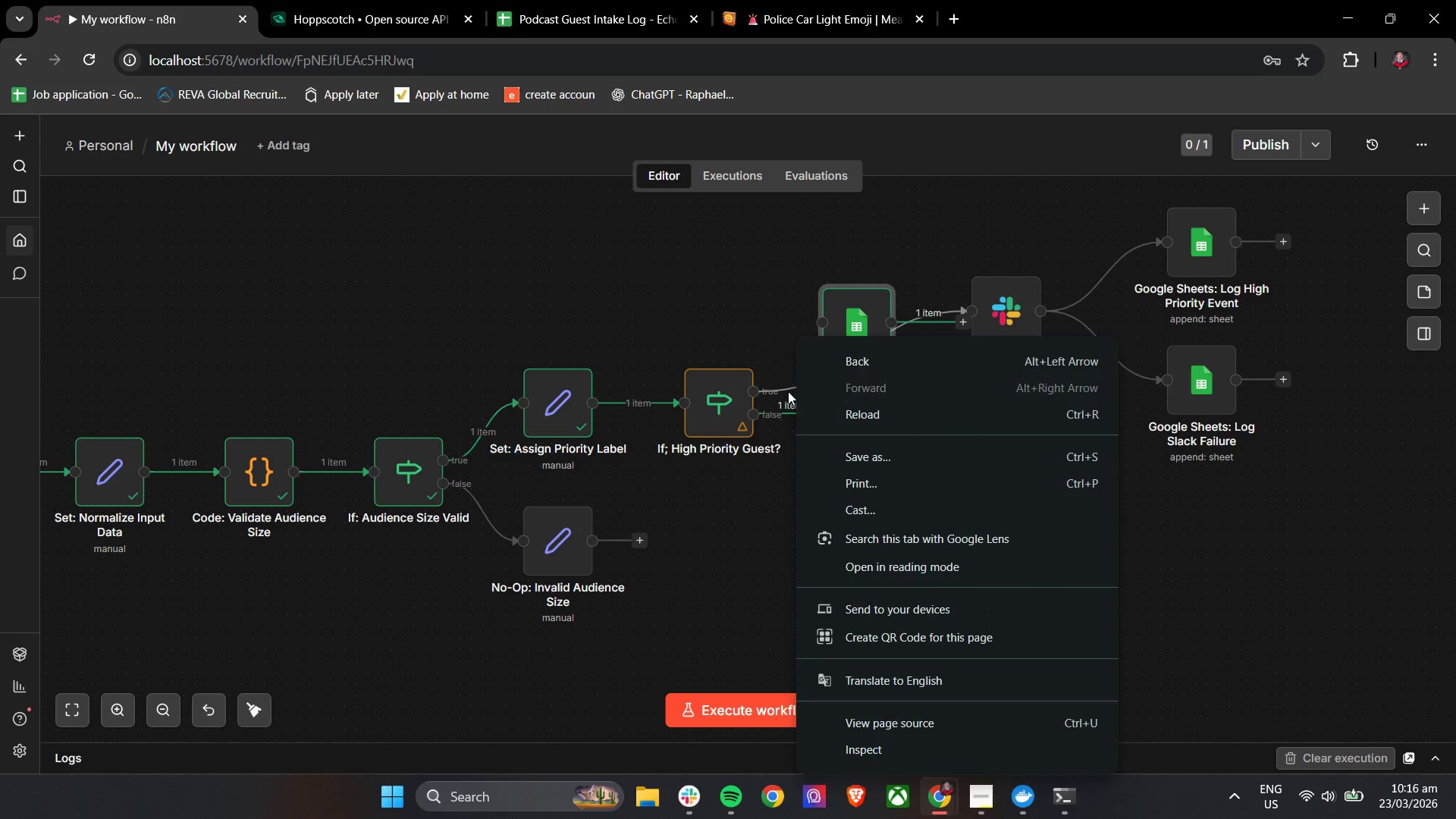 
left_click([788, 391])
 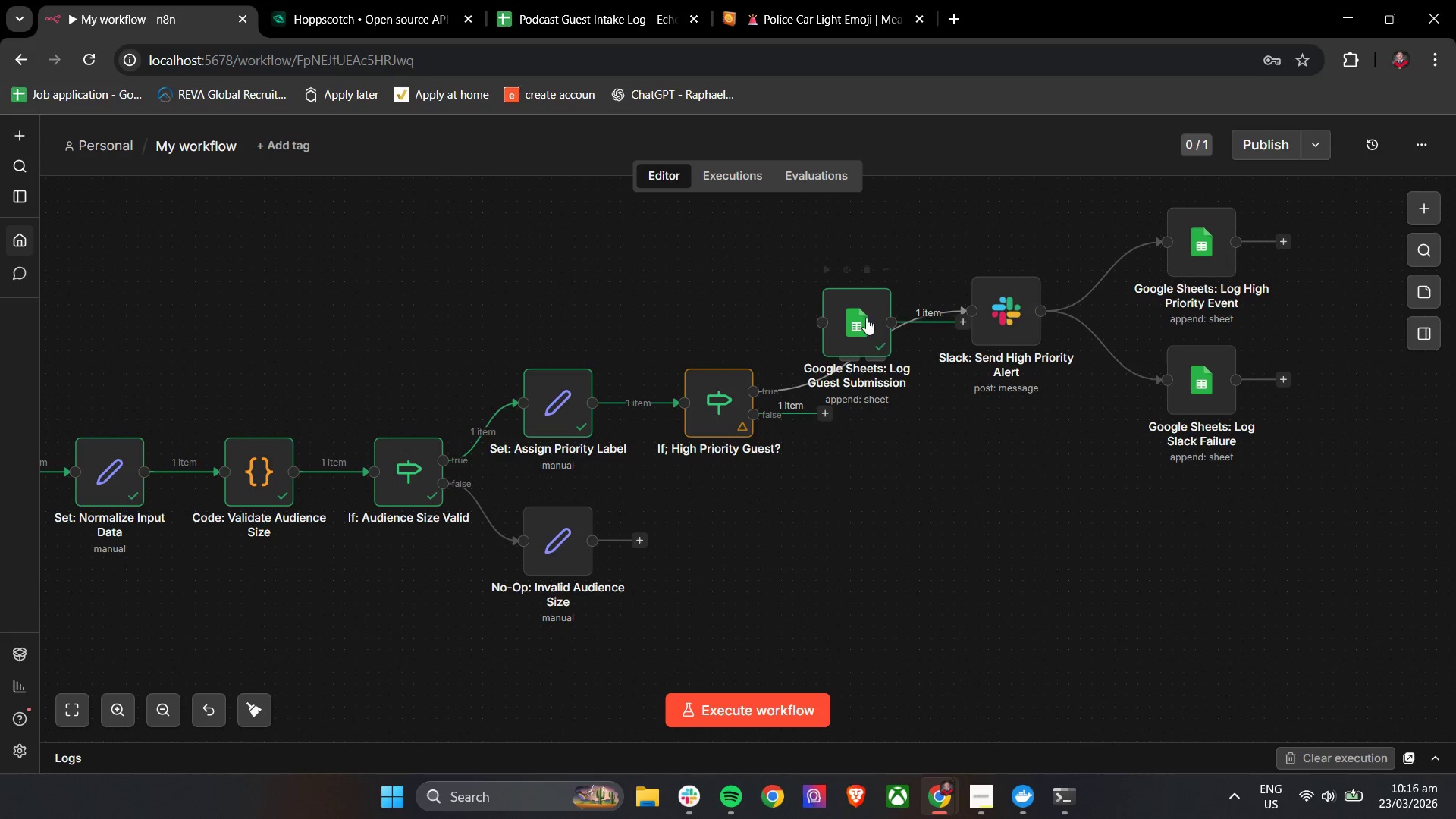 
left_click_drag(start_coordinate=[856, 311], to_coordinate=[922, 465])
 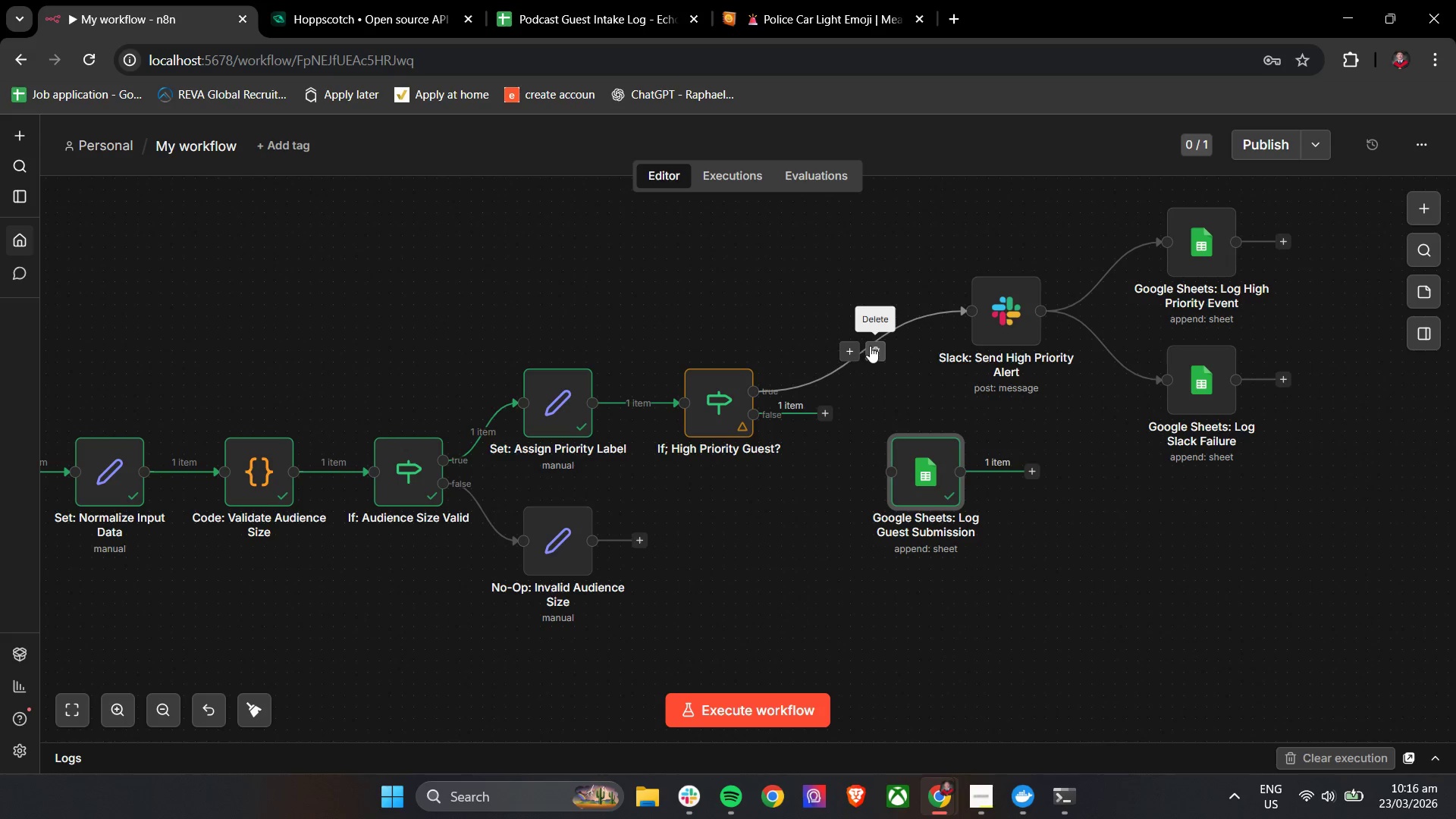 
left_click([875, 350])
 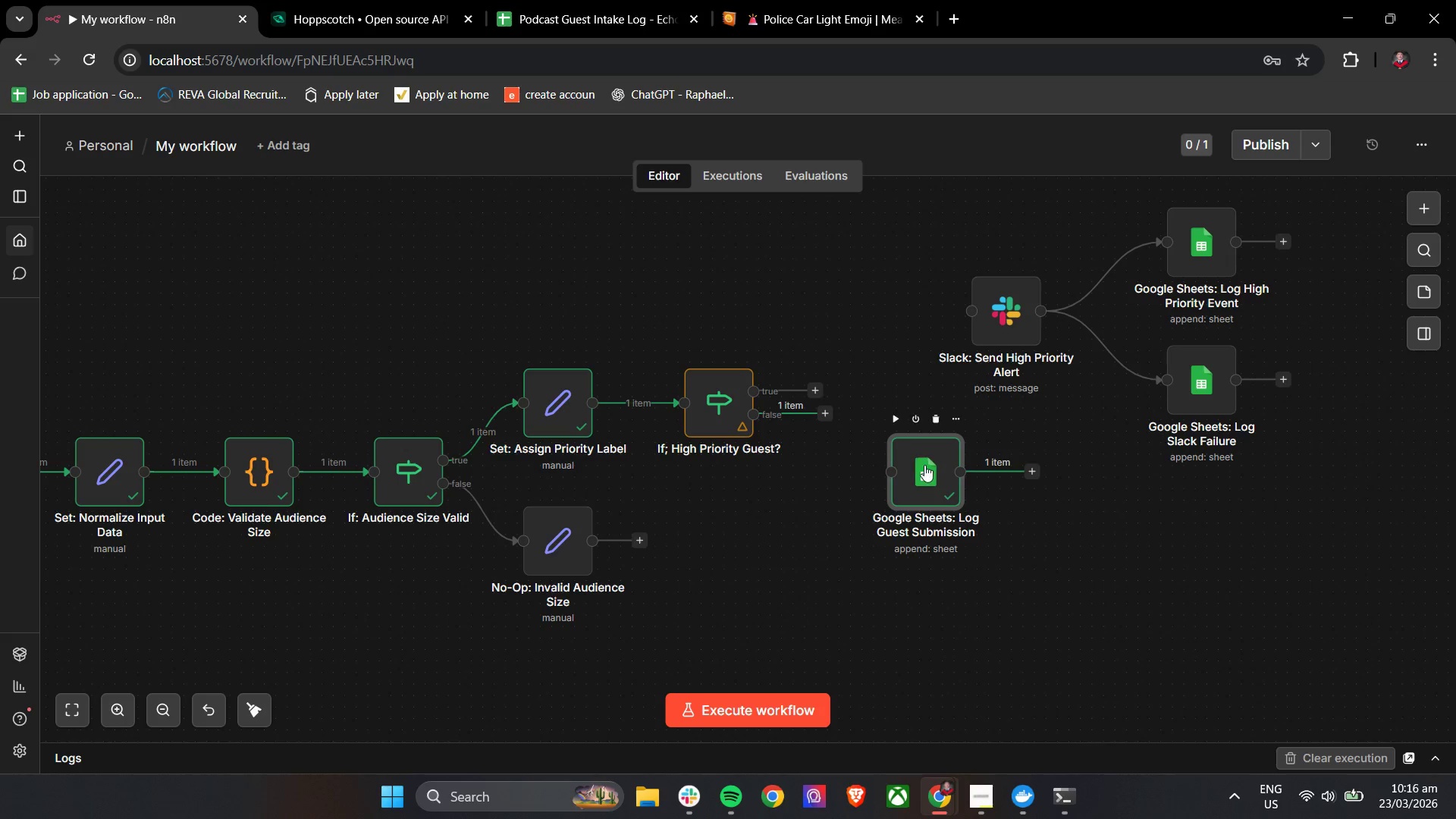 
left_click_drag(start_coordinate=[924, 465], to_coordinate=[855, 318])
 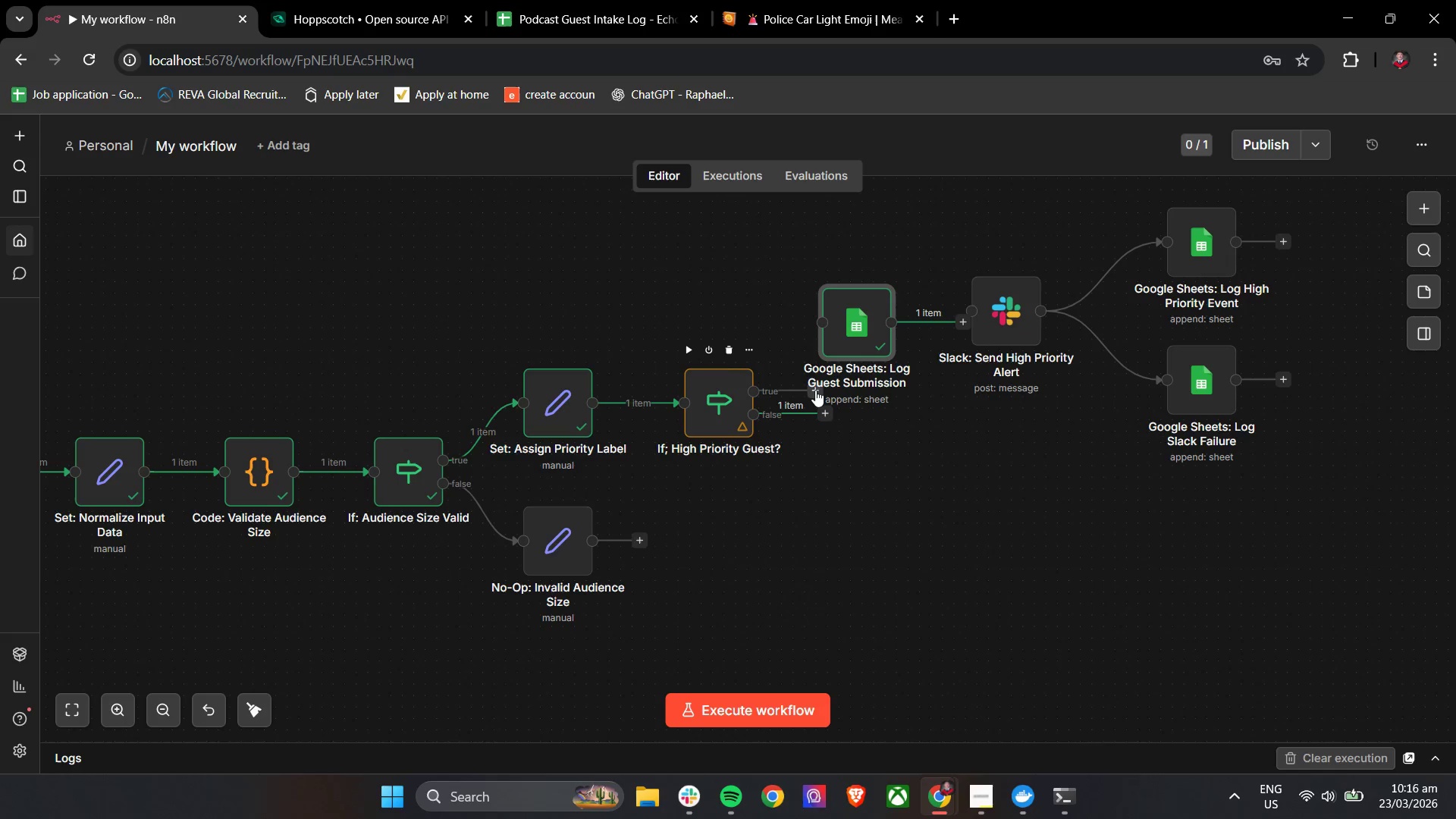 
left_click_drag(start_coordinate=[816, 389], to_coordinate=[818, 324])
 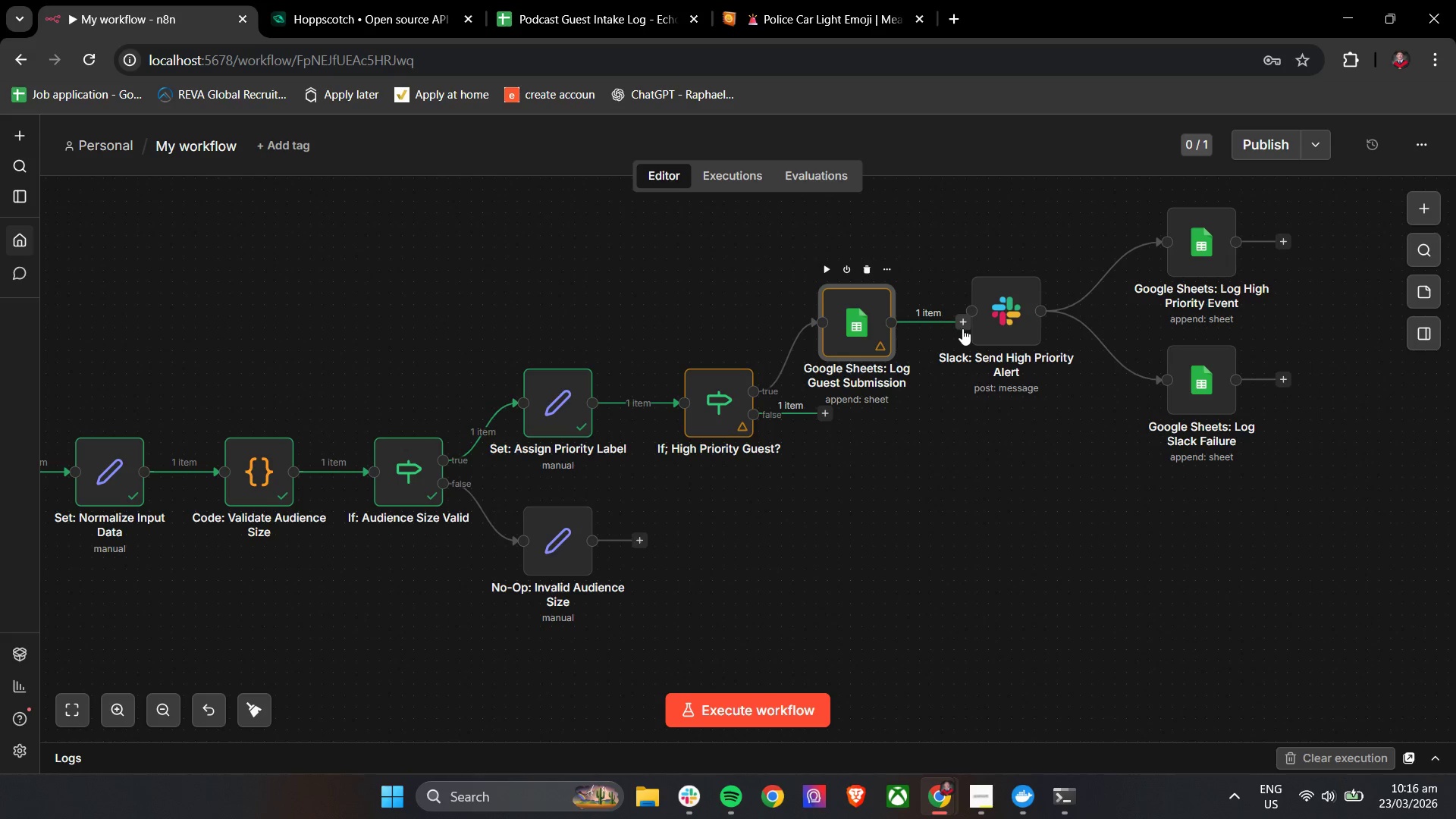 
left_click_drag(start_coordinate=[964, 328], to_coordinate=[968, 313])
 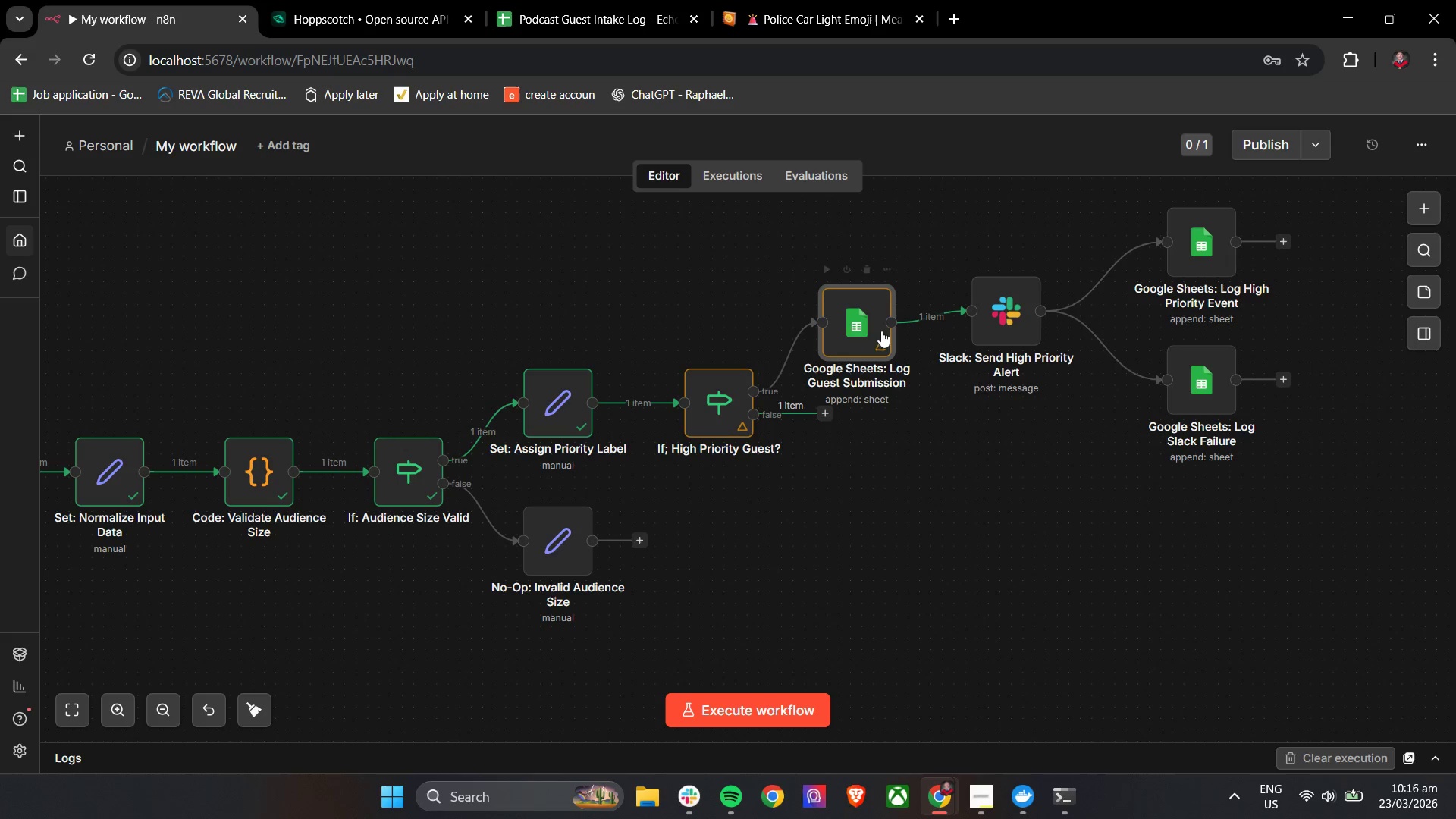 
left_click_drag(start_coordinate=[859, 322], to_coordinate=[877, 324])
 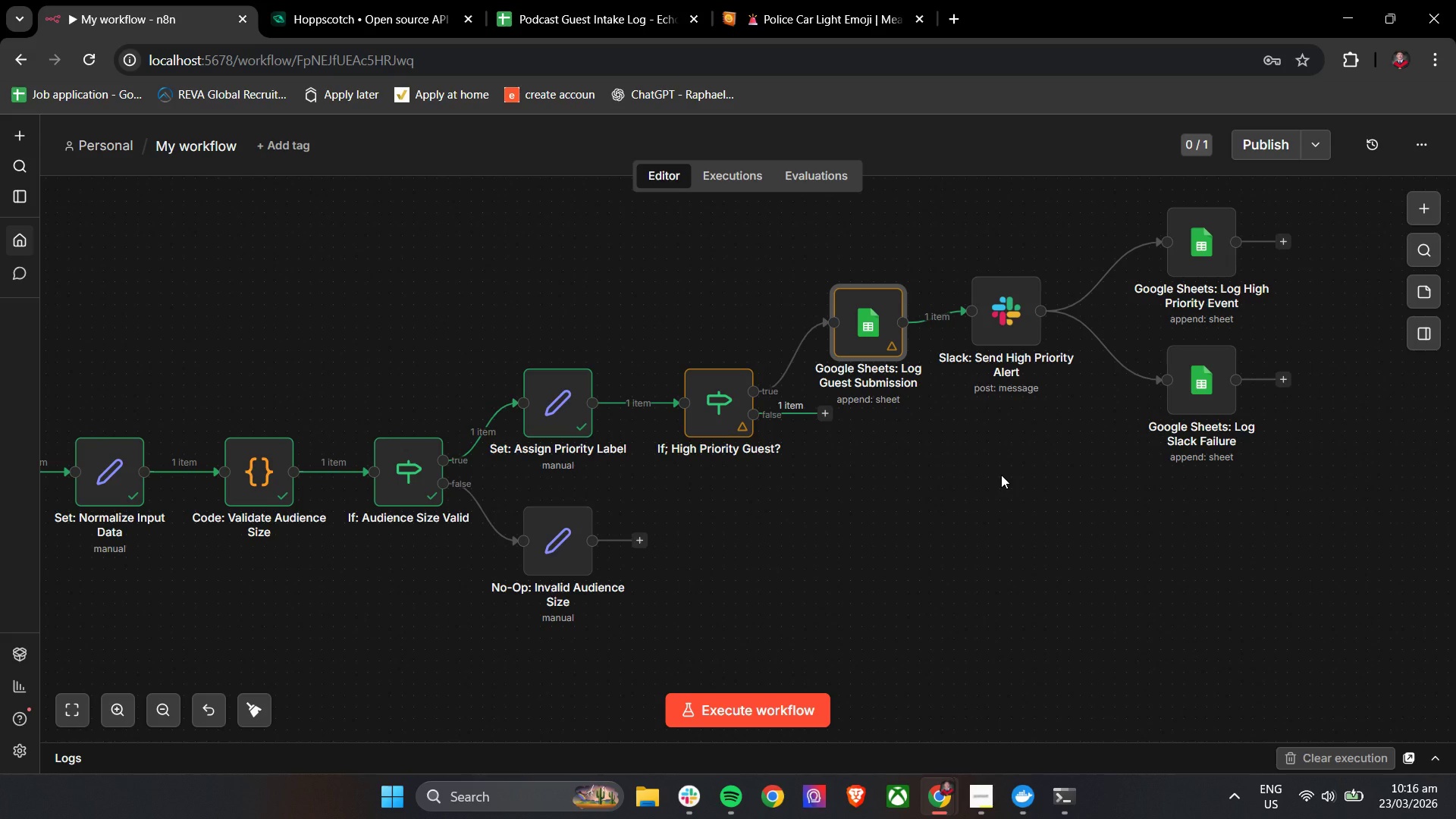 
wait(7.7)
 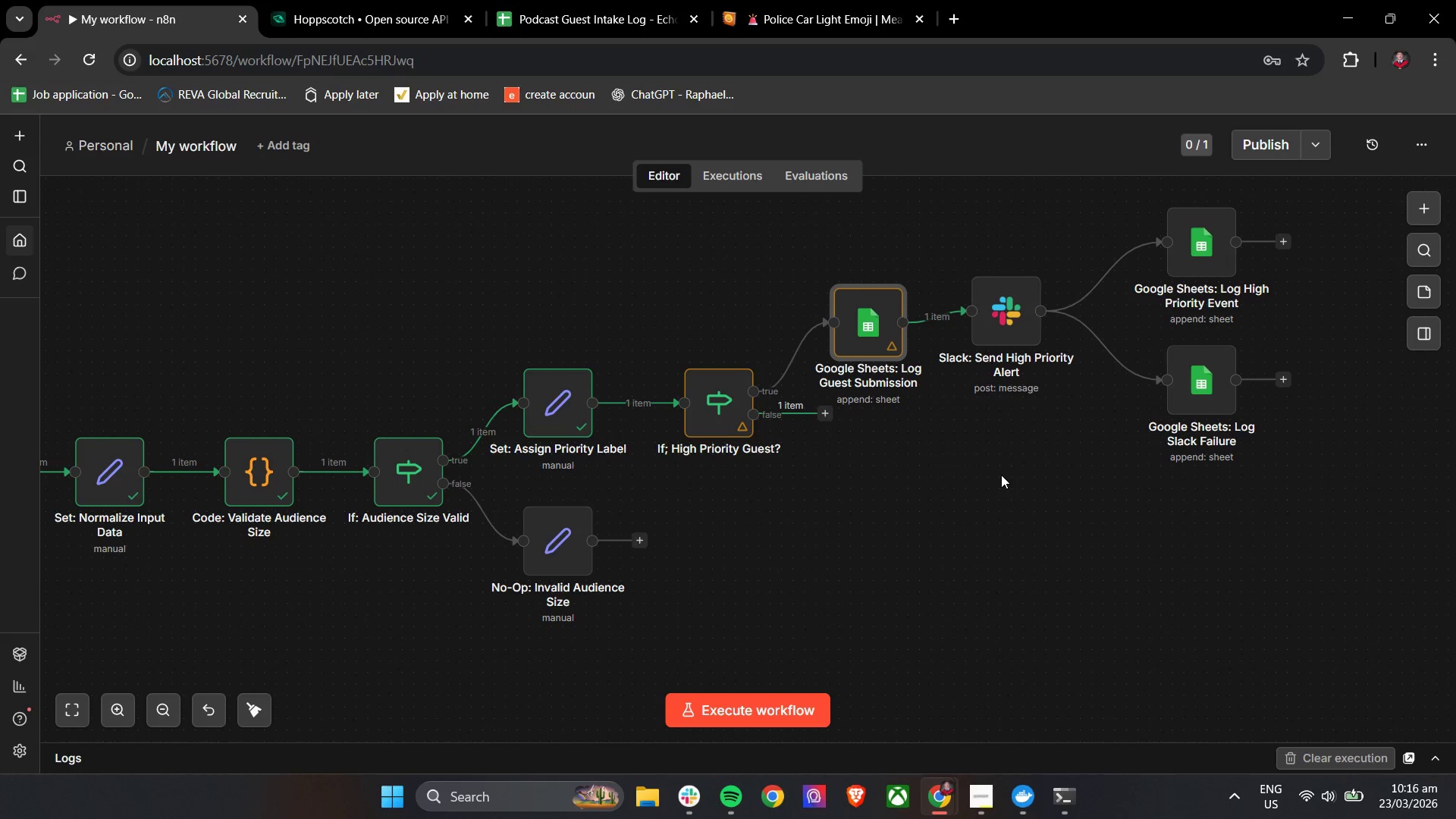 
hold_key(key=ControlLeft, duration=0.47)
scroll: coordinate [1001, 475], scroll_direction: down, amount: 2.0
 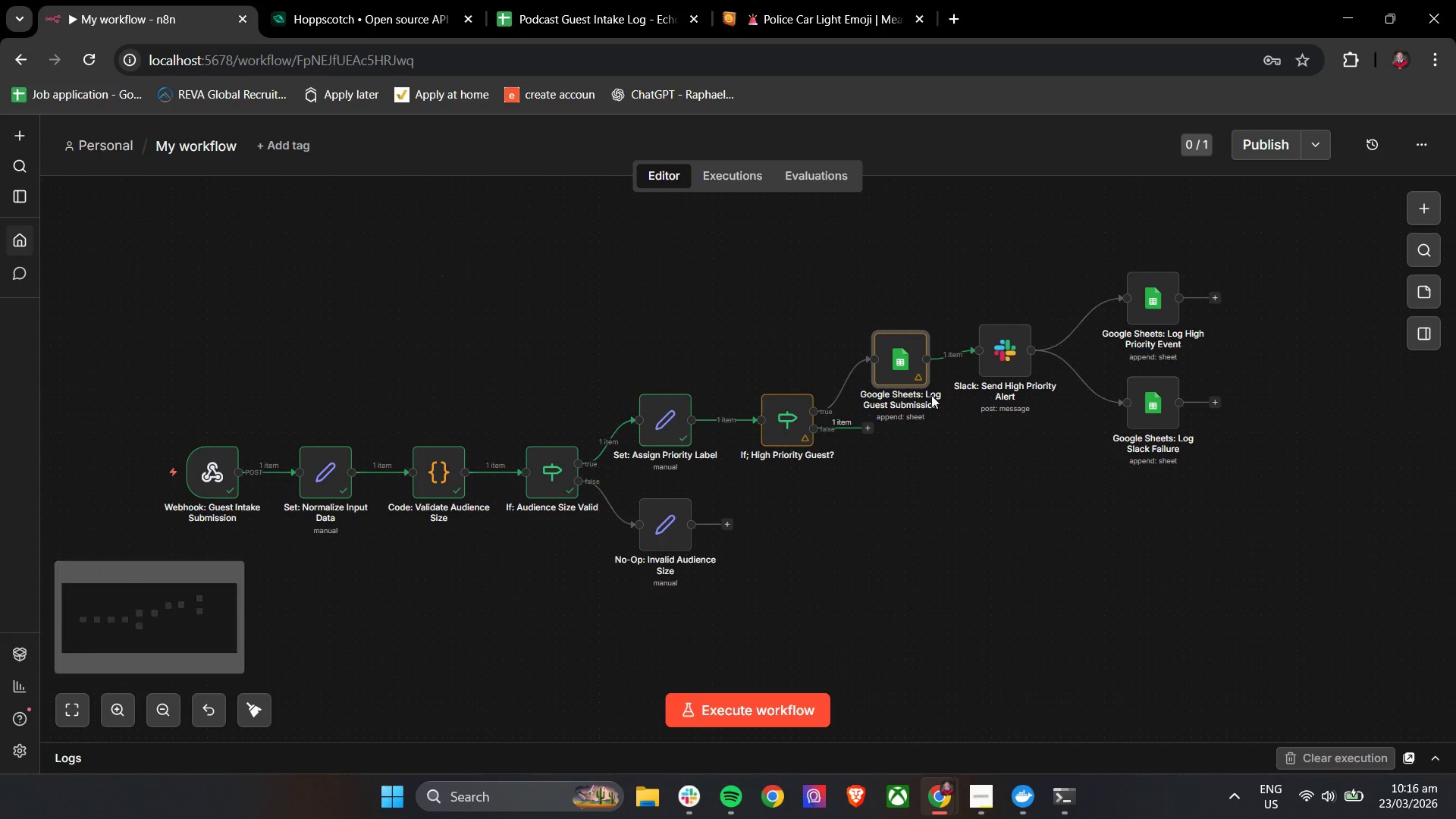 
left_click_drag(start_coordinate=[915, 372], to_coordinate=[912, 342])
 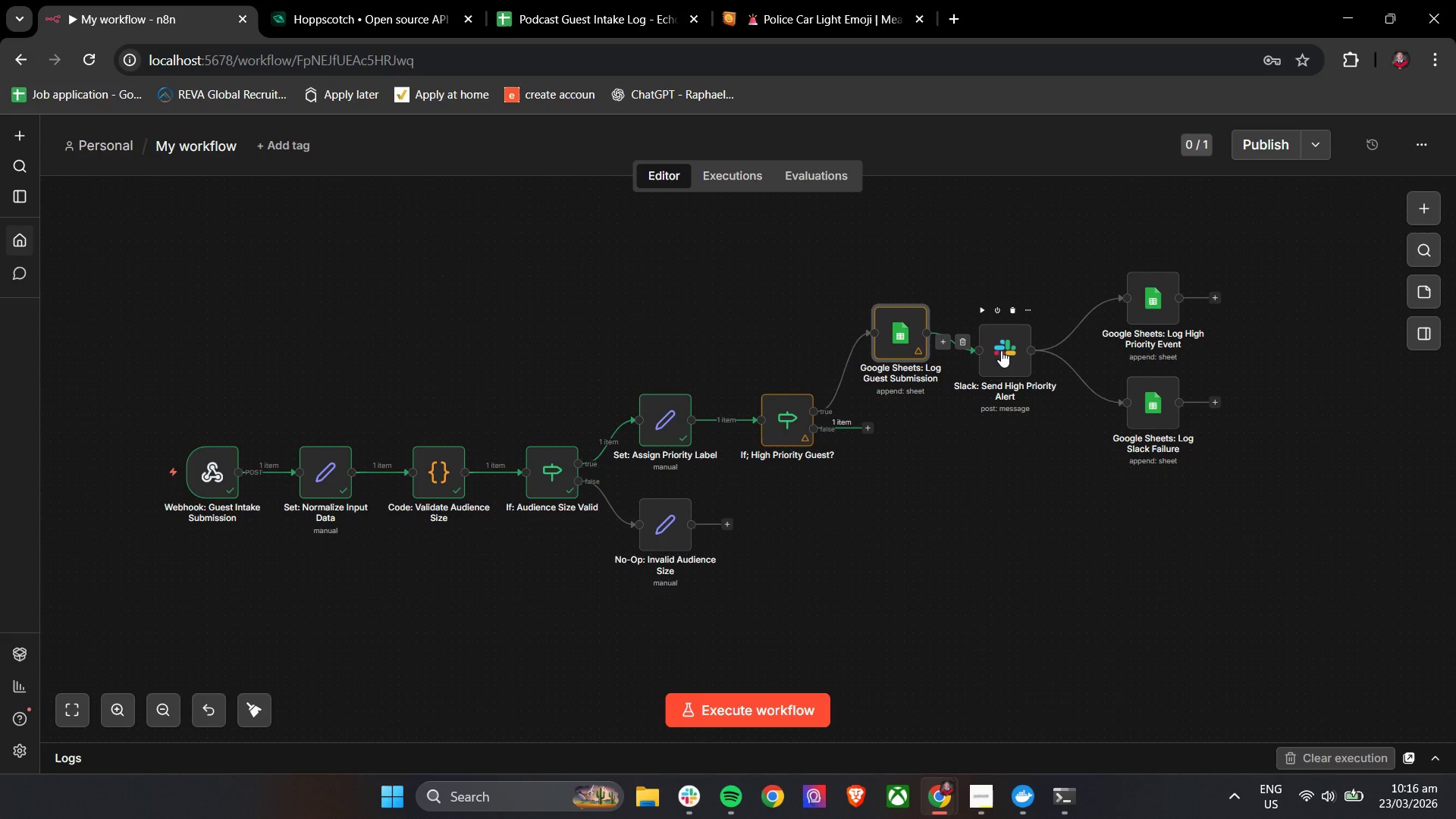 
left_click_drag(start_coordinate=[1002, 350], to_coordinate=[1011, 336])
 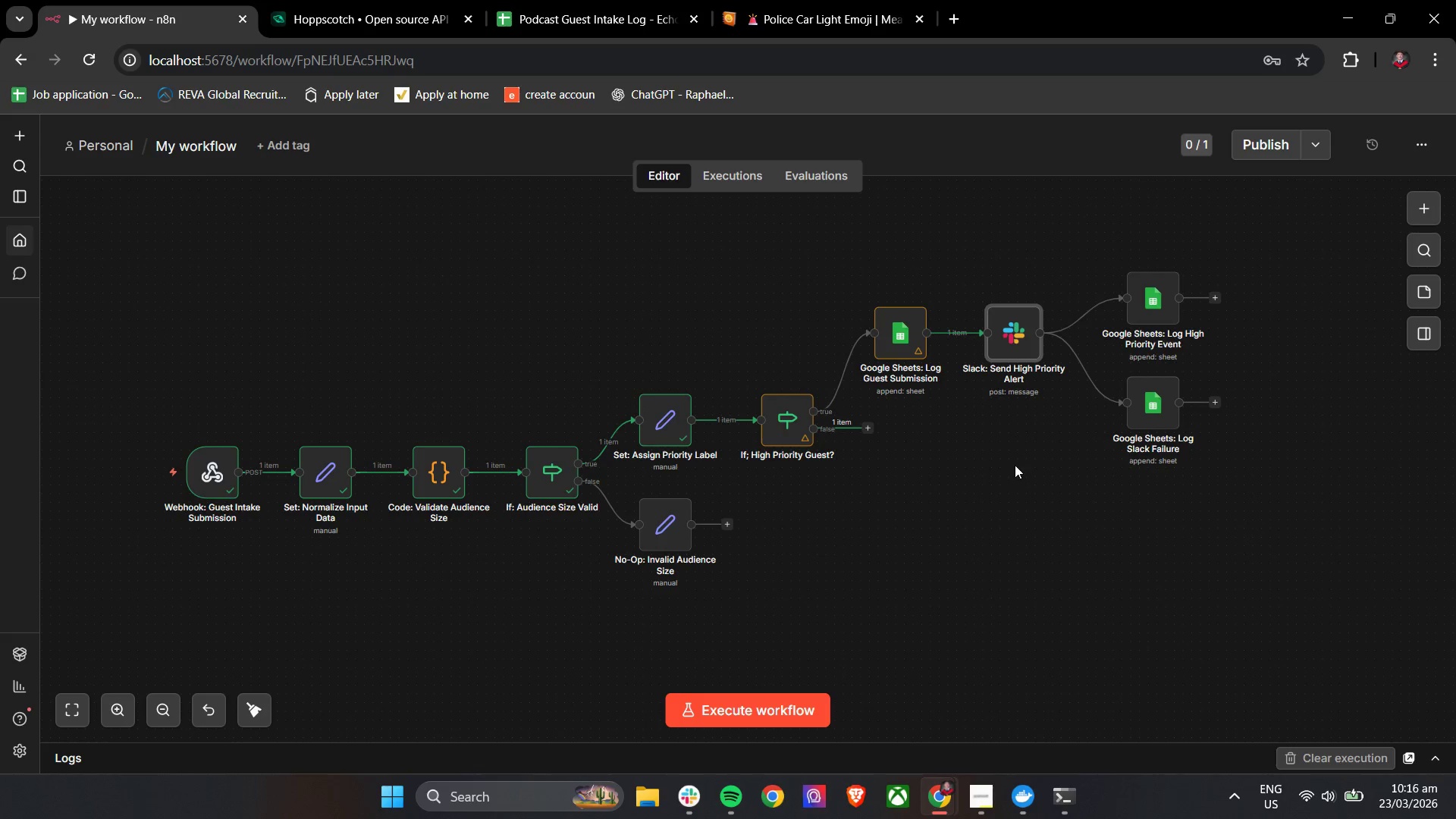 
left_click([1015, 465])
 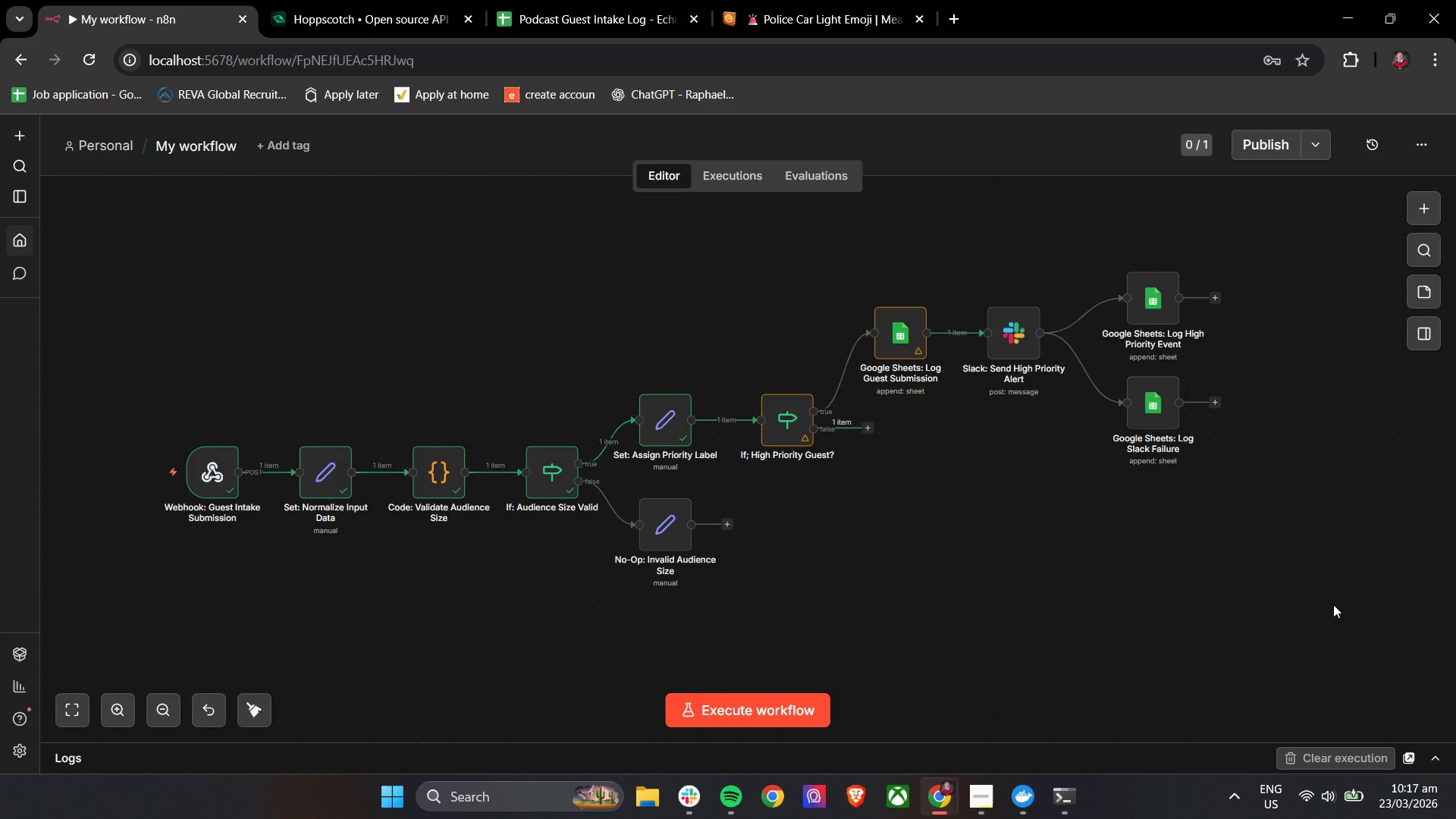 
wait(59.83)
 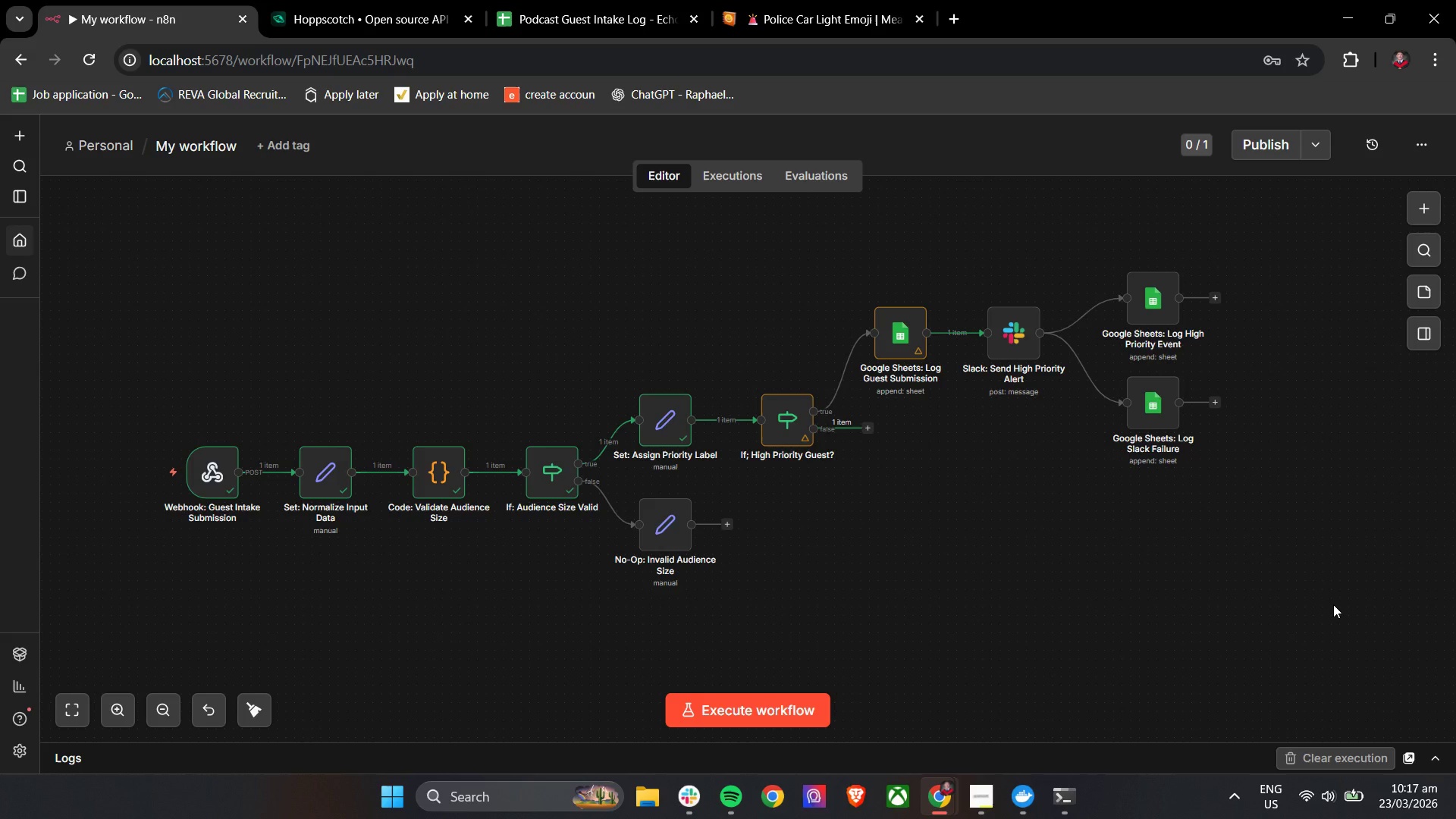 
left_click([856, 376])
 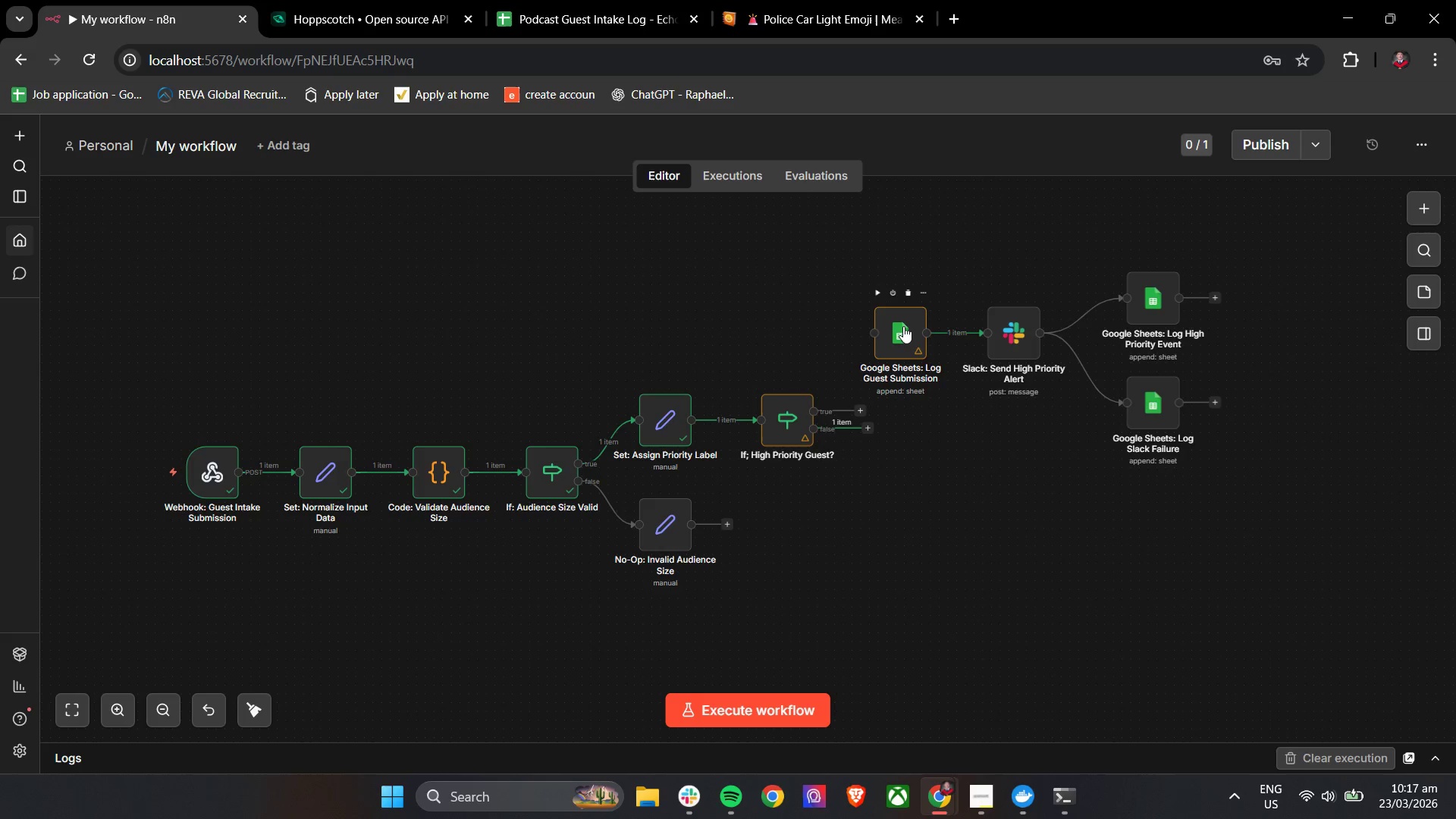 
left_click_drag(start_coordinate=[900, 328], to_coordinate=[927, 469])
 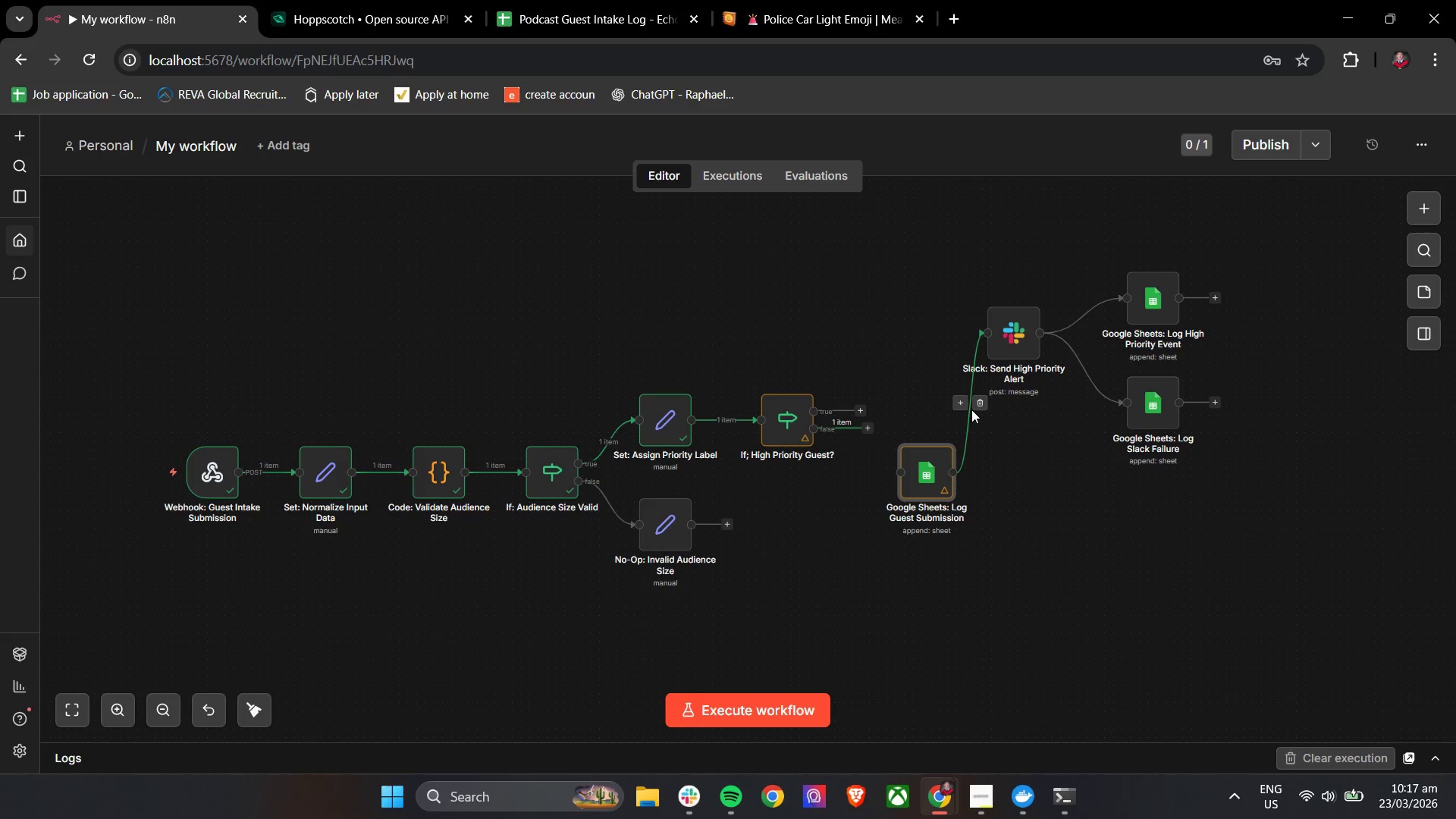 
left_click([977, 406])
 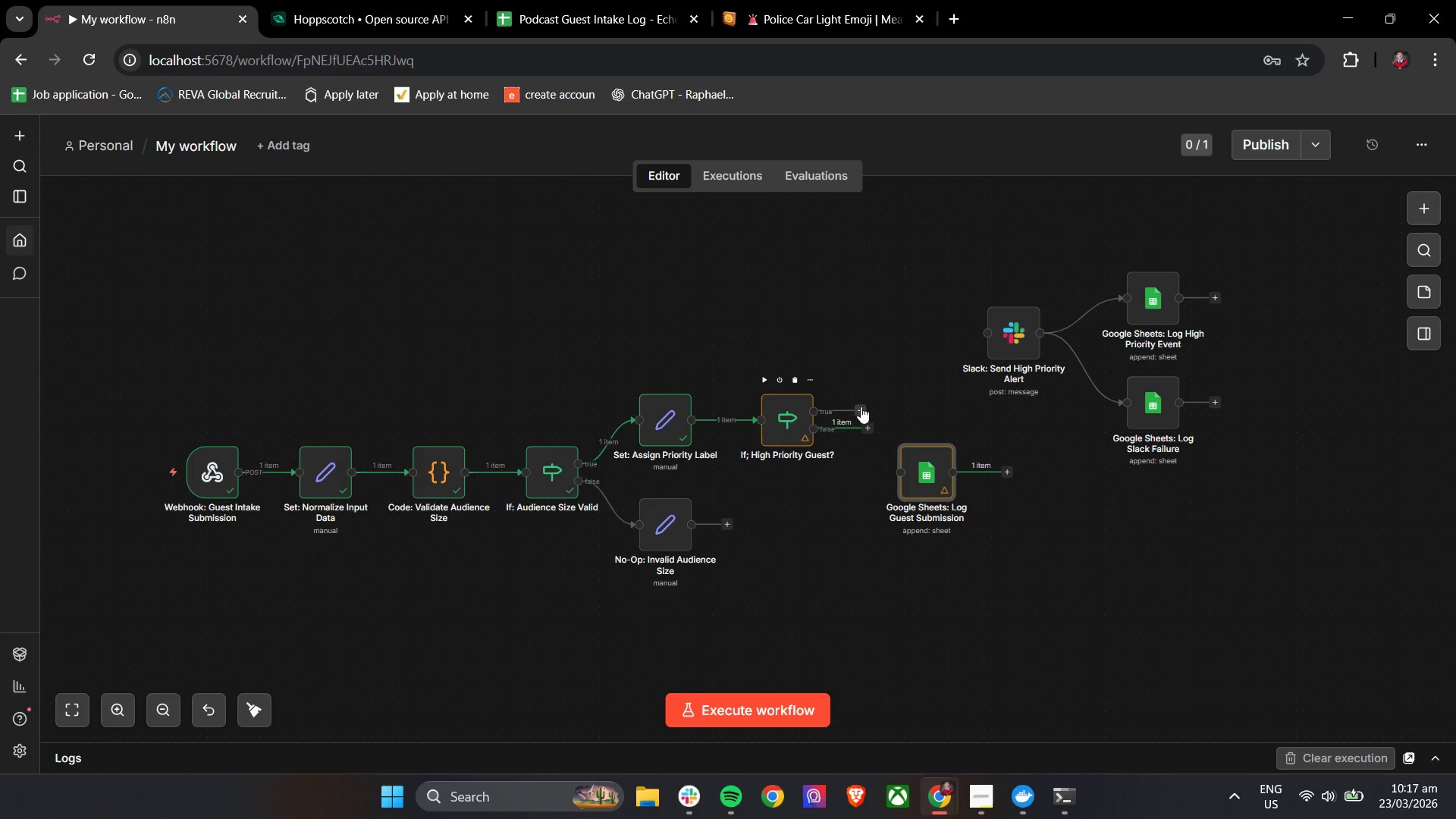 
left_click_drag(start_coordinate=[861, 406], to_coordinate=[982, 342])
 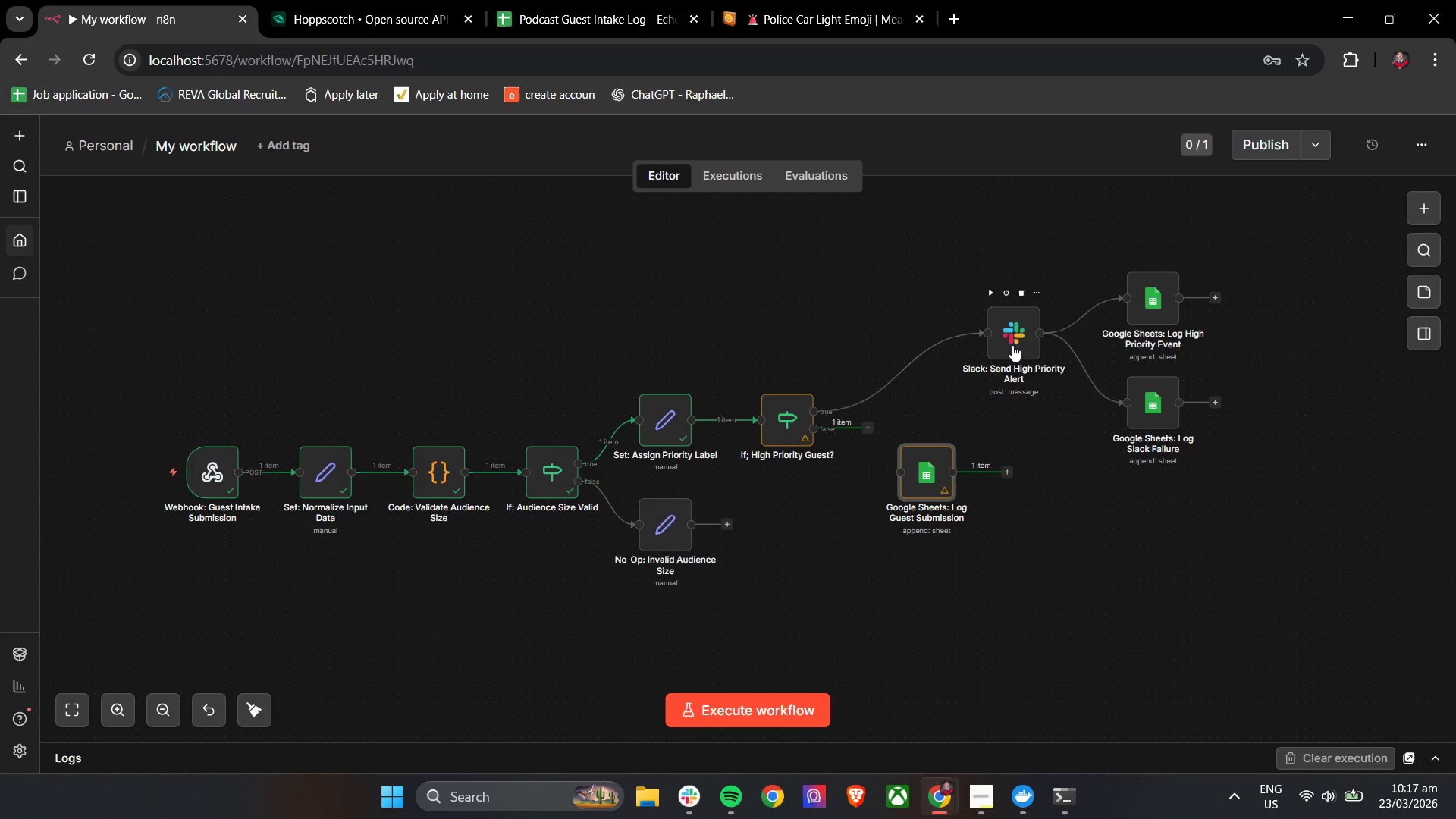 
left_click_drag(start_coordinate=[1014, 340], to_coordinate=[888, 348])
 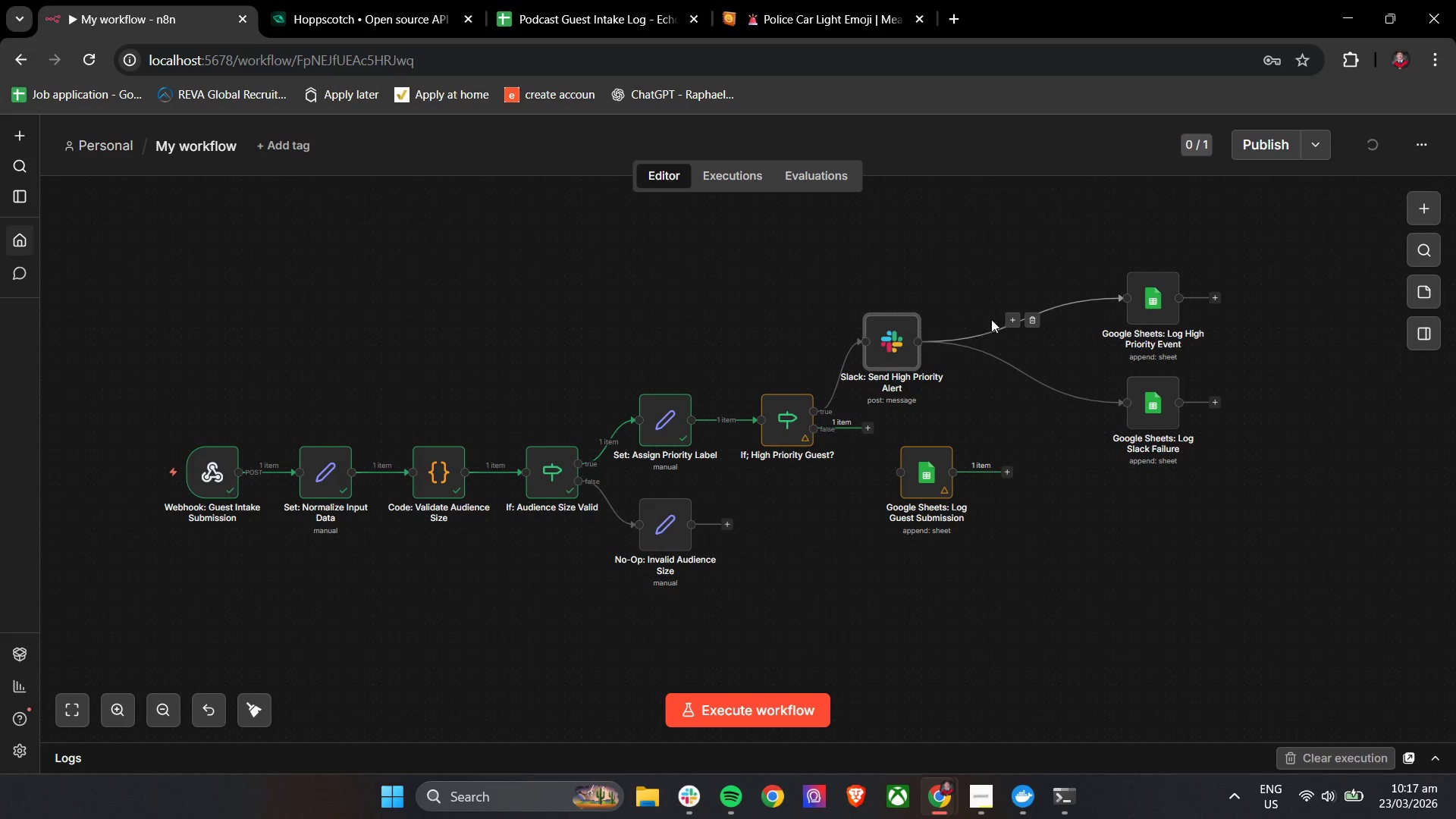 
left_click_drag(start_coordinate=[937, 567], to_coordinate=[1055, 305])
 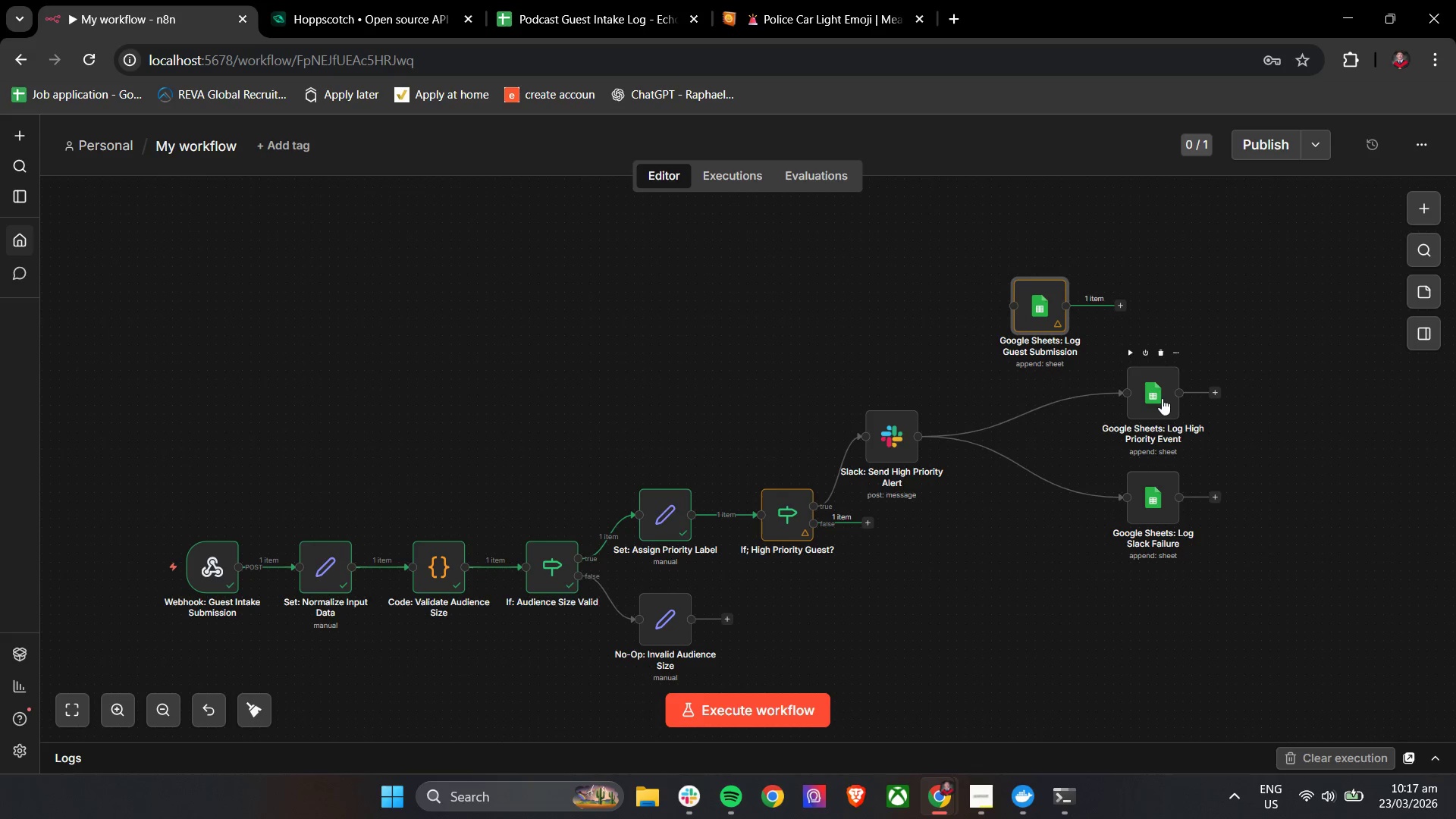 
scroll: coordinate [999, 416], scroll_direction: up, amount: 2.0
 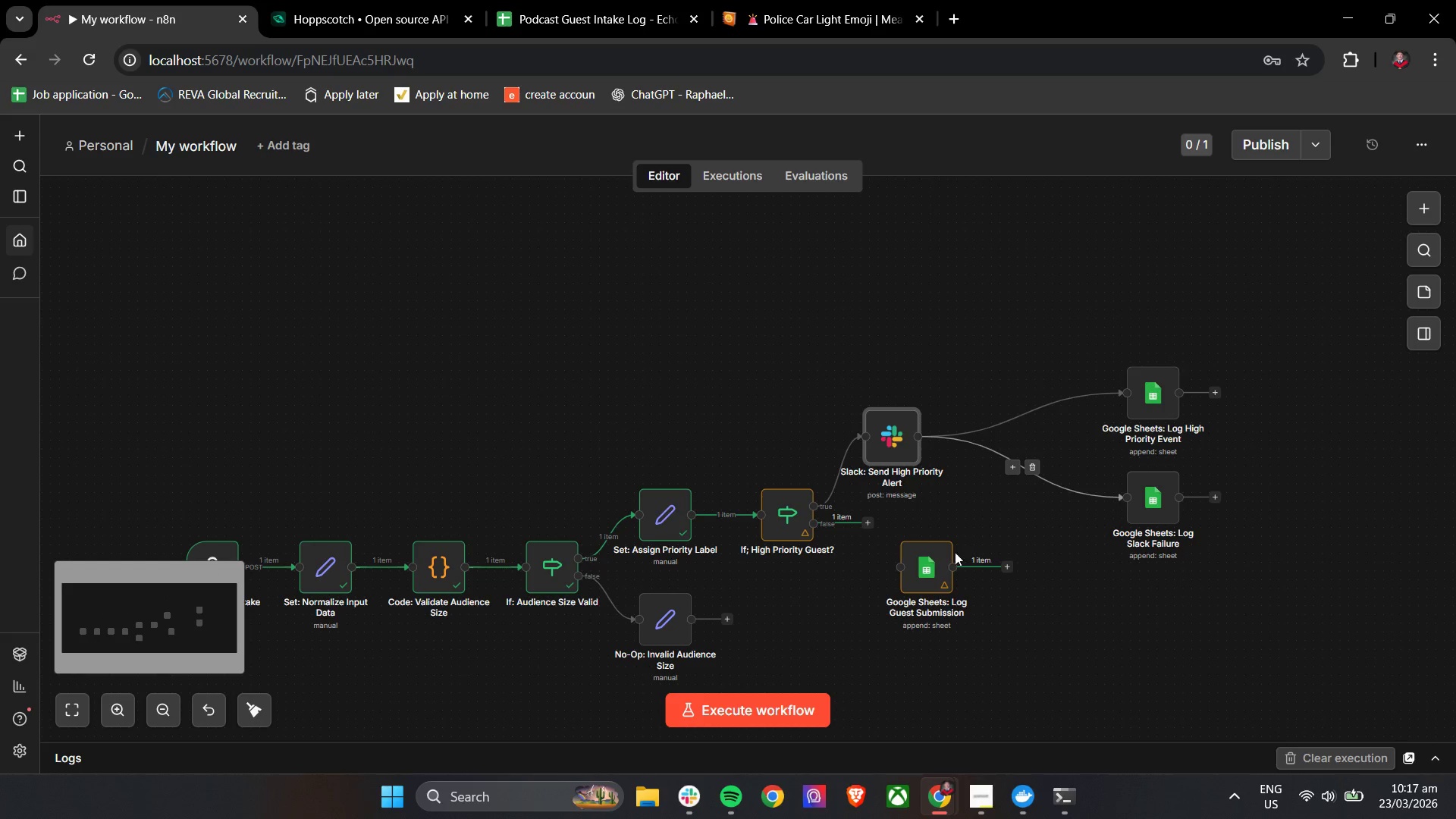 
left_click_drag(start_coordinate=[1162, 399], to_coordinate=[1051, 428])
 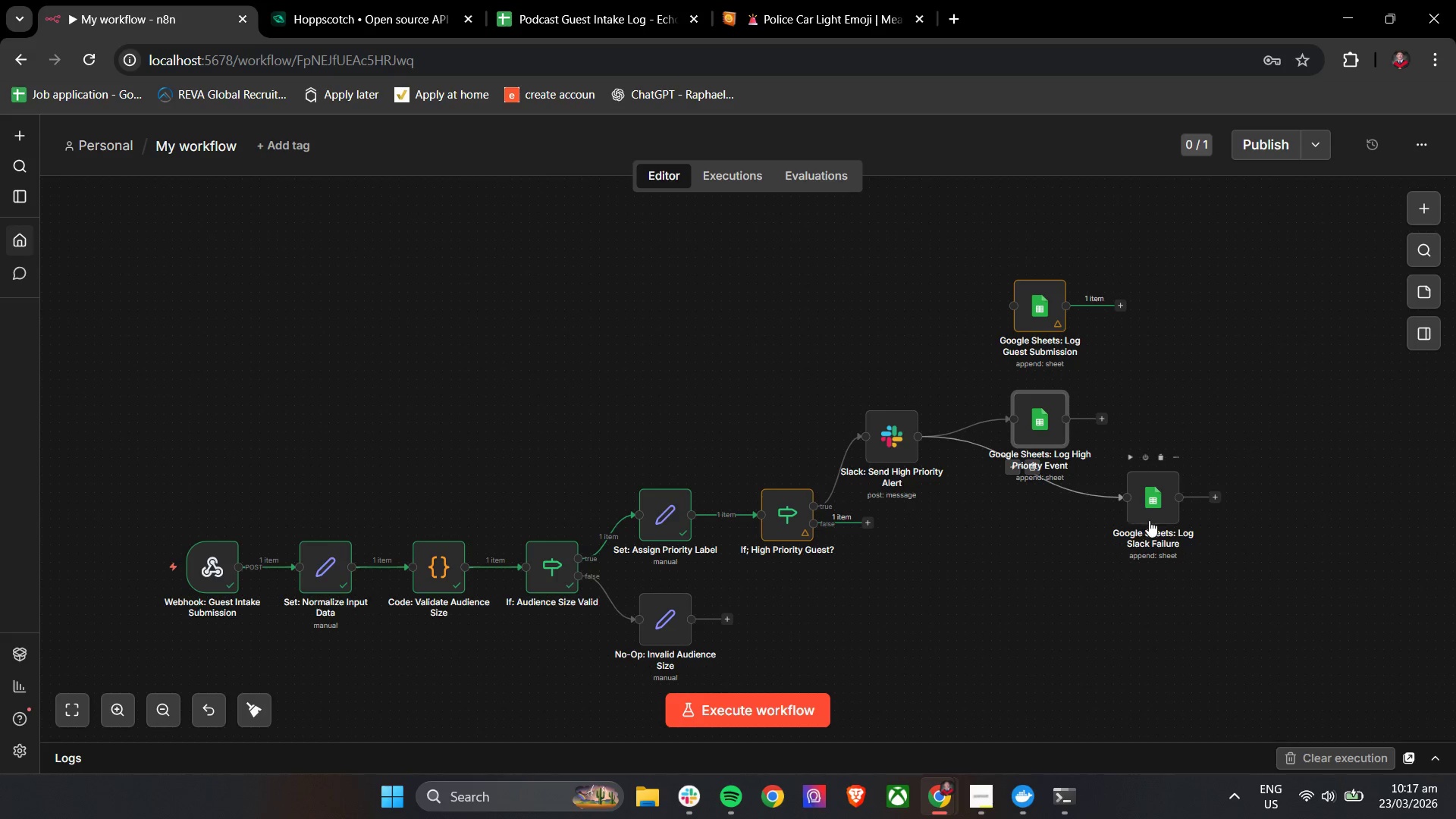 
left_click_drag(start_coordinate=[1155, 519], to_coordinate=[1044, 572])
 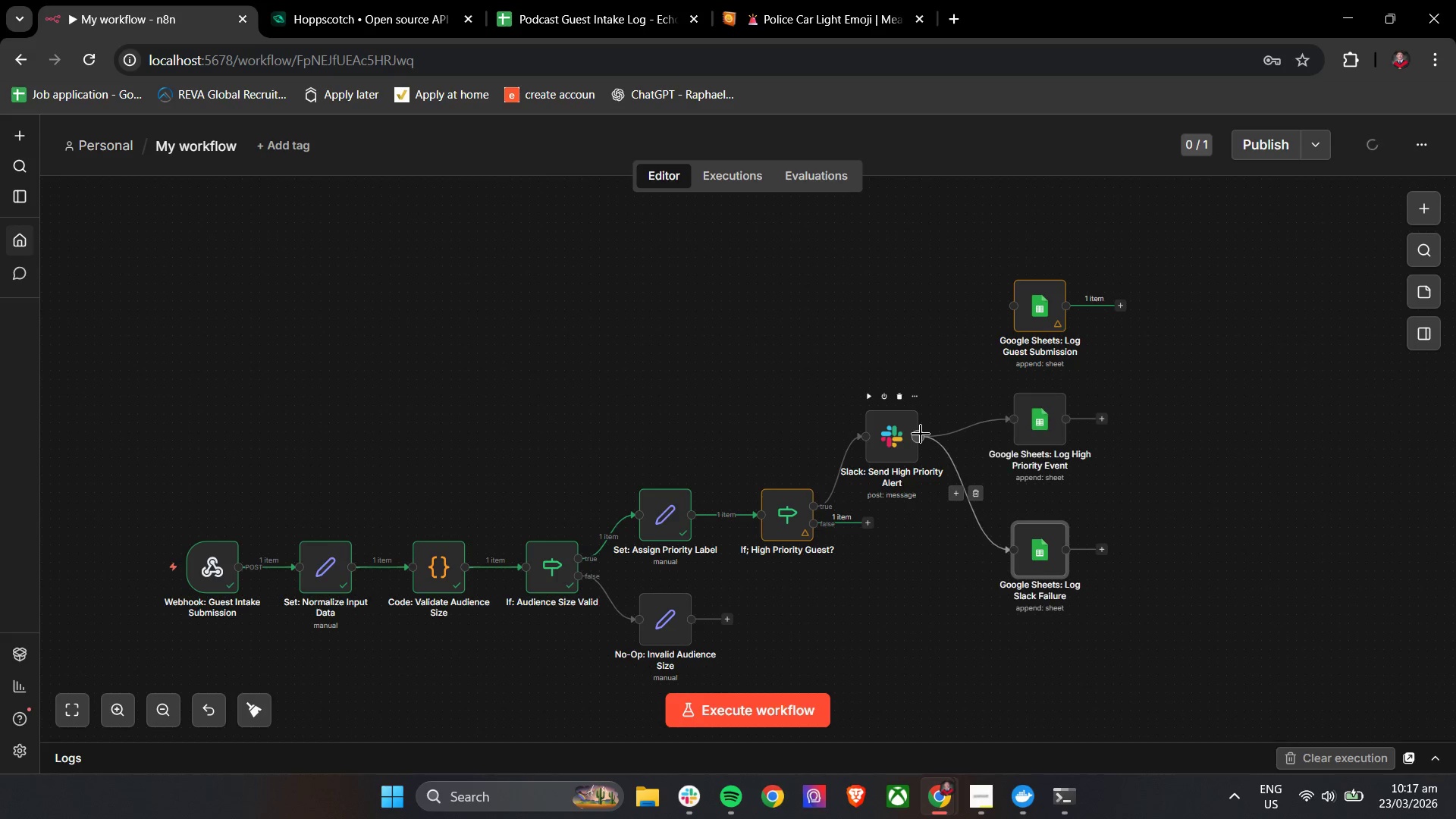 
left_click_drag(start_coordinate=[921, 434], to_coordinate=[1001, 308])
 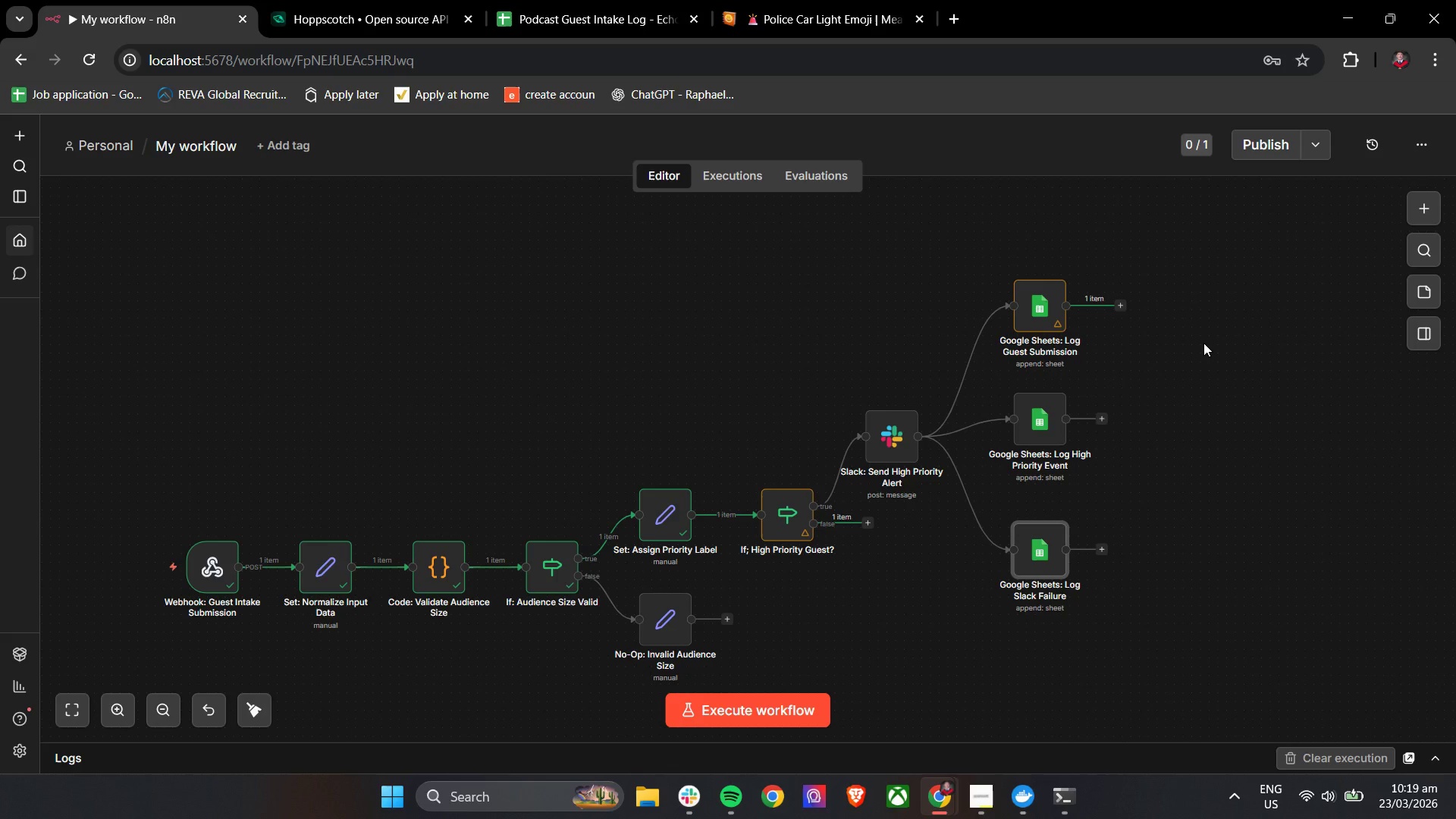 
wait(81.53)
 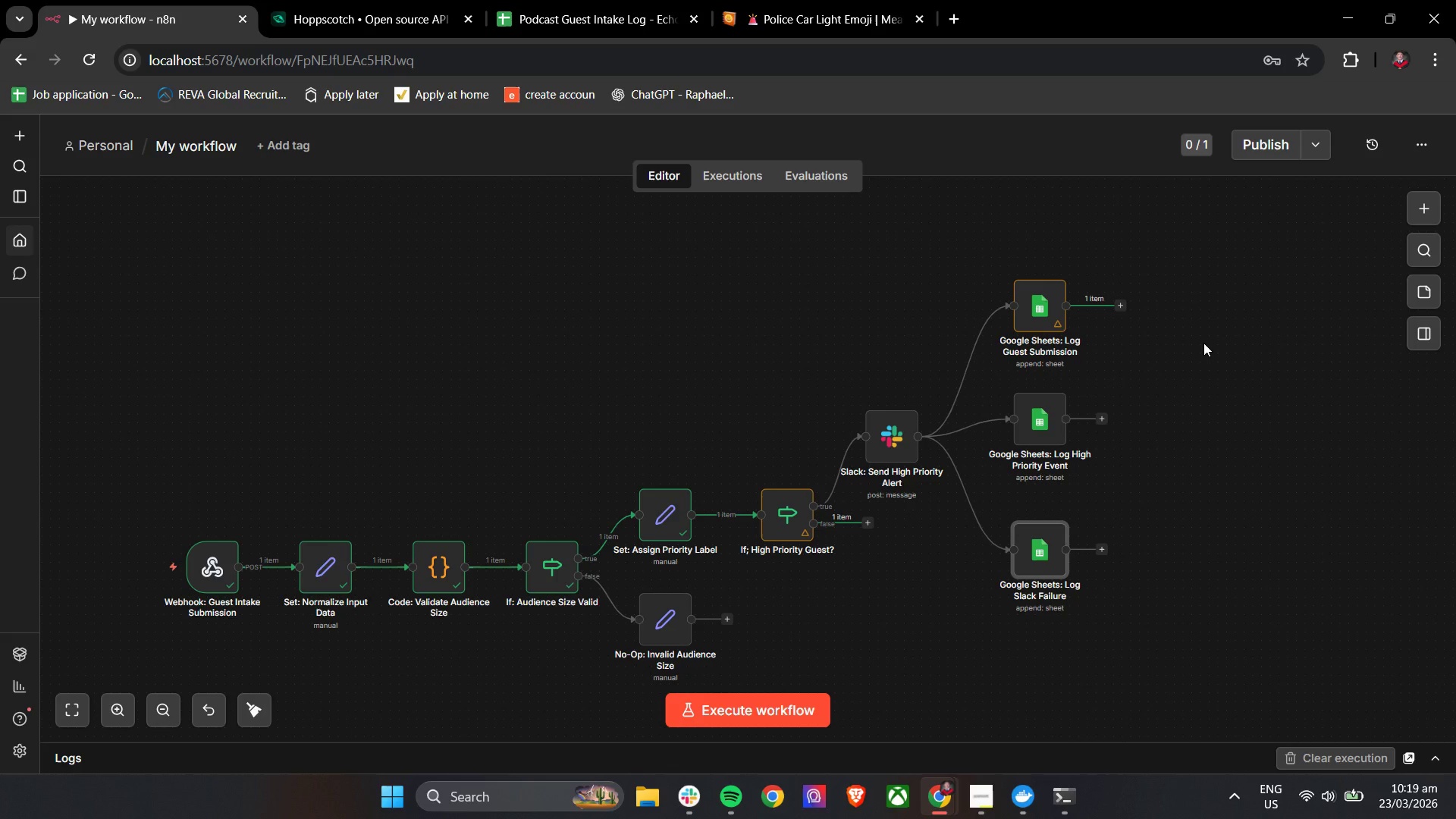 
left_click([529, 0])
 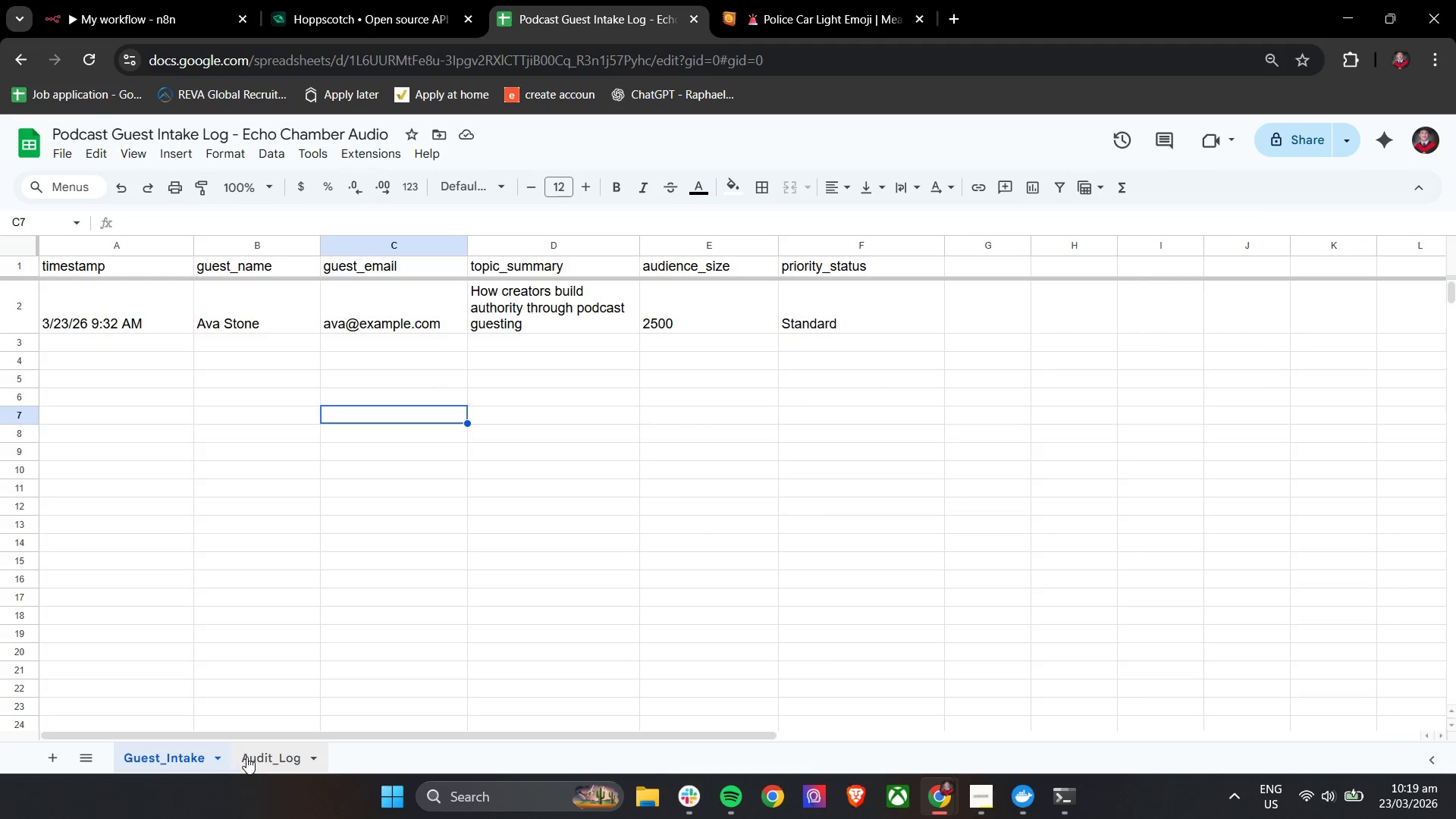 
left_click([265, 757])
 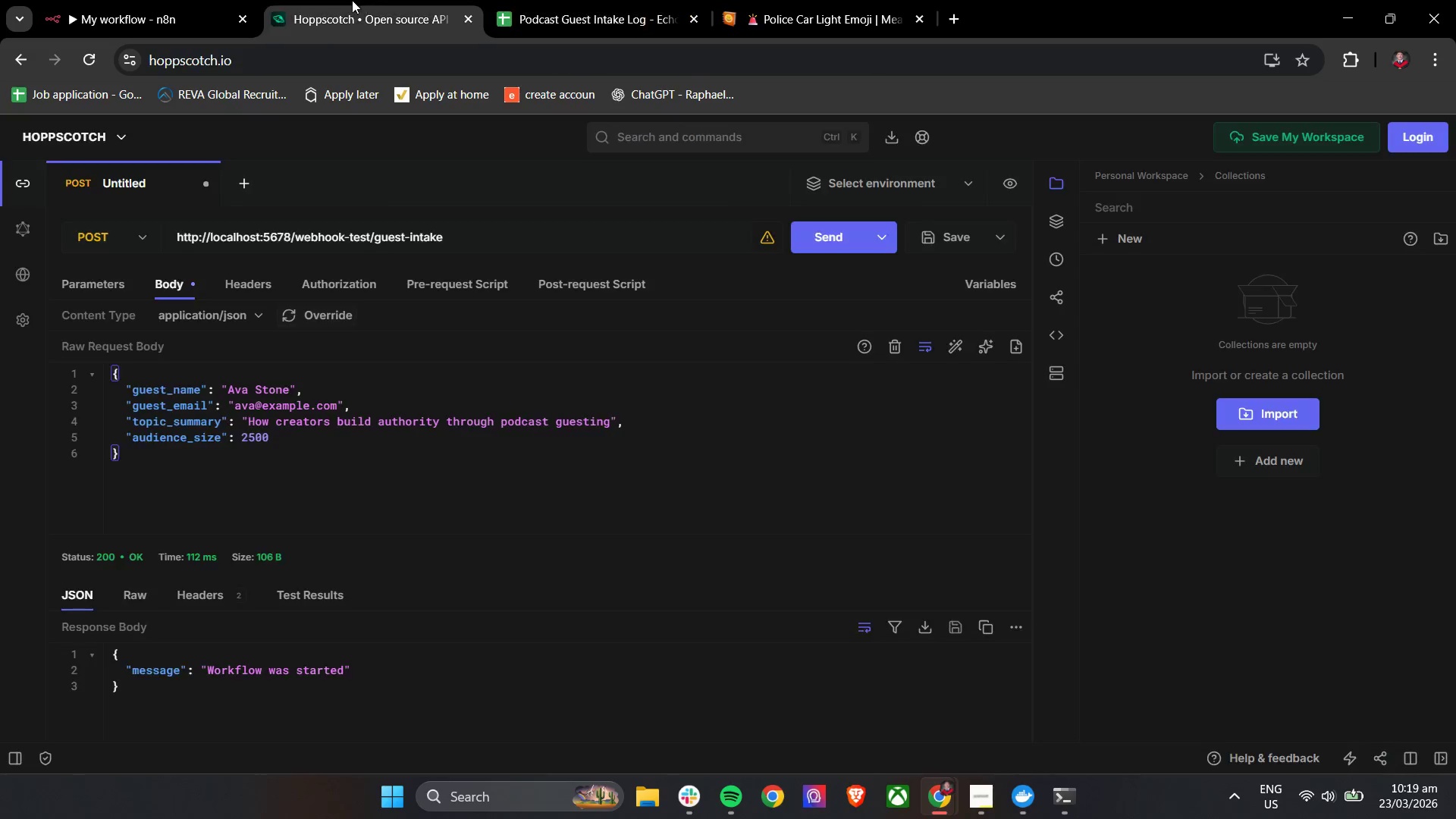 
left_click([171, 0])
 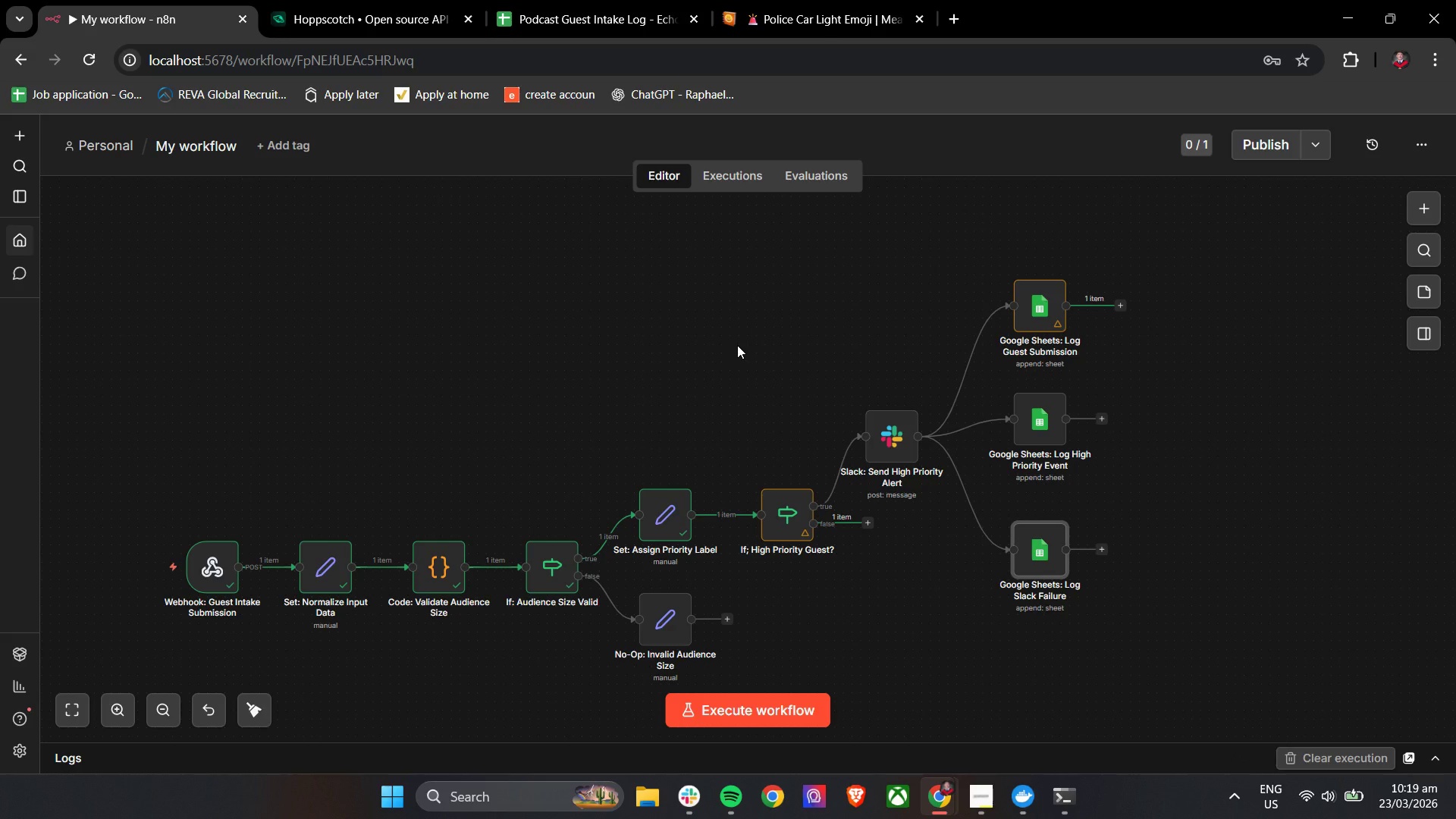 
wait(9.03)
 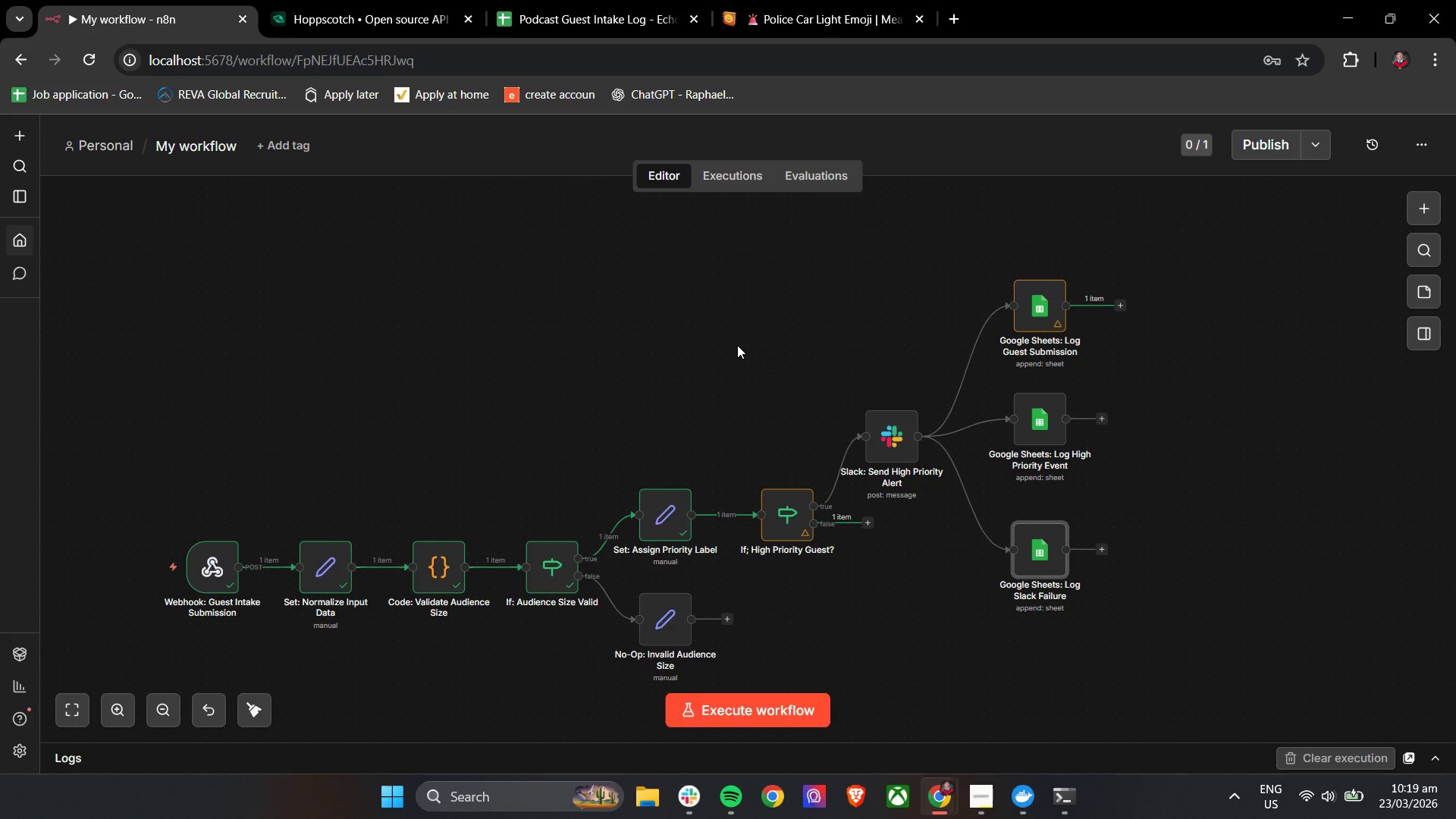 
left_click_drag(start_coordinate=[1039, 313], to_coordinate=[1066, 262])
 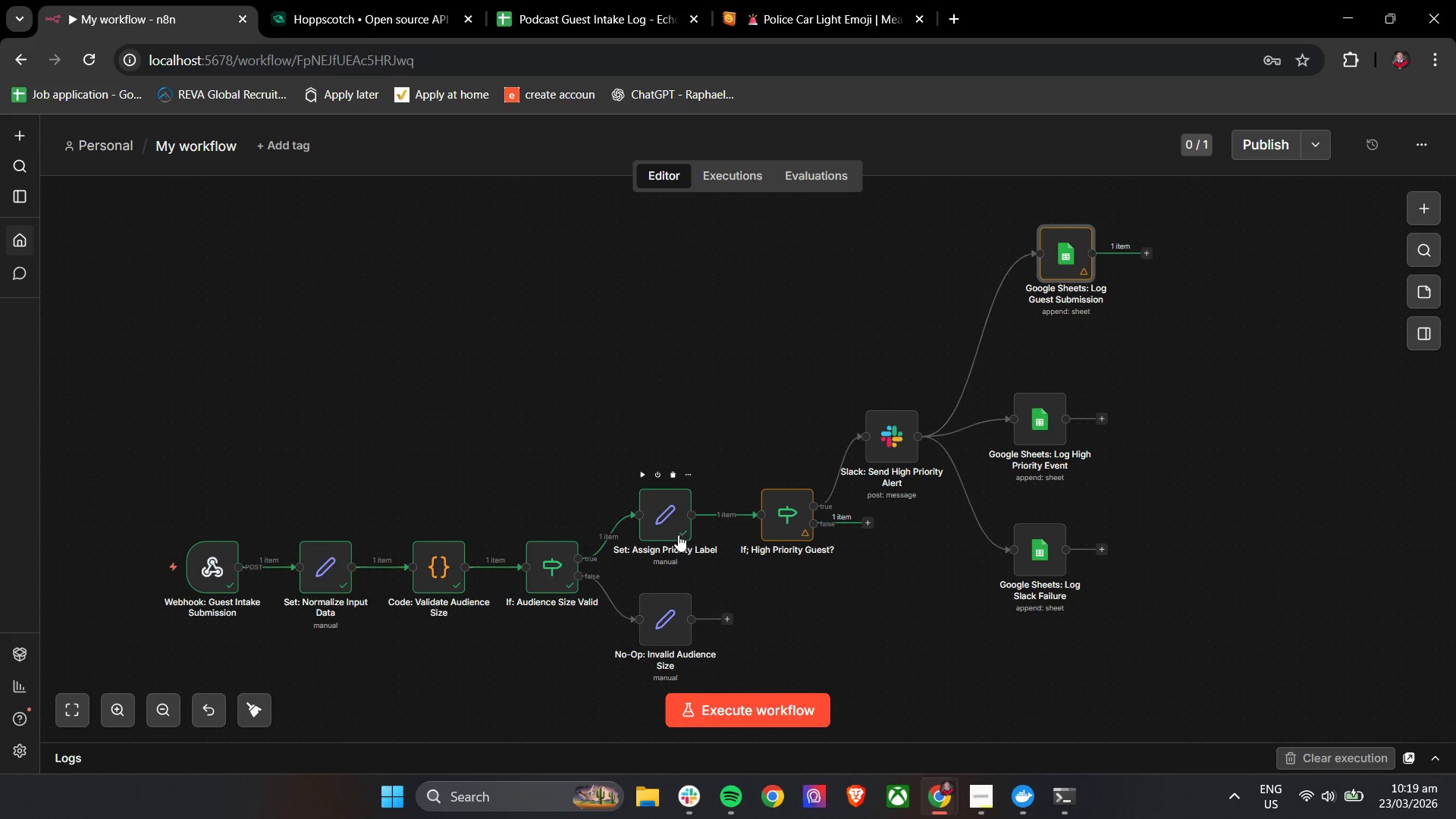 
mouse_move([707, 527])
 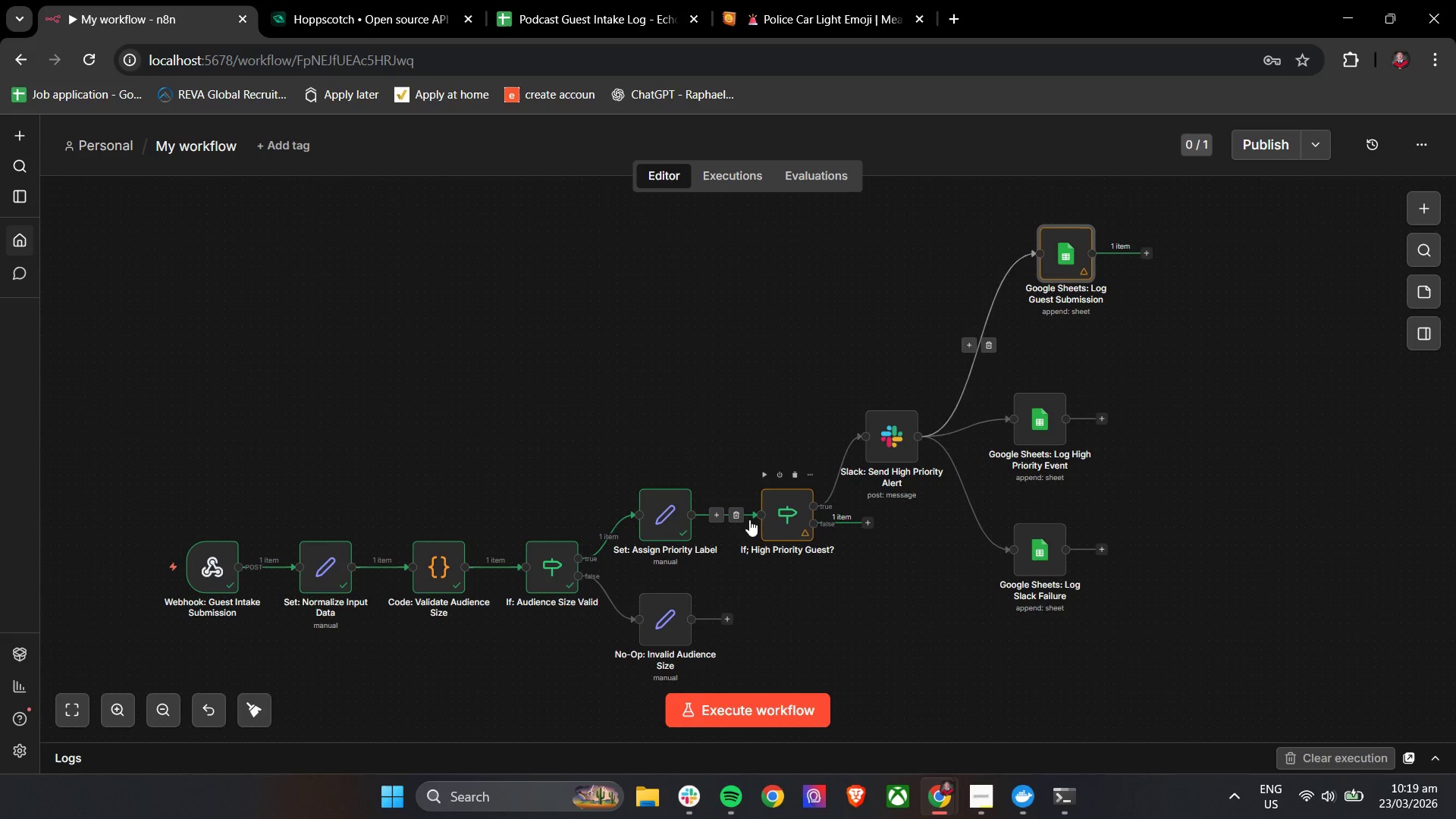 
left_click([739, 519])
 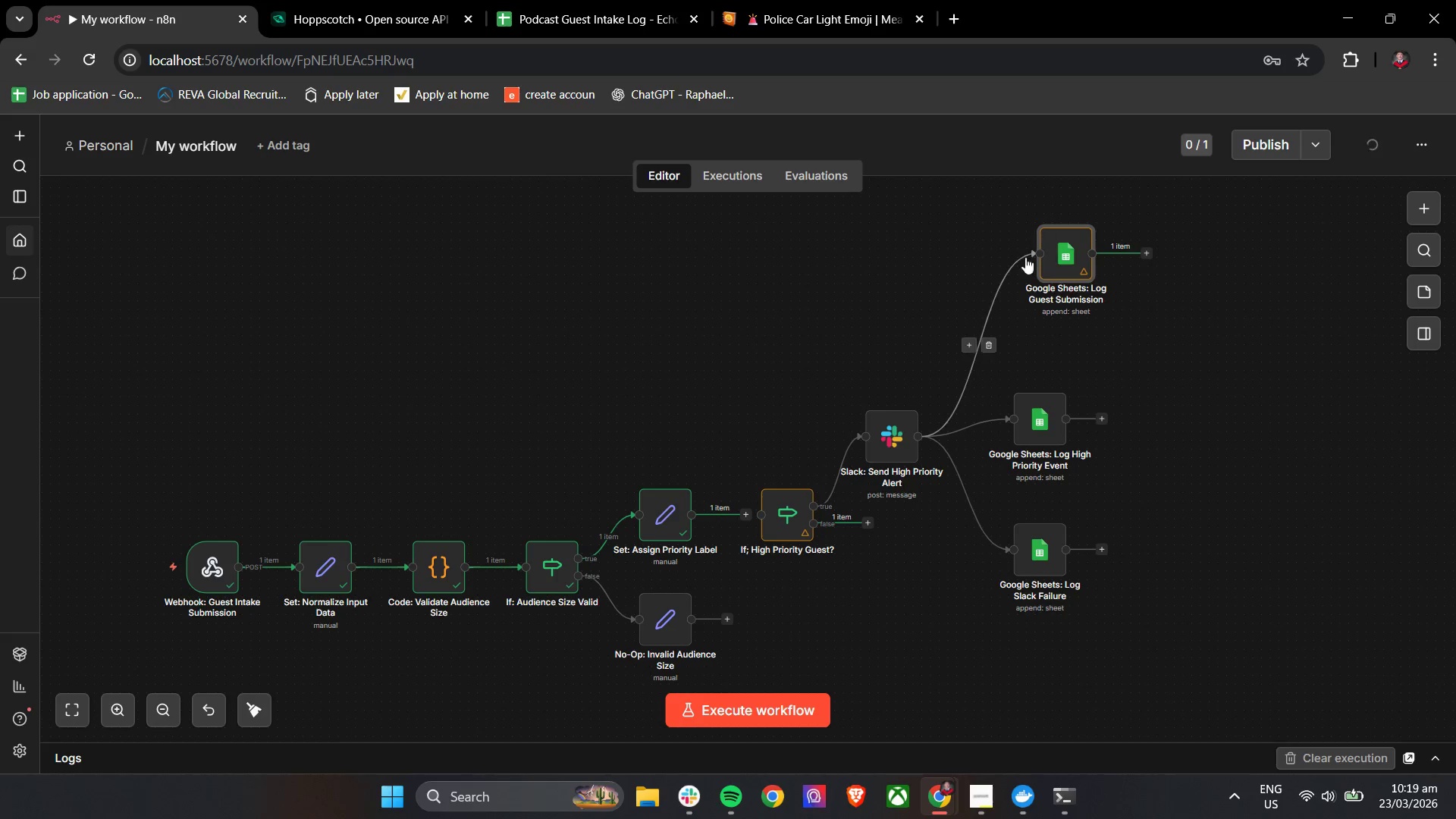 
left_click([987, 347])
 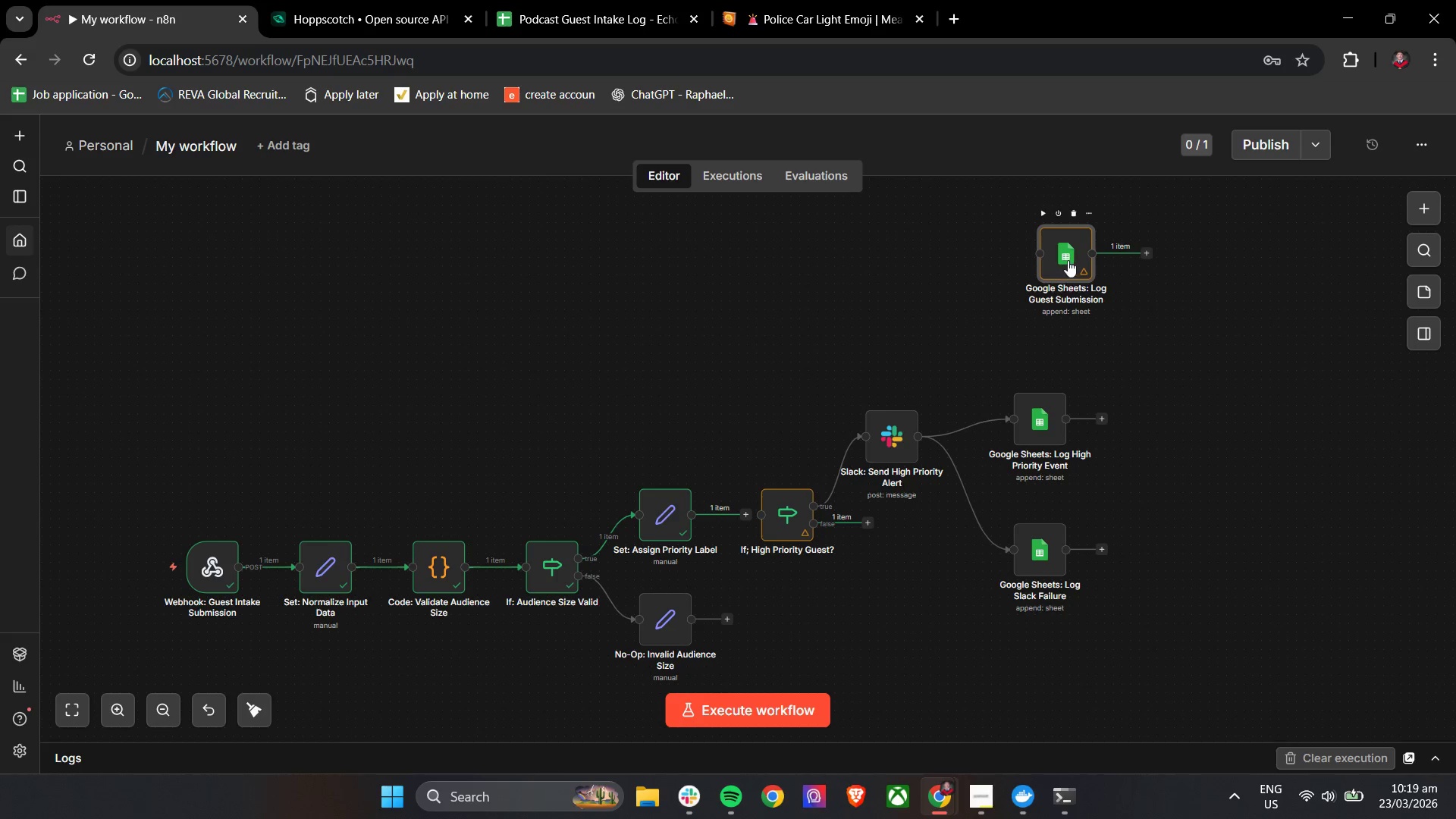 
left_click_drag(start_coordinate=[1069, 259], to_coordinate=[733, 582])
 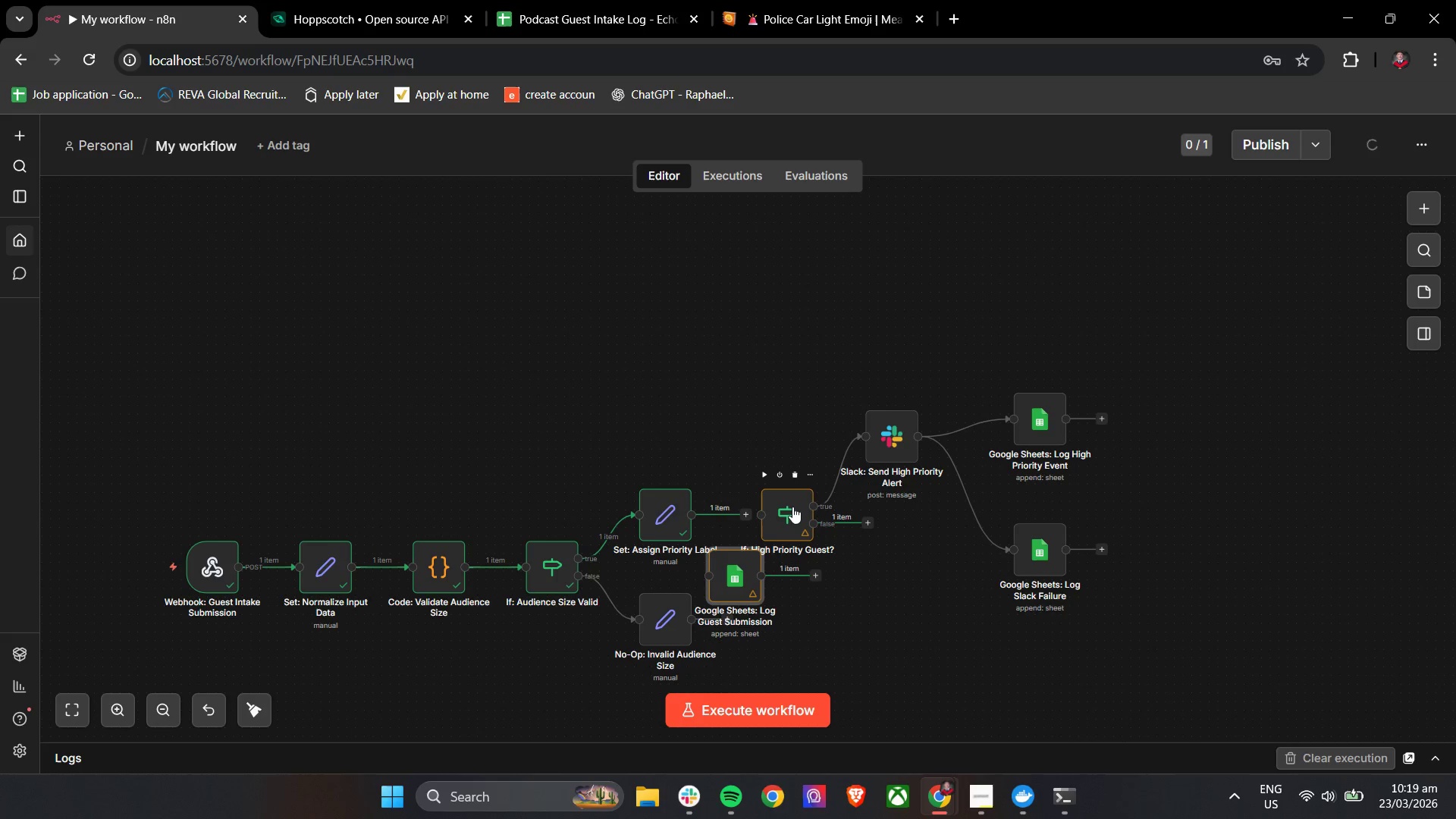 
left_click_drag(start_coordinate=[794, 508], to_coordinate=[877, 510])
 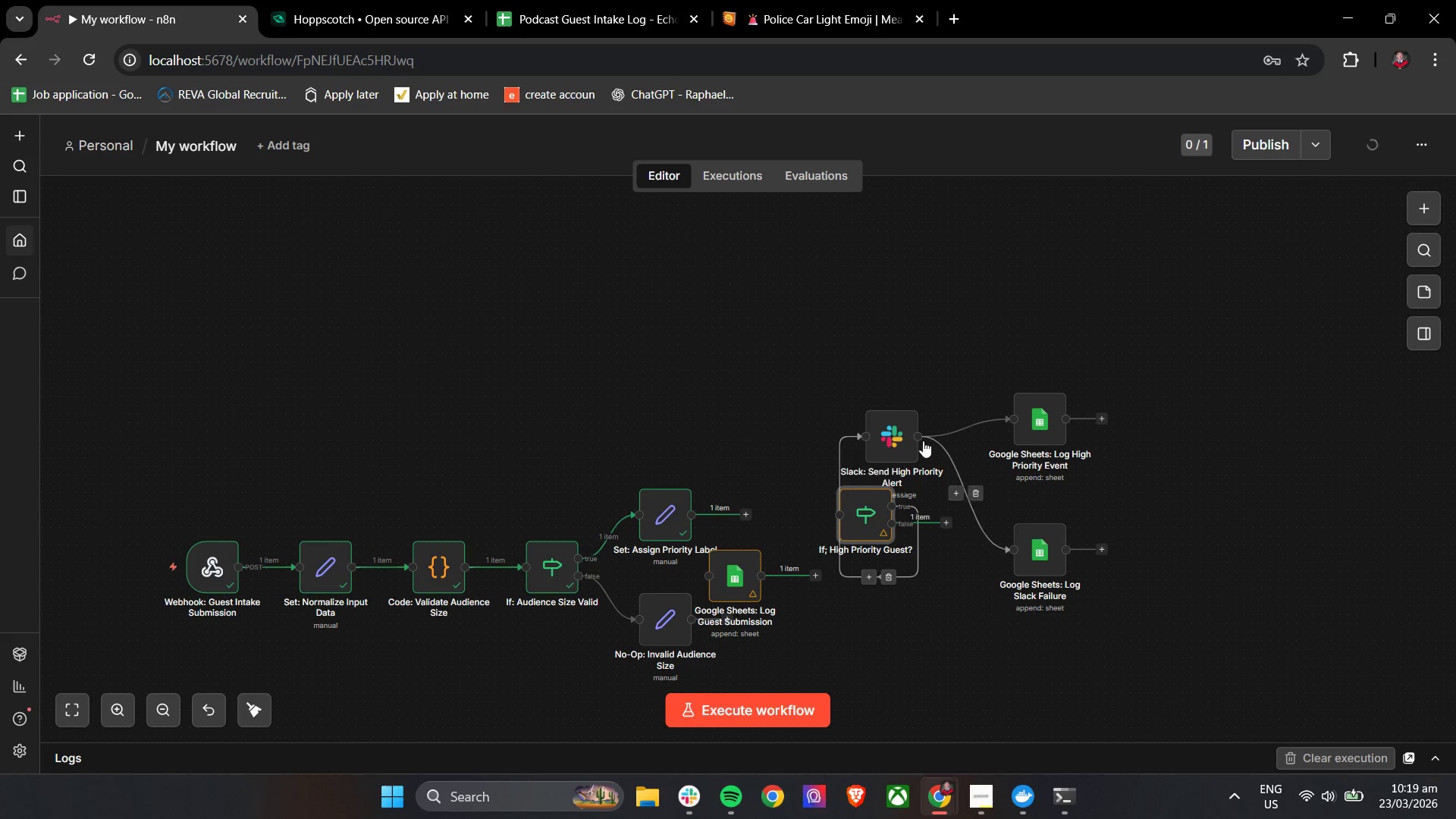 
left_click_drag(start_coordinate=[915, 438], to_coordinate=[989, 439])
 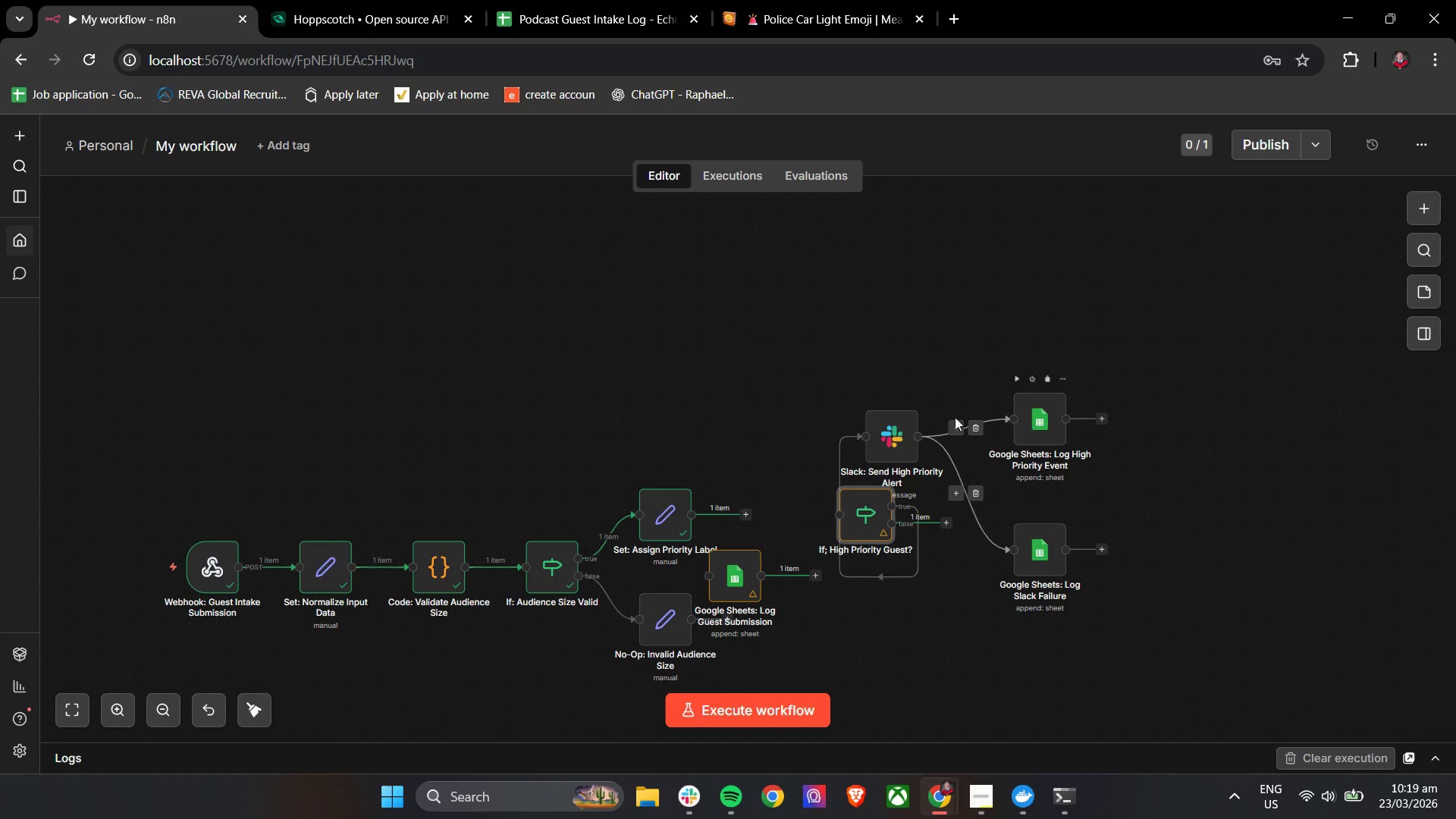 
left_click_drag(start_coordinate=[891, 428], to_coordinate=[973, 431])
 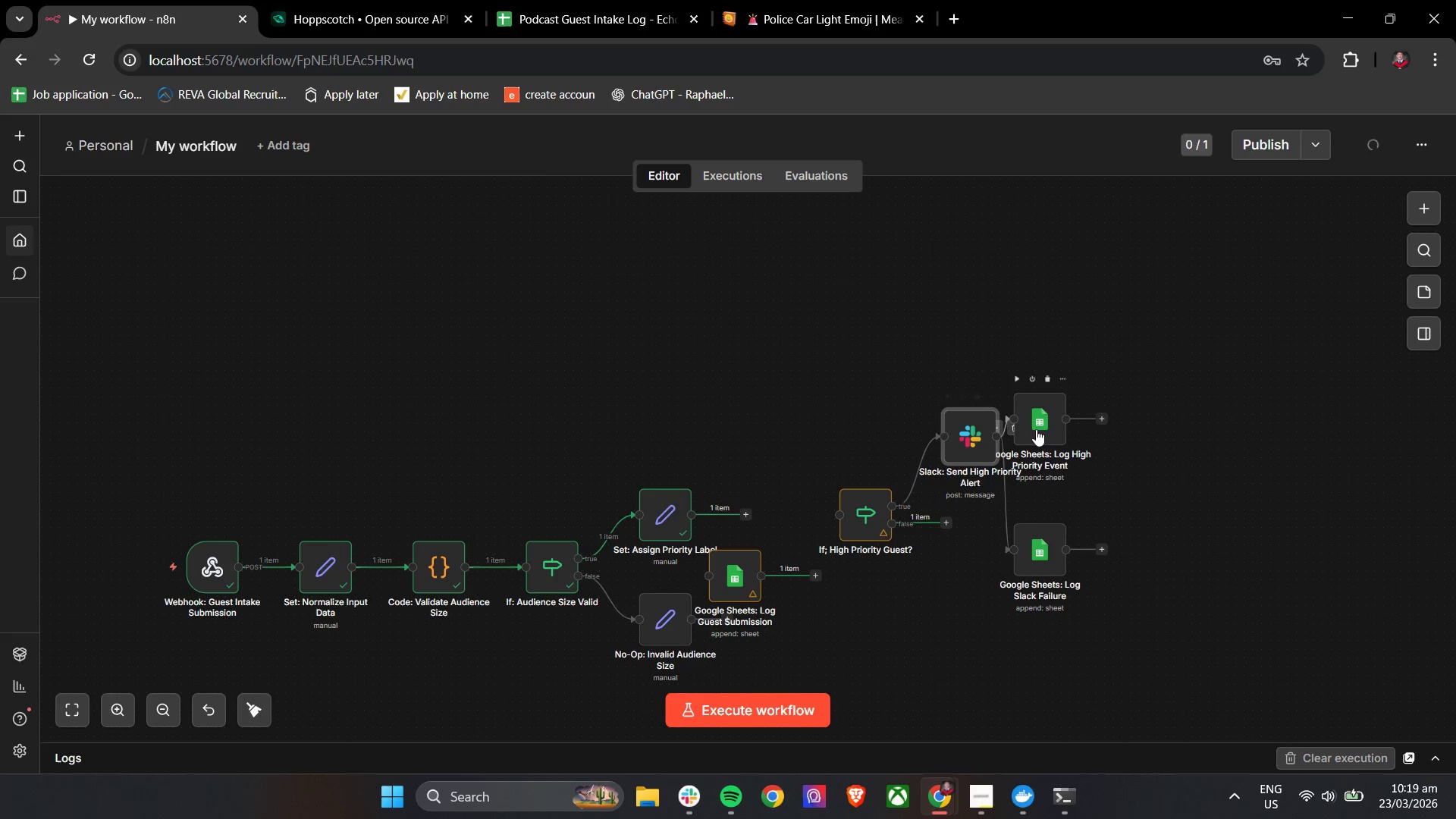 
left_click_drag(start_coordinate=[1036, 429], to_coordinate=[1112, 428])
 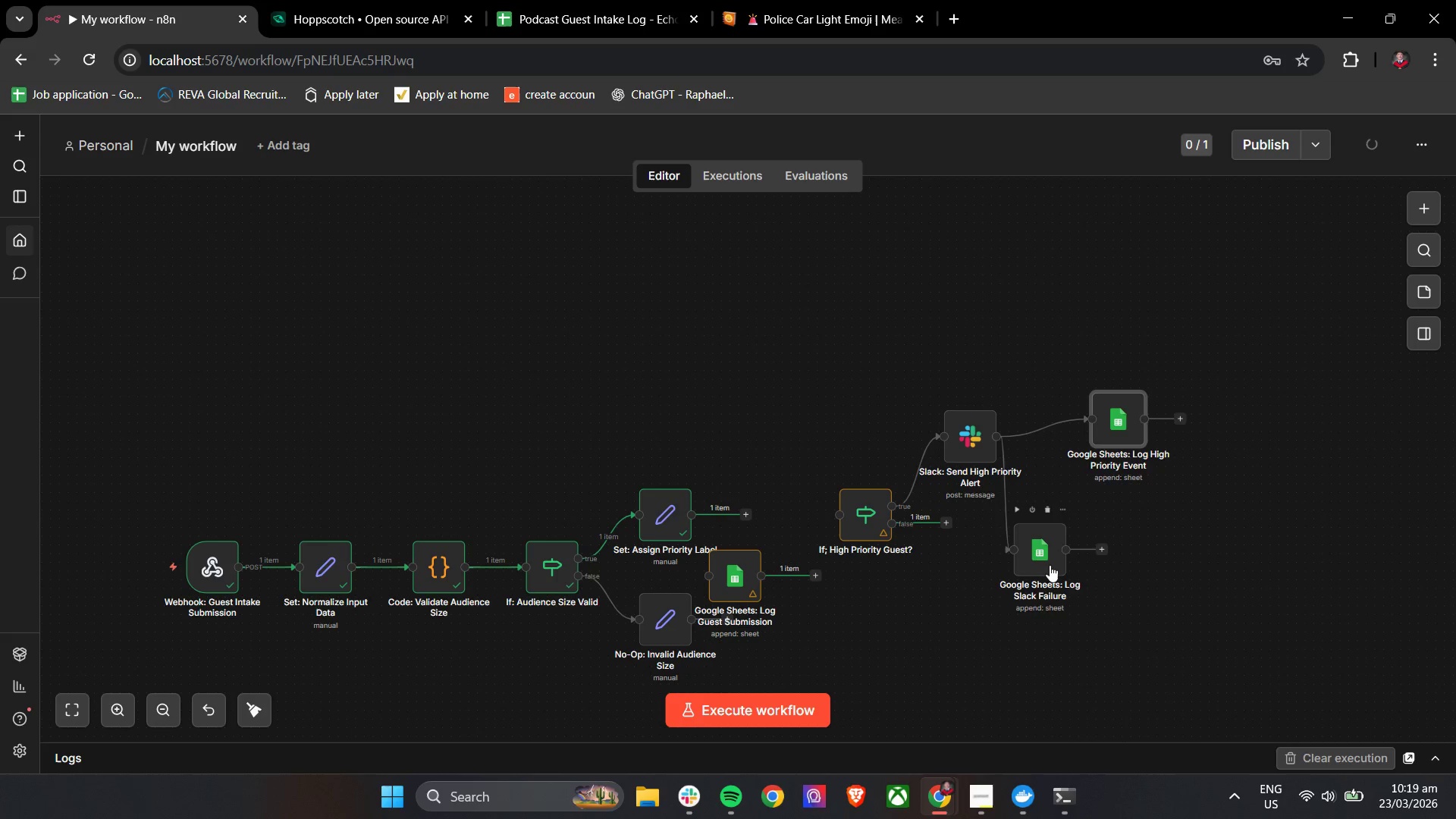 
left_click_drag(start_coordinate=[1050, 565], to_coordinate=[1158, 553])
 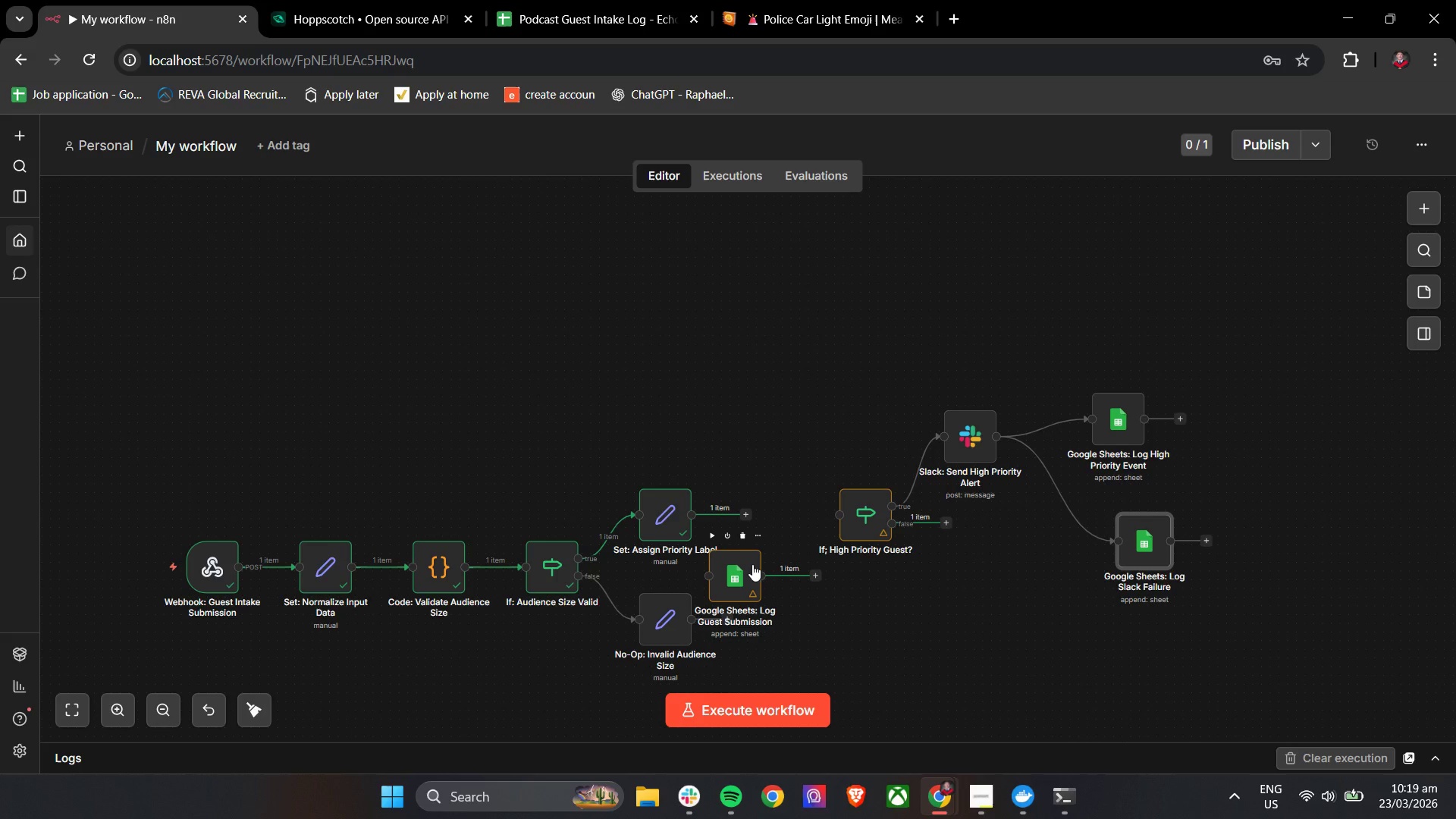 
left_click_drag(start_coordinate=[748, 567], to_coordinate=[759, 544])
 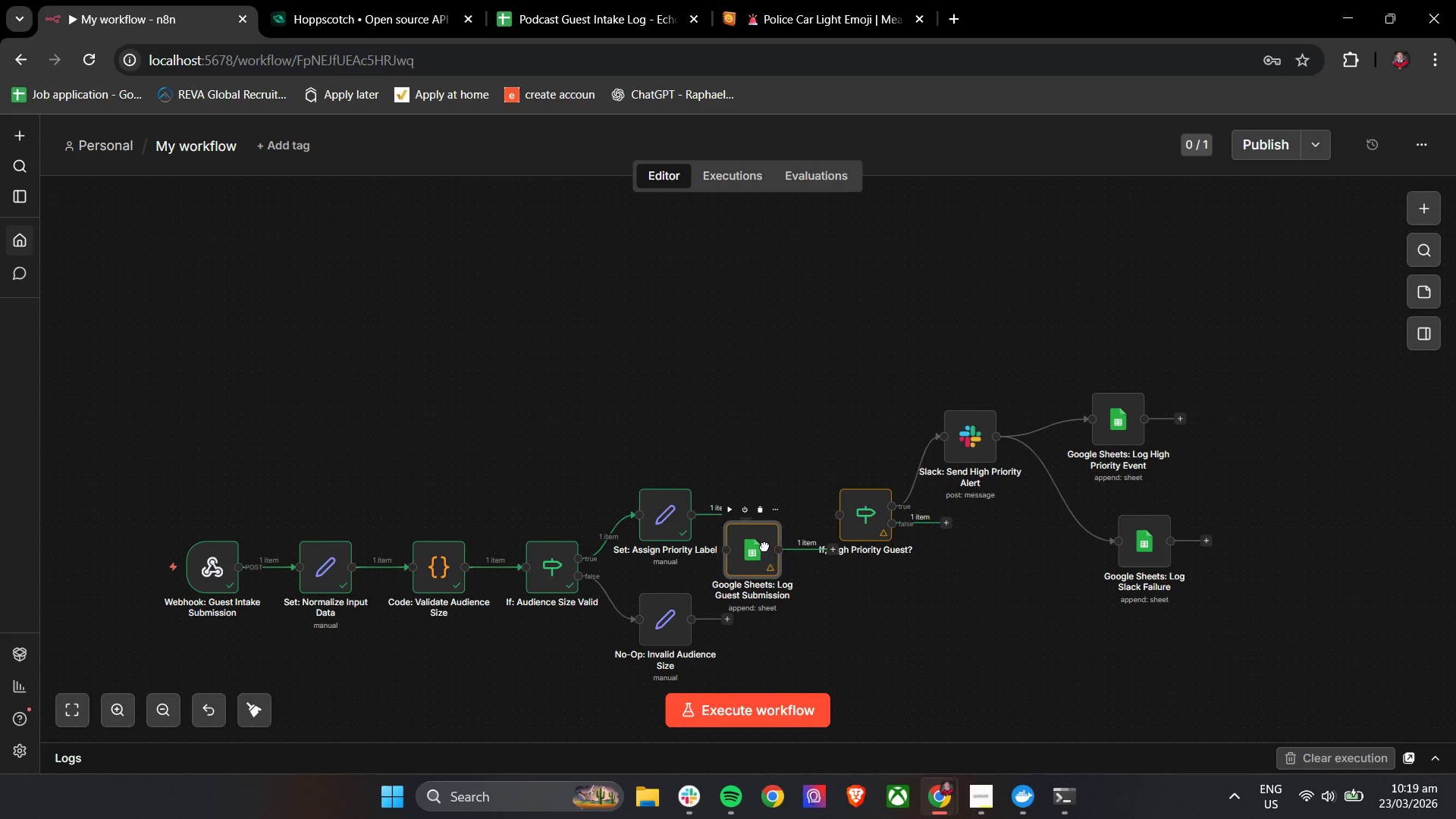 
left_click_drag(start_coordinate=[753, 543], to_coordinate=[770, 548])
 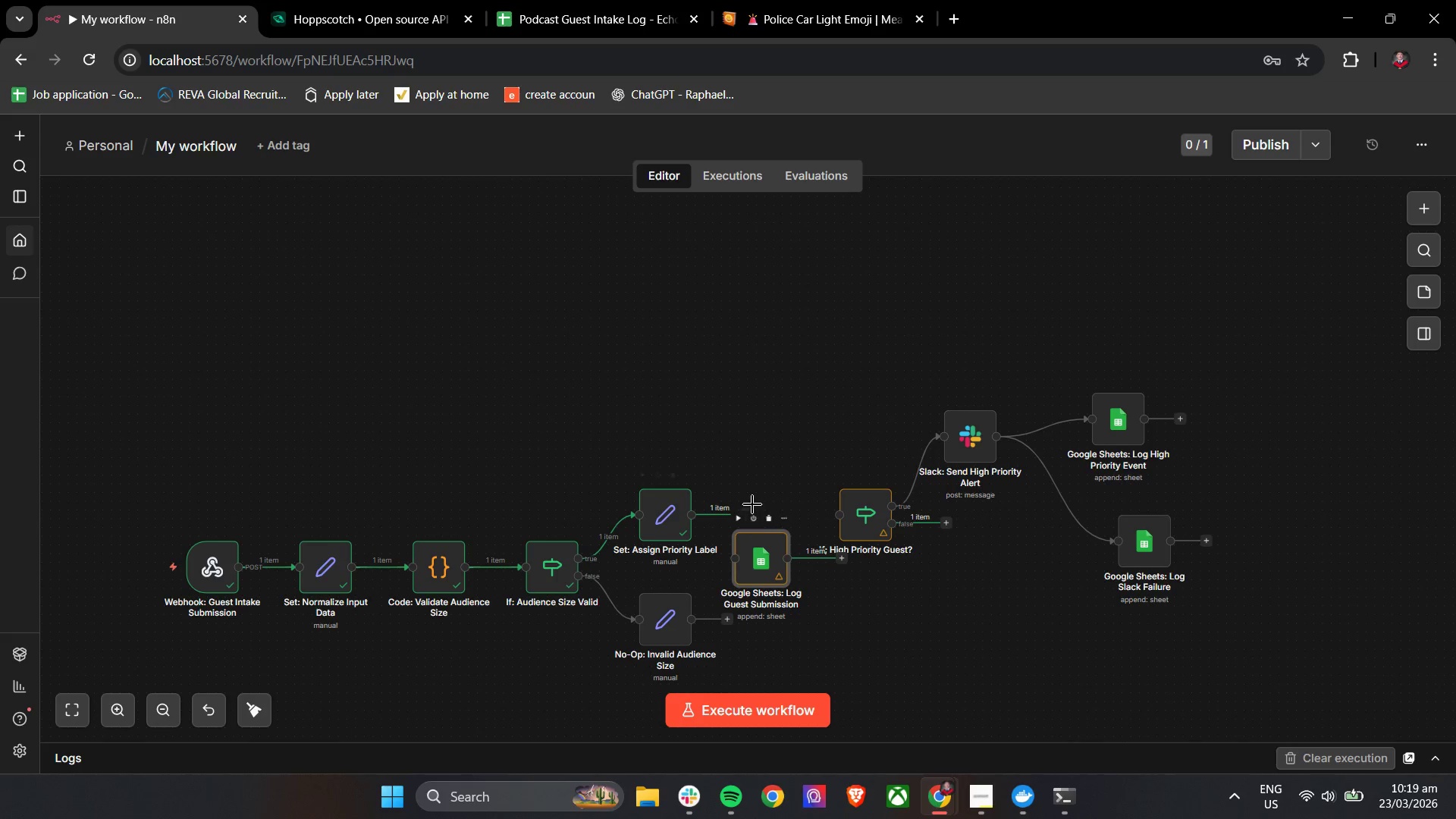 
left_click_drag(start_coordinate=[749, 556], to_coordinate=[764, 416])
 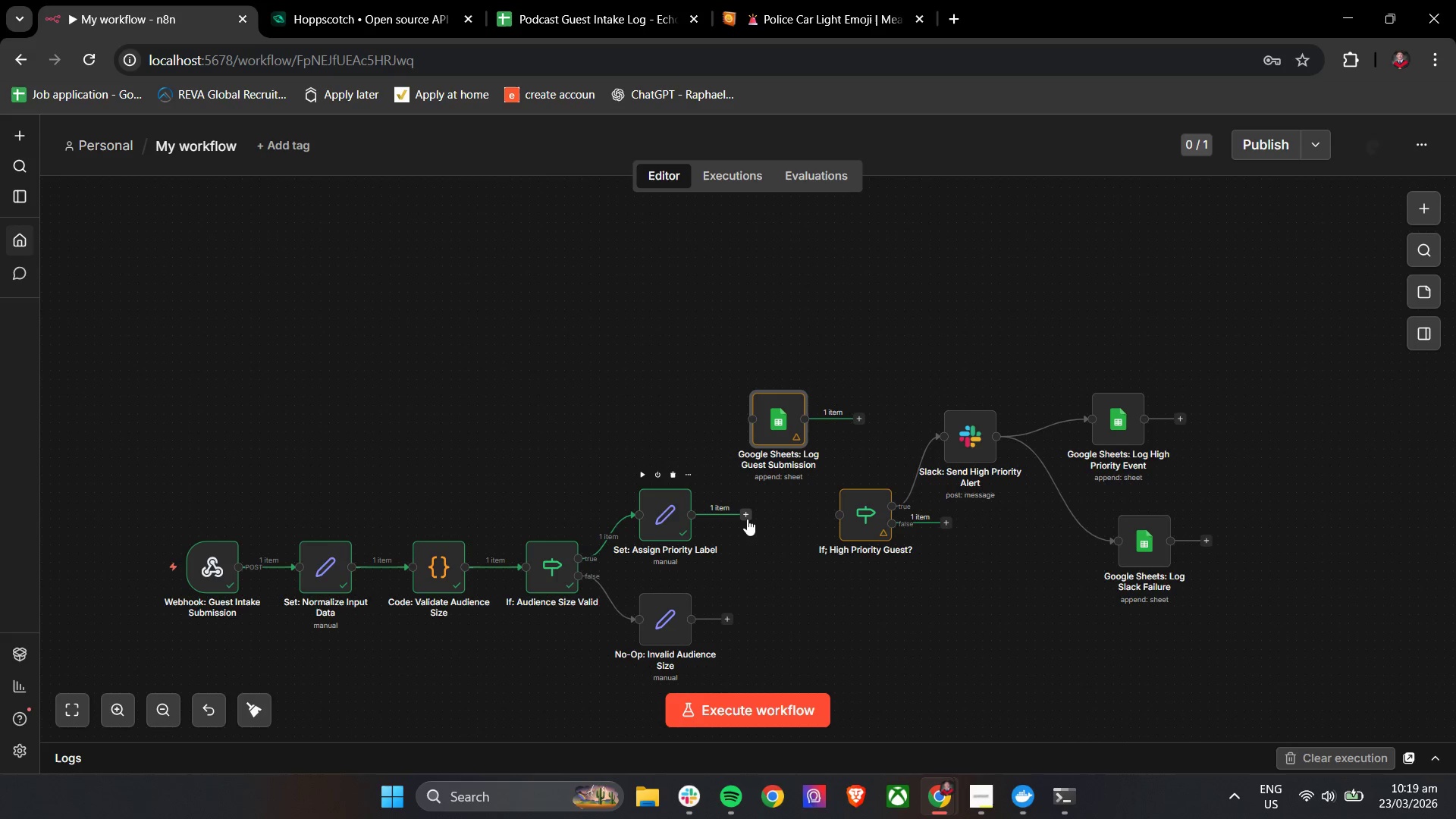 
left_click_drag(start_coordinate=[747, 519], to_coordinate=[754, 415])
 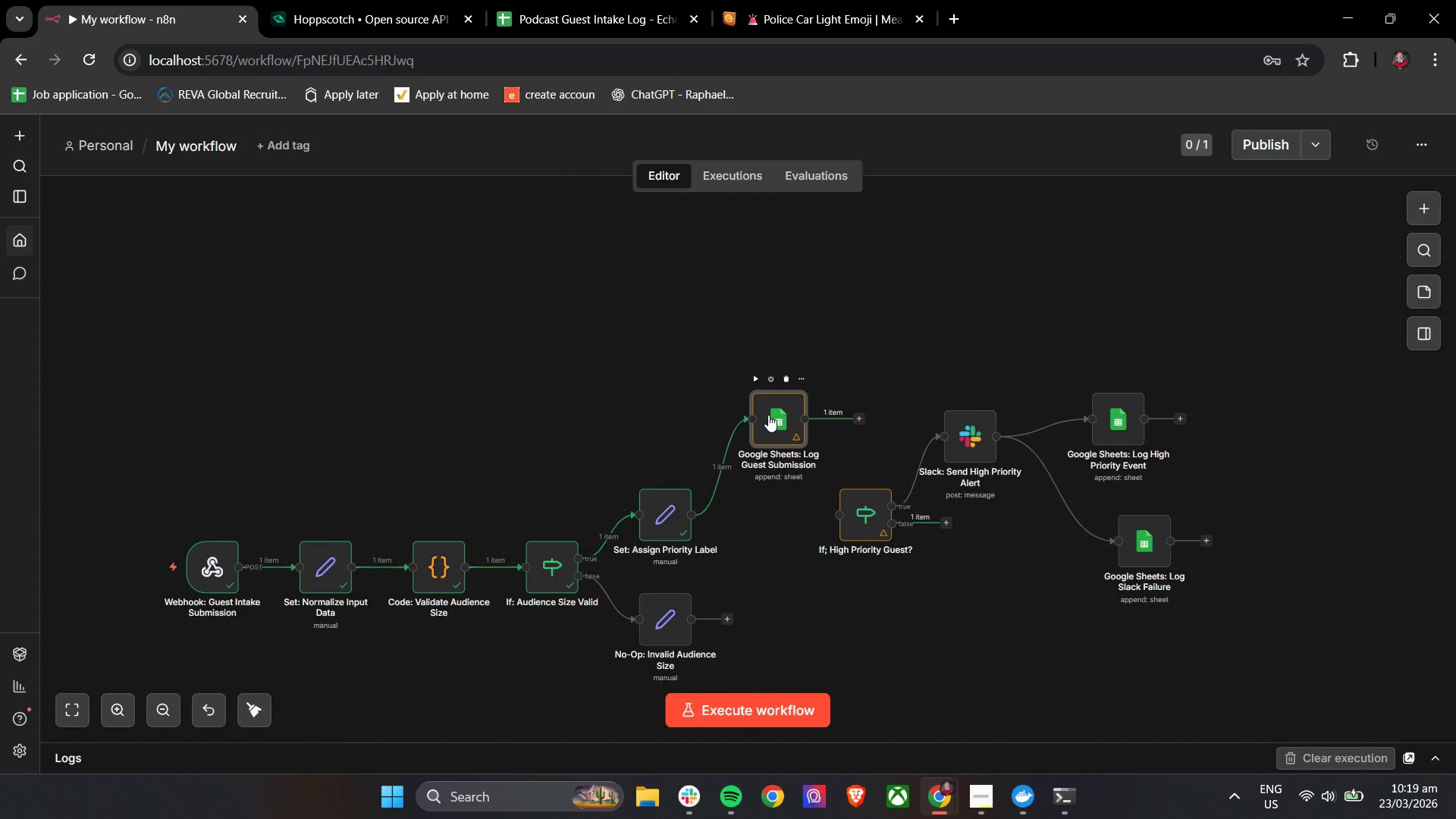 
left_click_drag(start_coordinate=[768, 415], to_coordinate=[745, 513])
 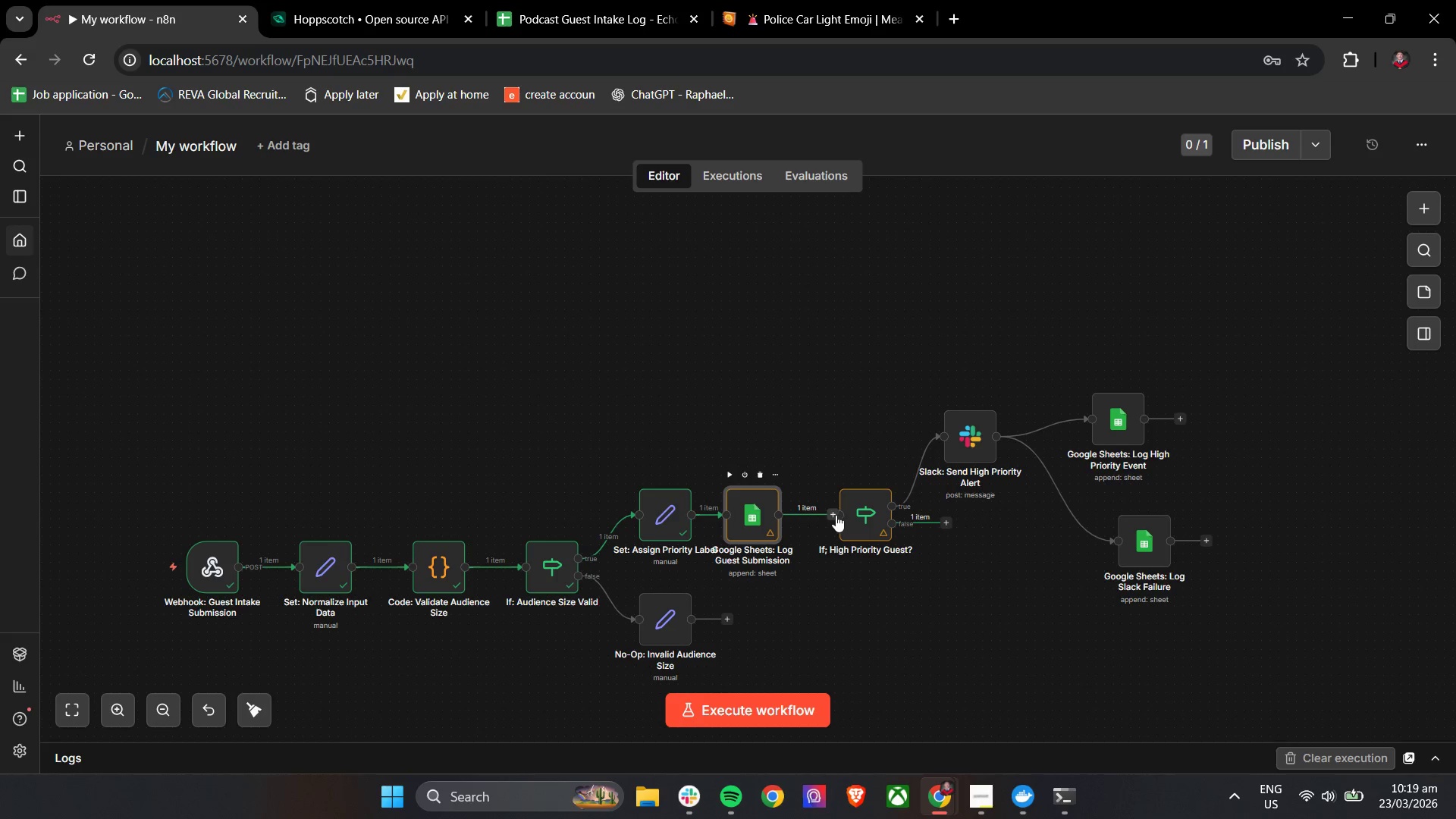 
left_click_drag(start_coordinate=[833, 516], to_coordinate=[840, 519])
 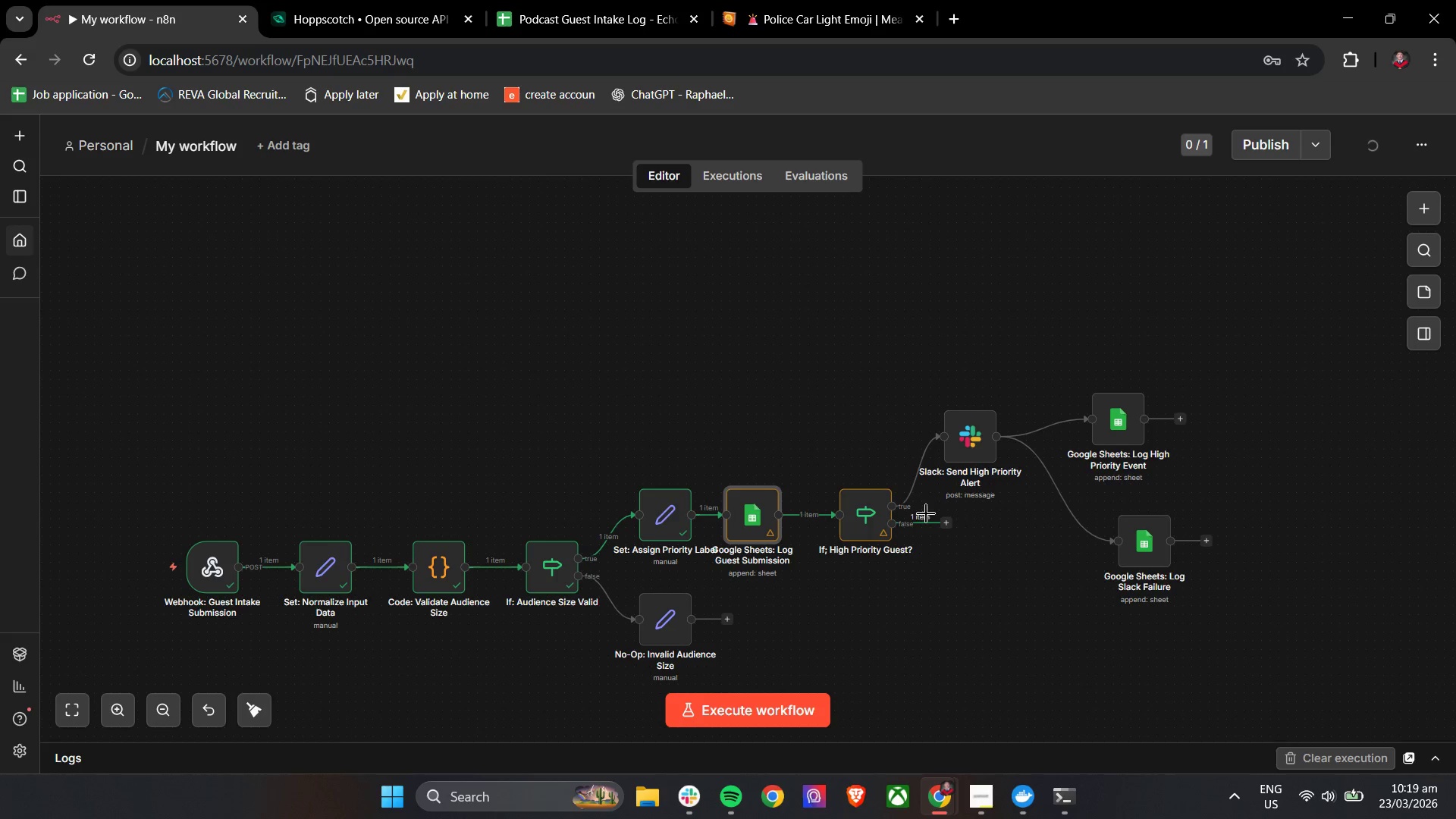 
left_click([849, 412])
 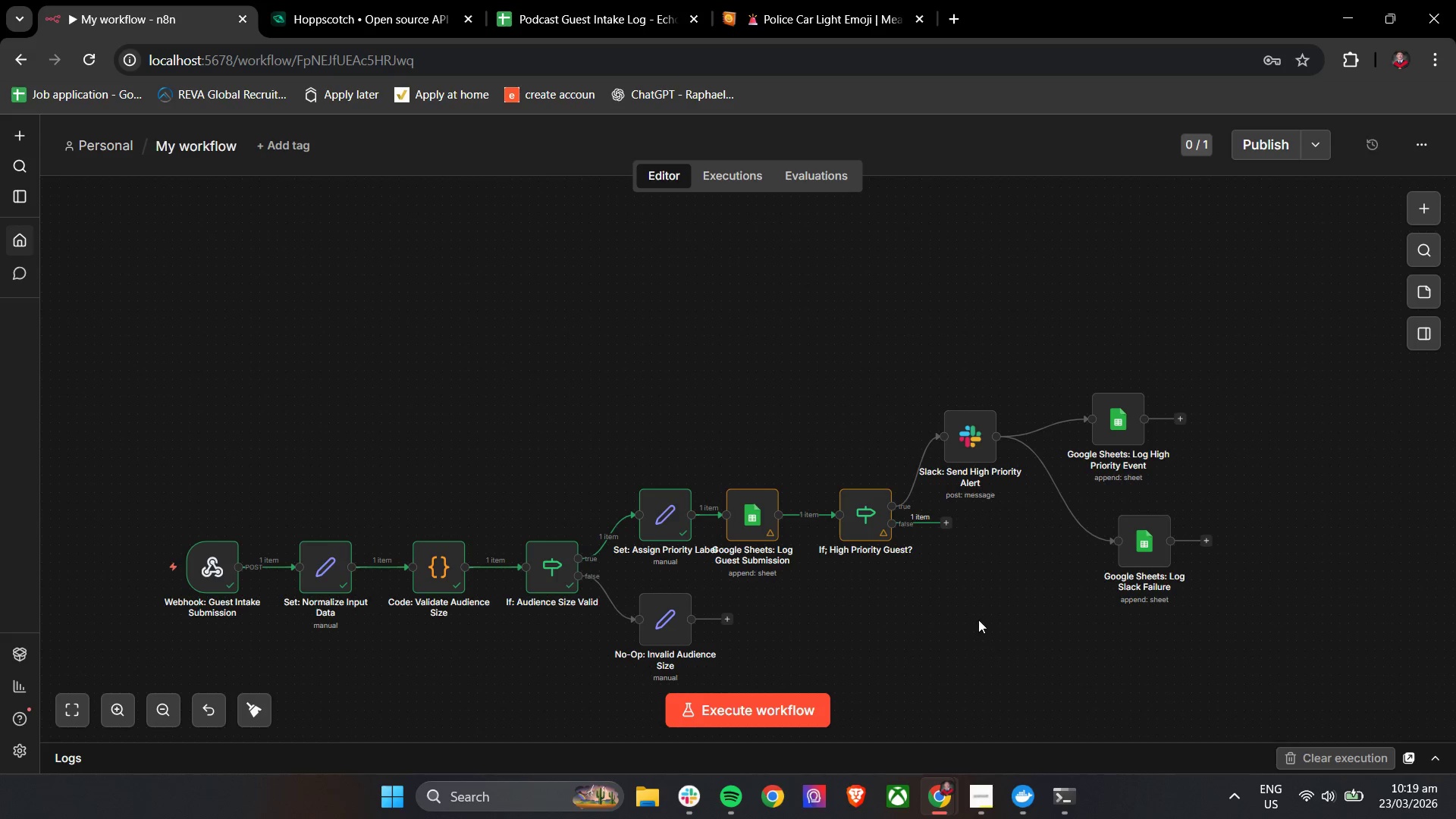 
left_click_drag(start_coordinate=[978, 620], to_coordinate=[886, 613])
 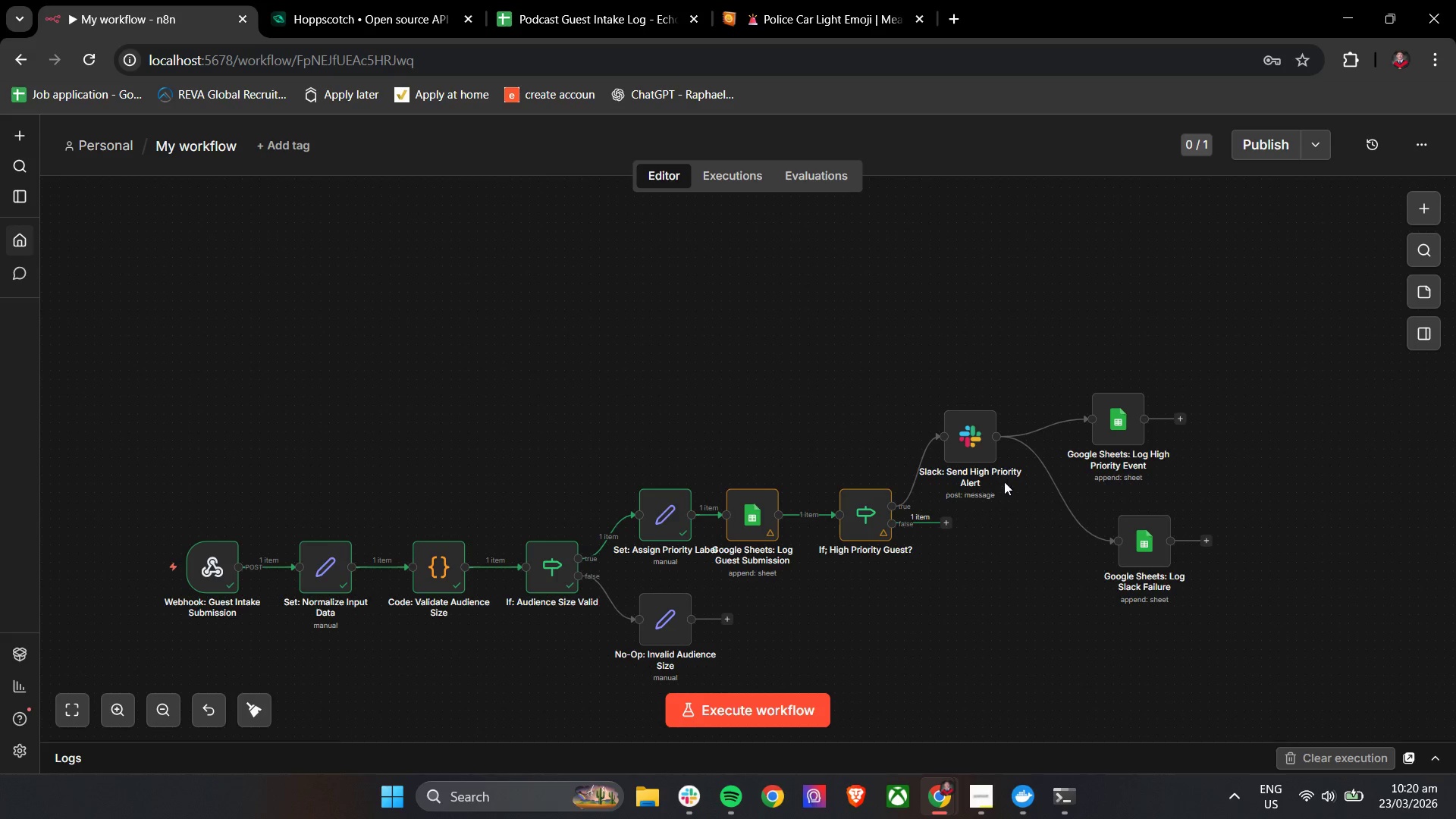 
hold_key(key=ControlLeft, duration=1.0)
left_click_drag(start_coordinate=[1041, 586], to_coordinate=[839, 568])
 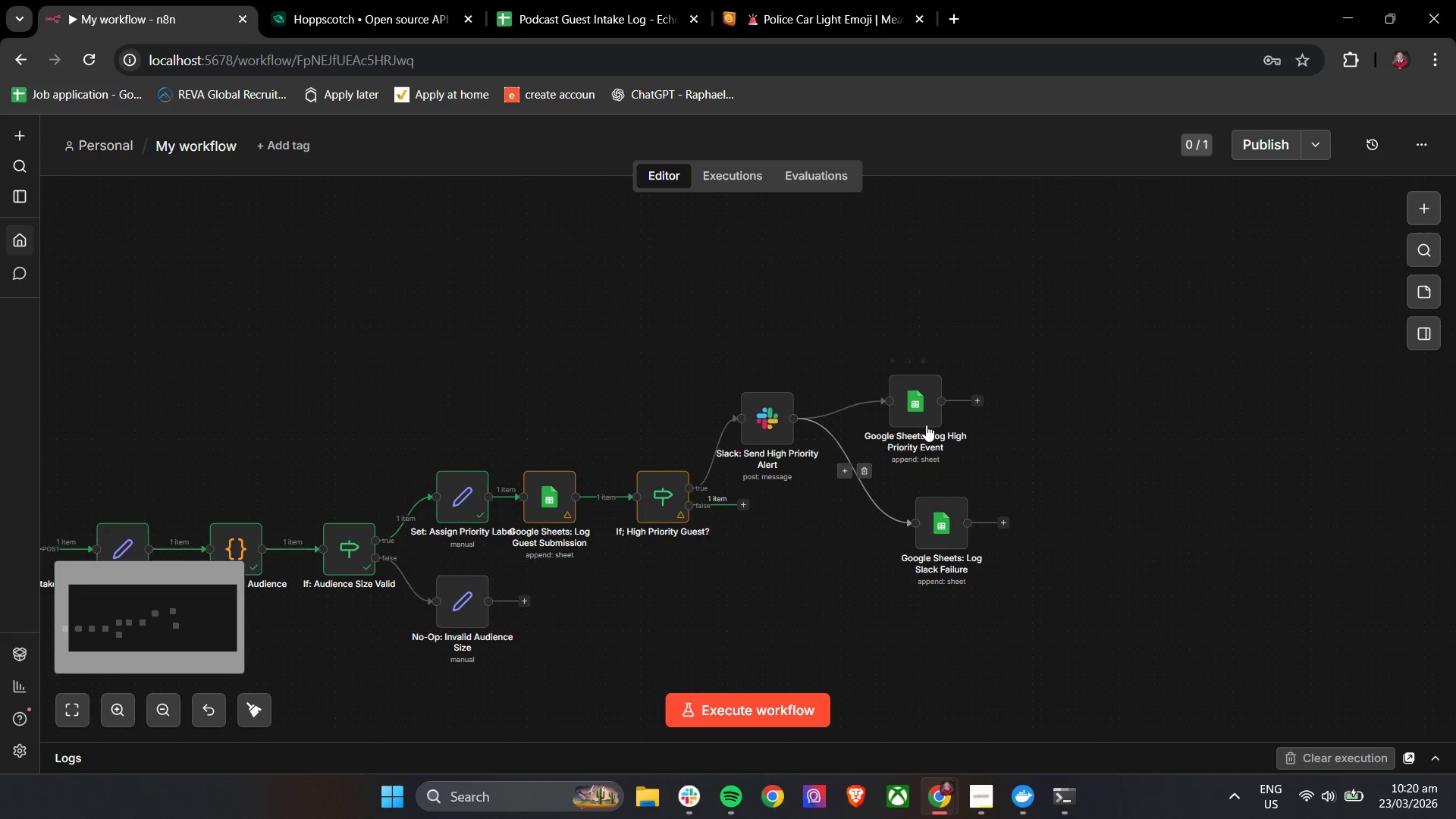 
left_click_drag(start_coordinate=[931, 410], to_coordinate=[940, 348])
 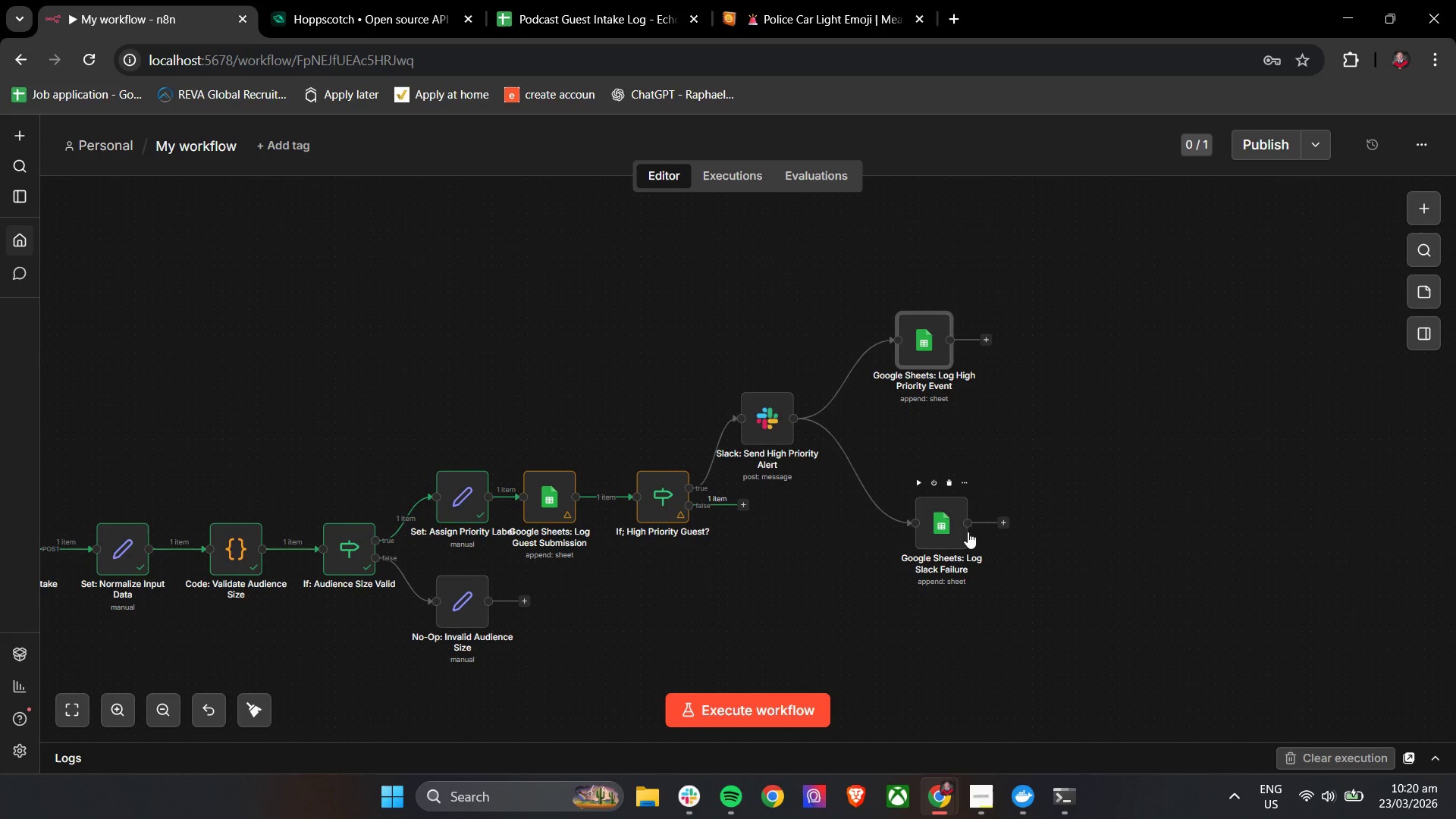 
left_click_drag(start_coordinate=[963, 530], to_coordinate=[930, 512])
 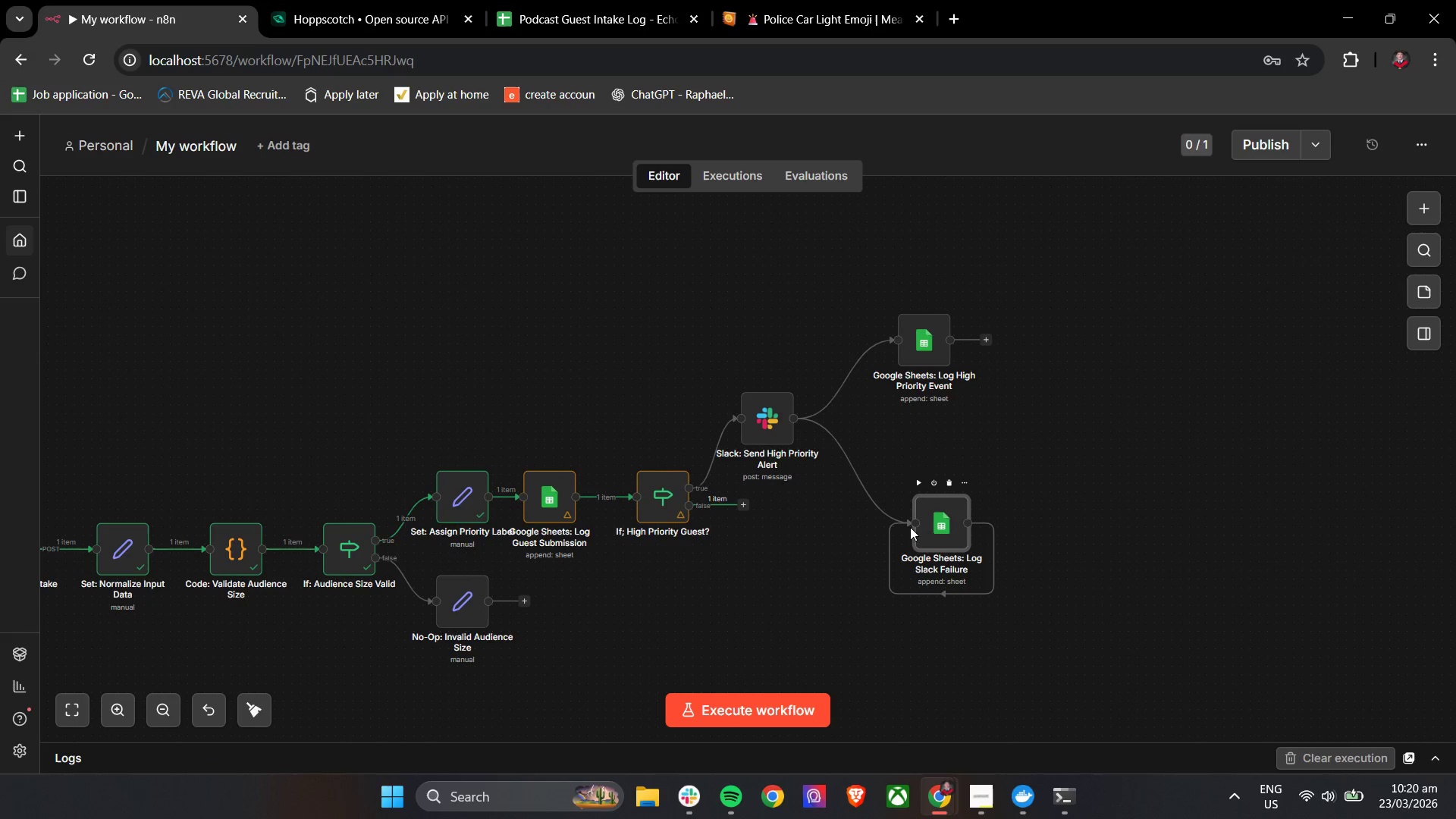 
left_click_drag(start_coordinate=[908, 523], to_coordinate=[920, 569])
 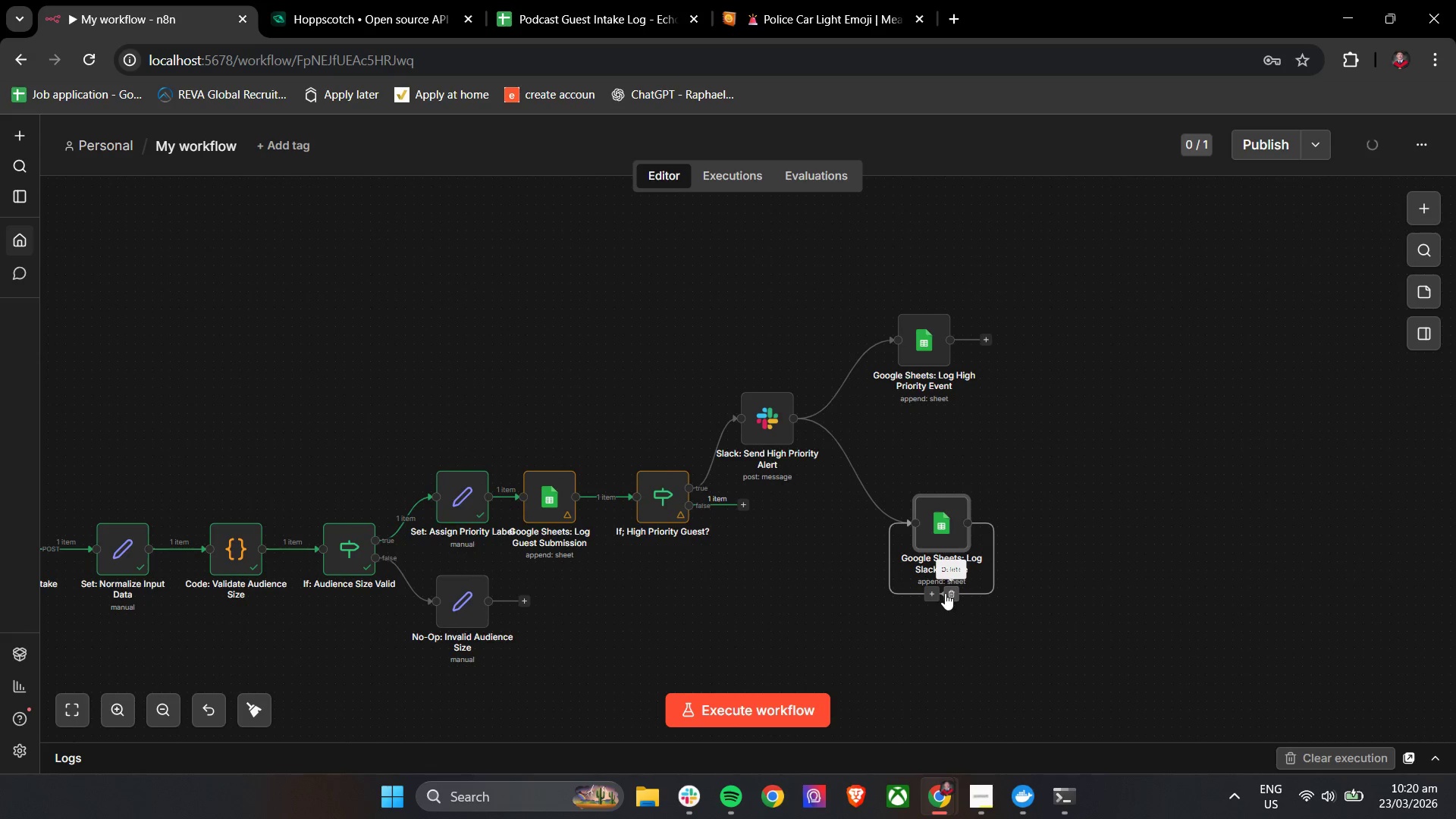 
left_click([952, 592])
 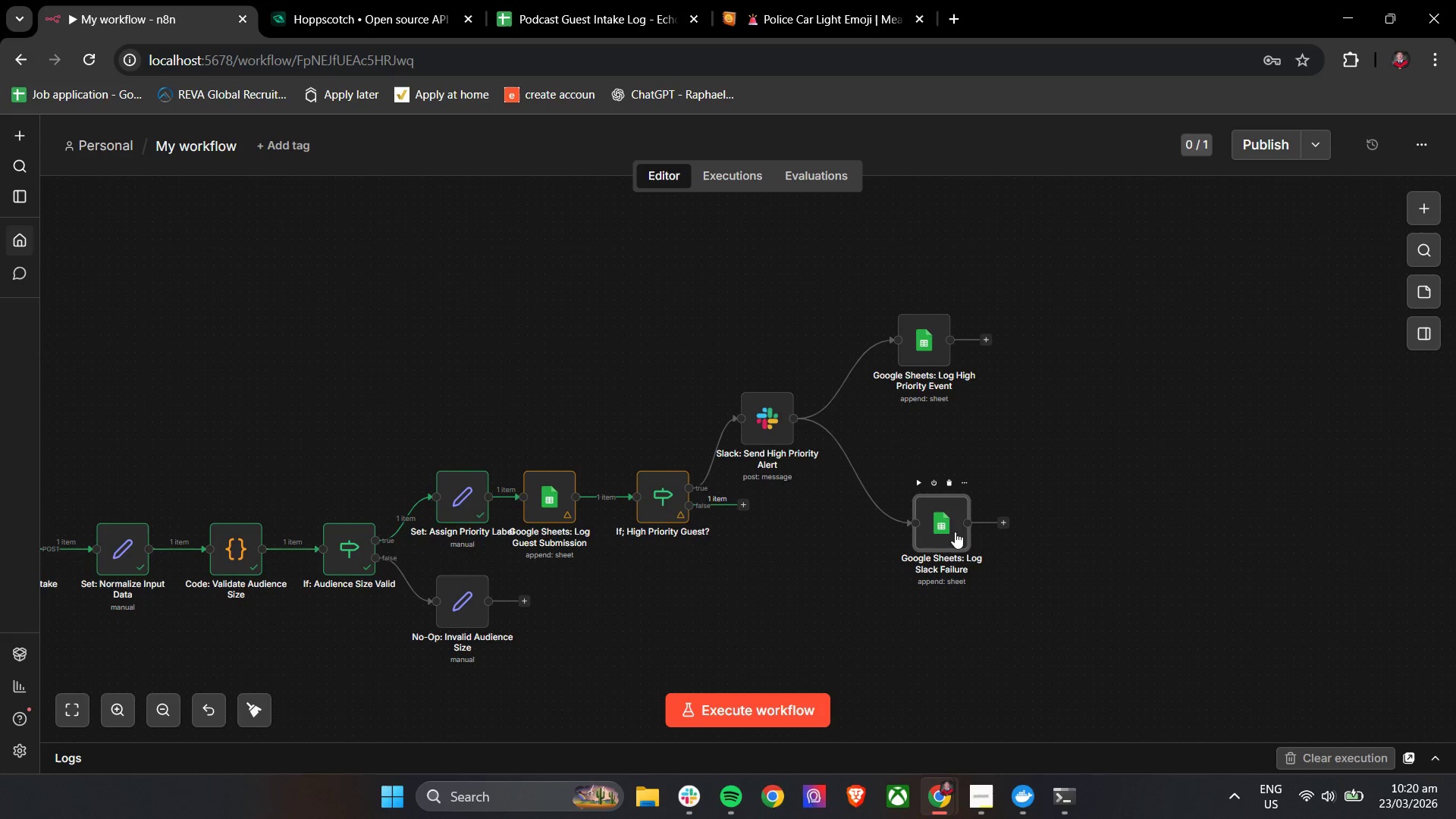 
left_click_drag(start_coordinate=[951, 529], to_coordinate=[930, 466])
 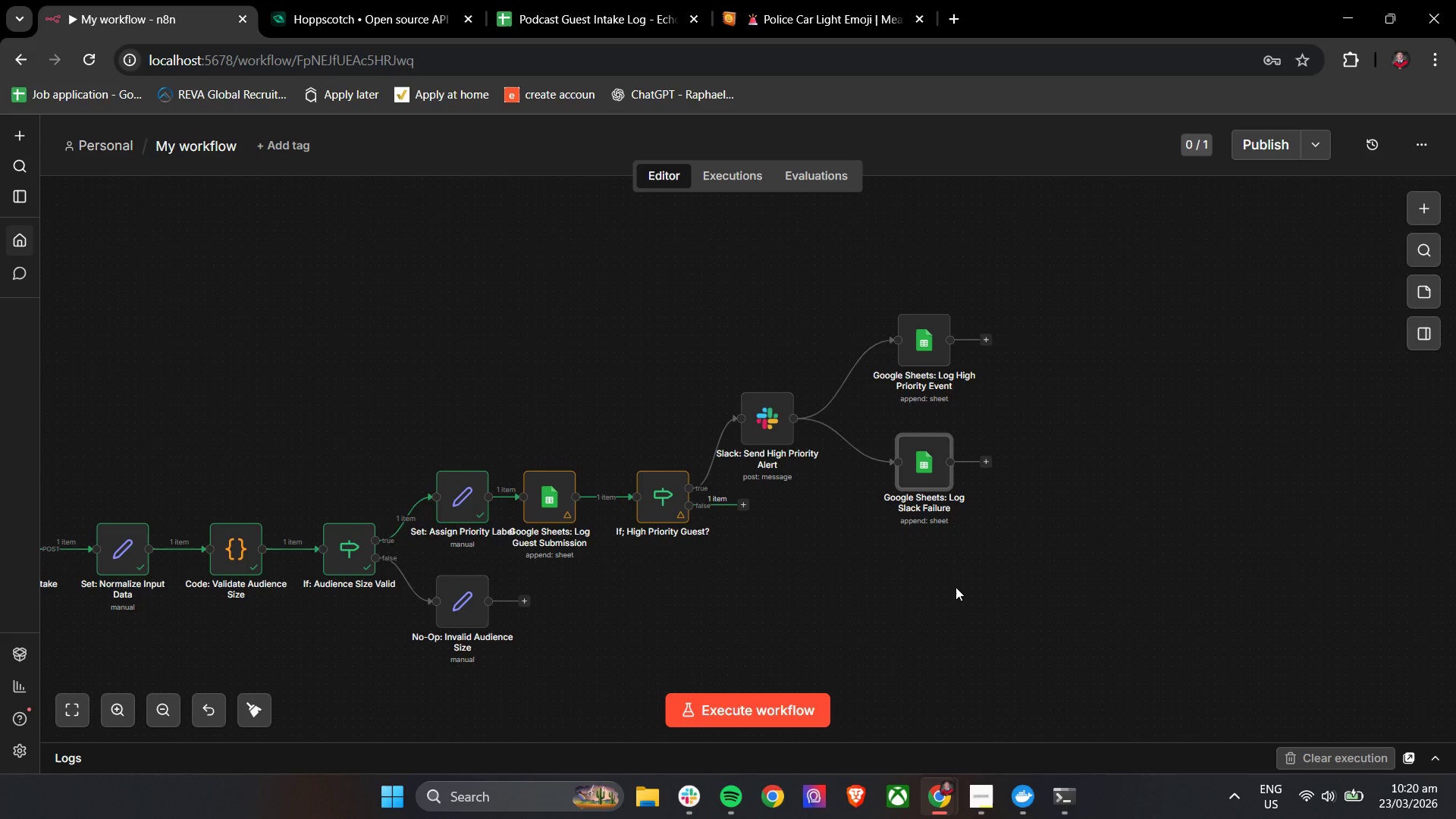 
wait(22.34)
 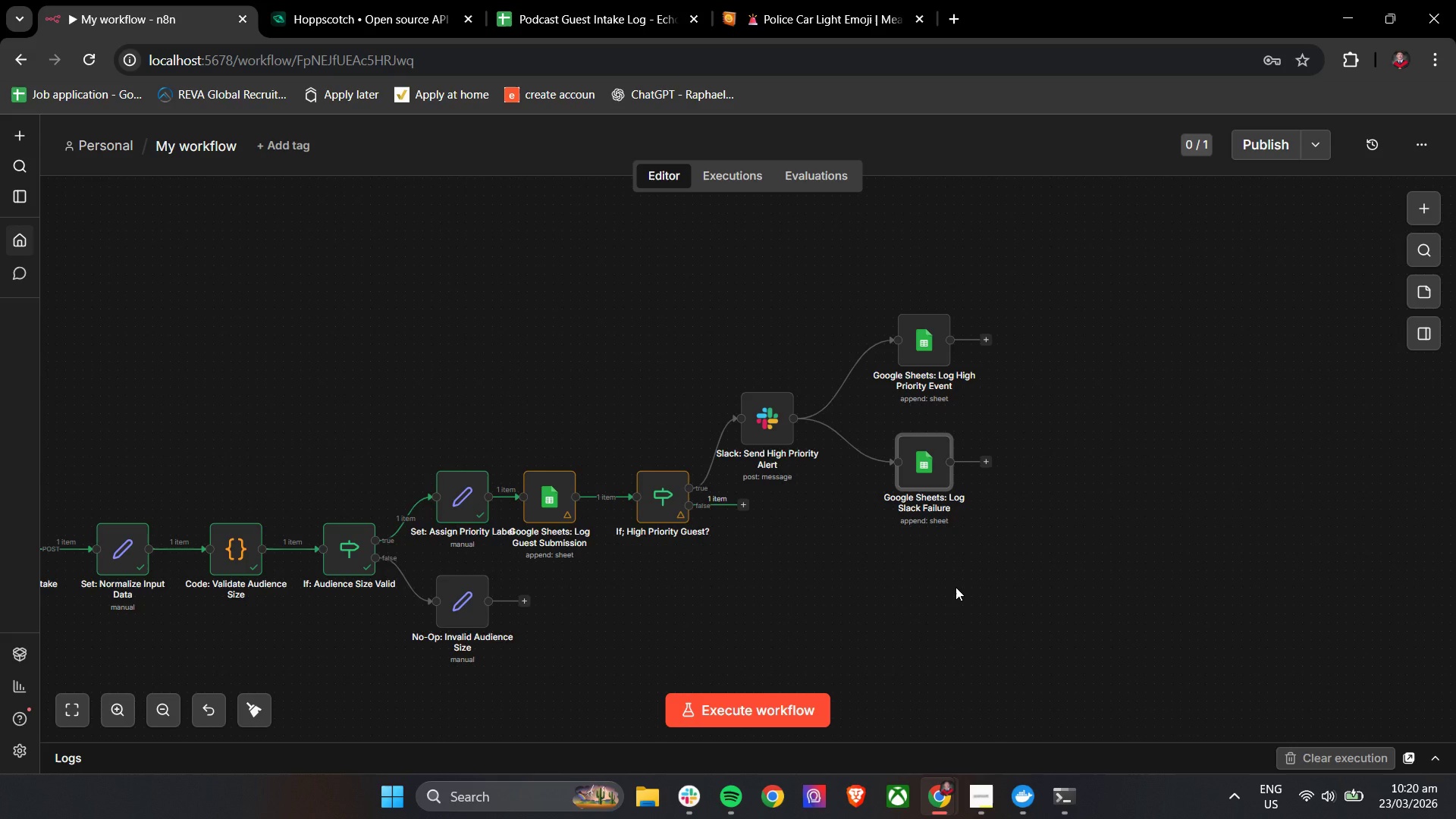 
left_click_drag(start_coordinate=[748, 504], to_coordinate=[541, 510])
 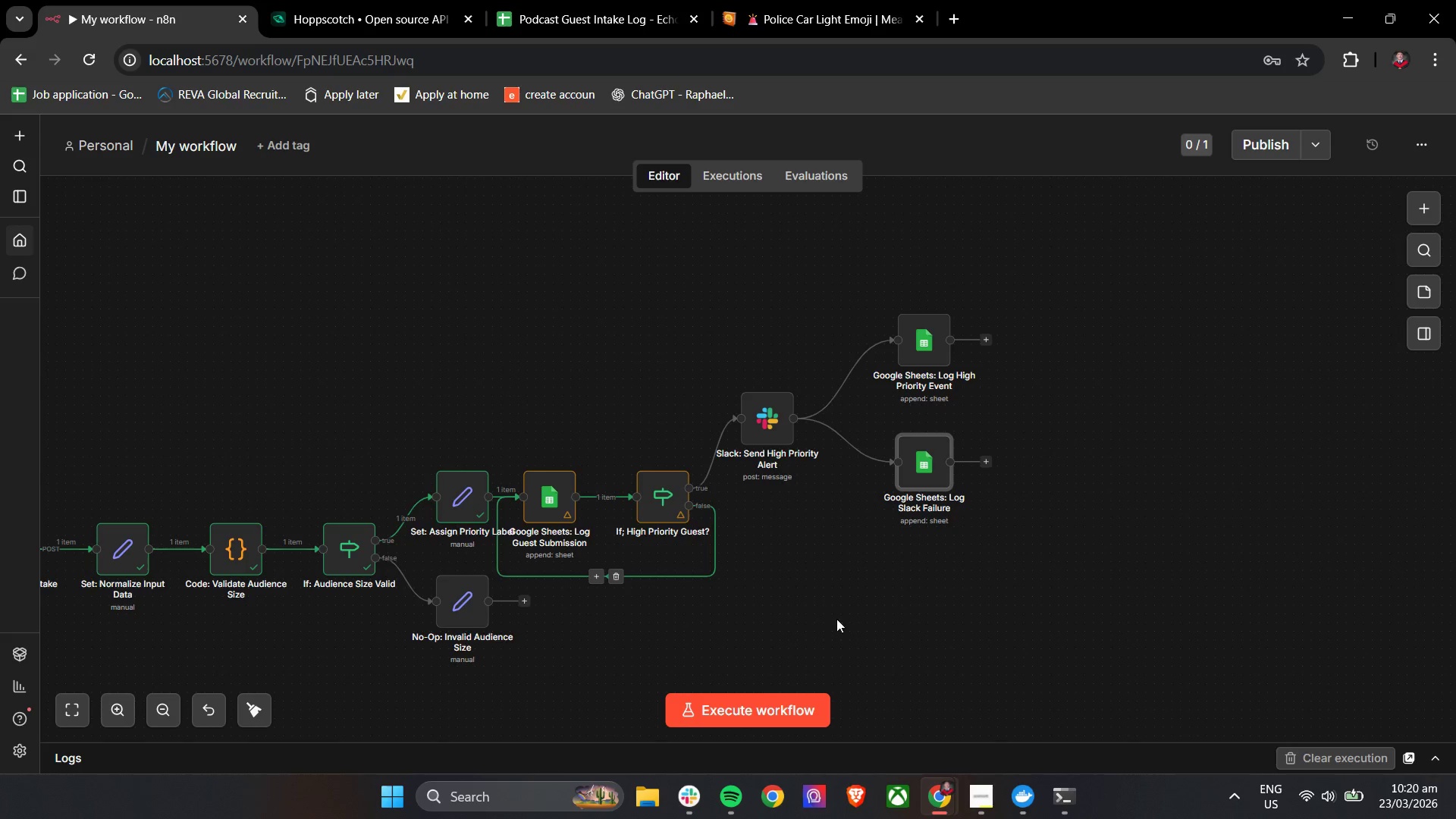 
left_click([857, 609])
 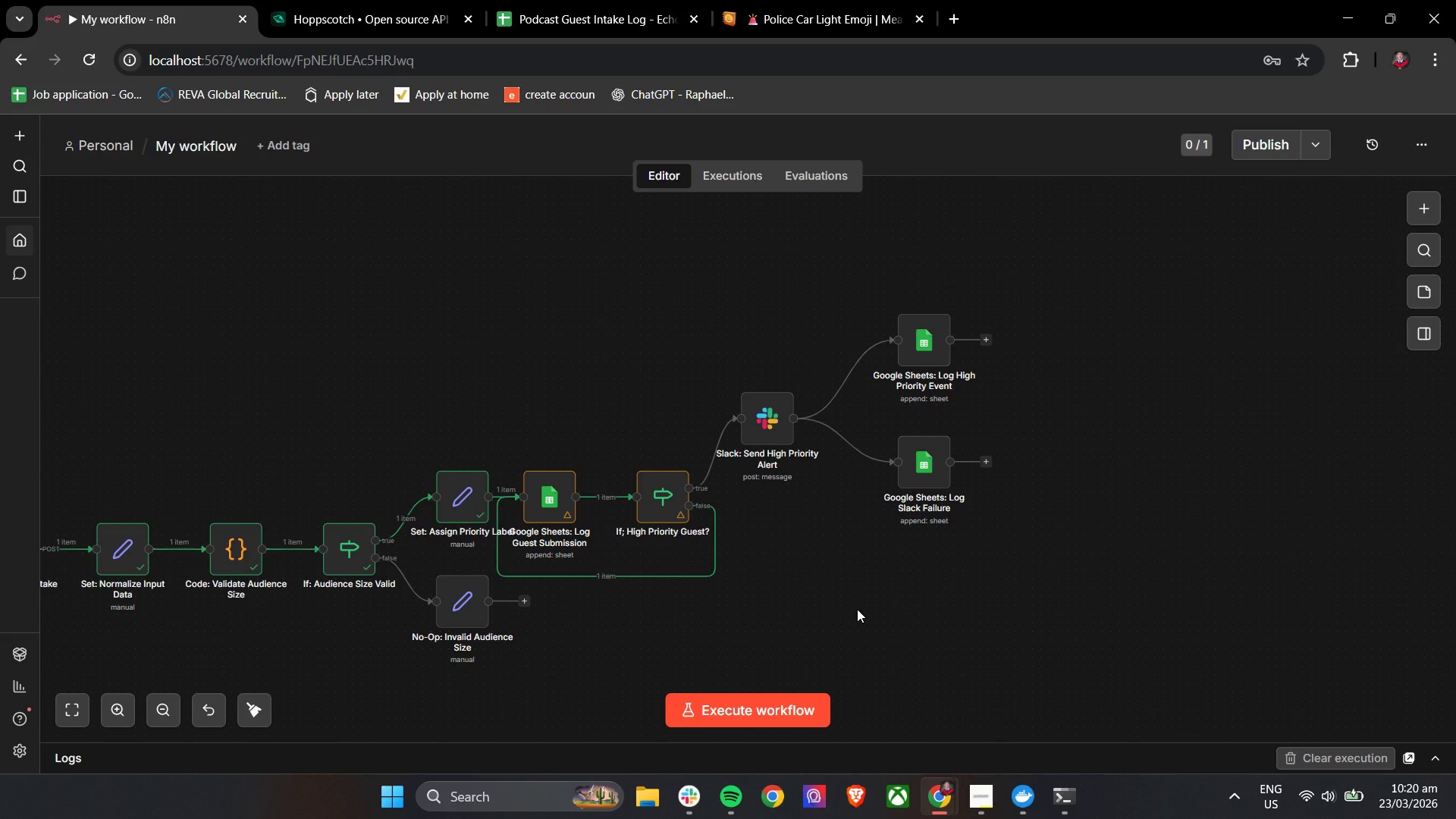 
wait(19.39)
 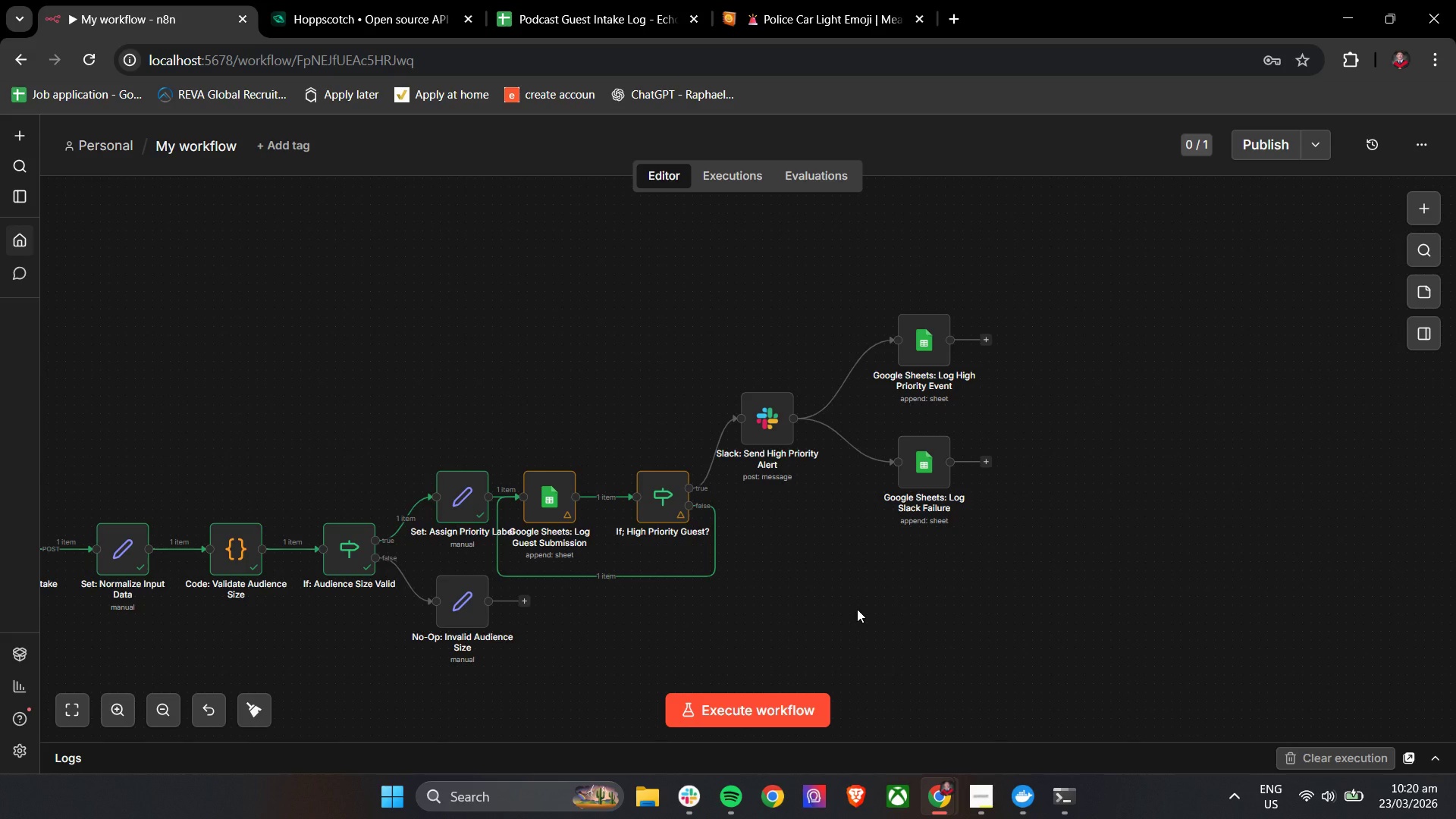 
scroll: coordinate [810, 551], scroll_direction: down, amount: 1.0
 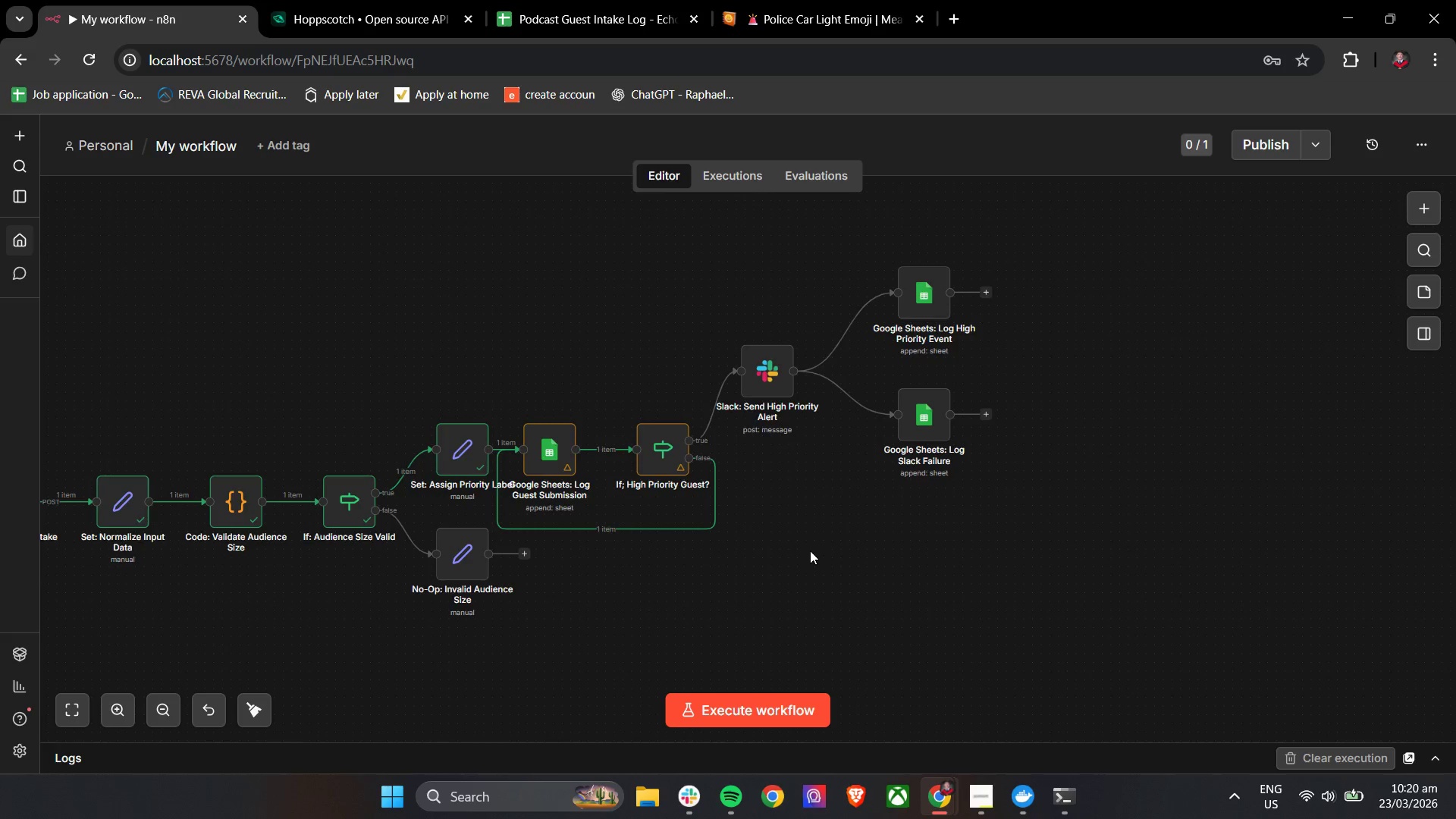 
left_click_drag(start_coordinate=[797, 563], to_coordinate=[807, 563])
 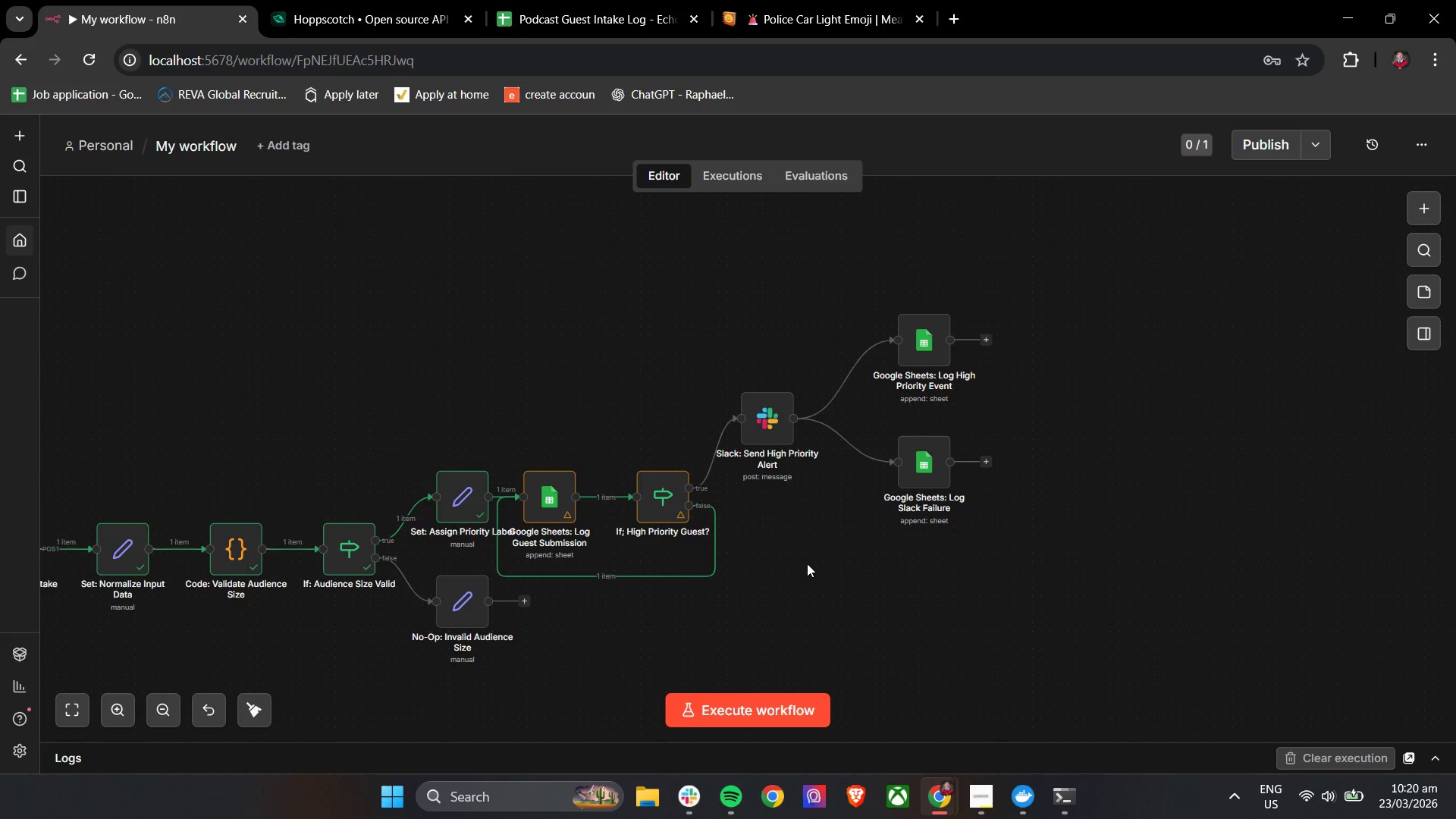 
scroll: coordinate [810, 551], scroll_direction: up, amount: 1.0
 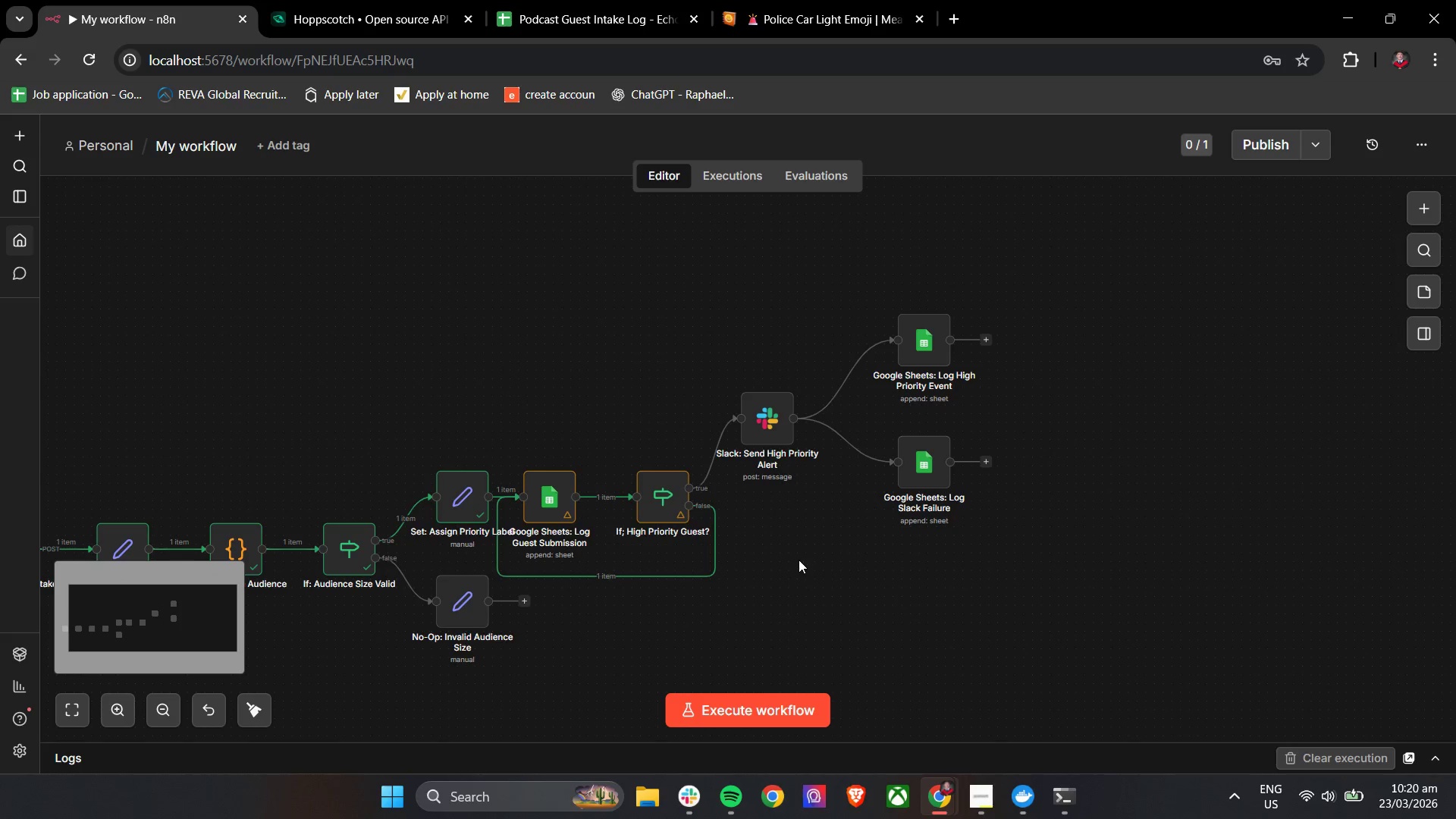 
hold_key(key=ControlLeft, duration=0.72)
 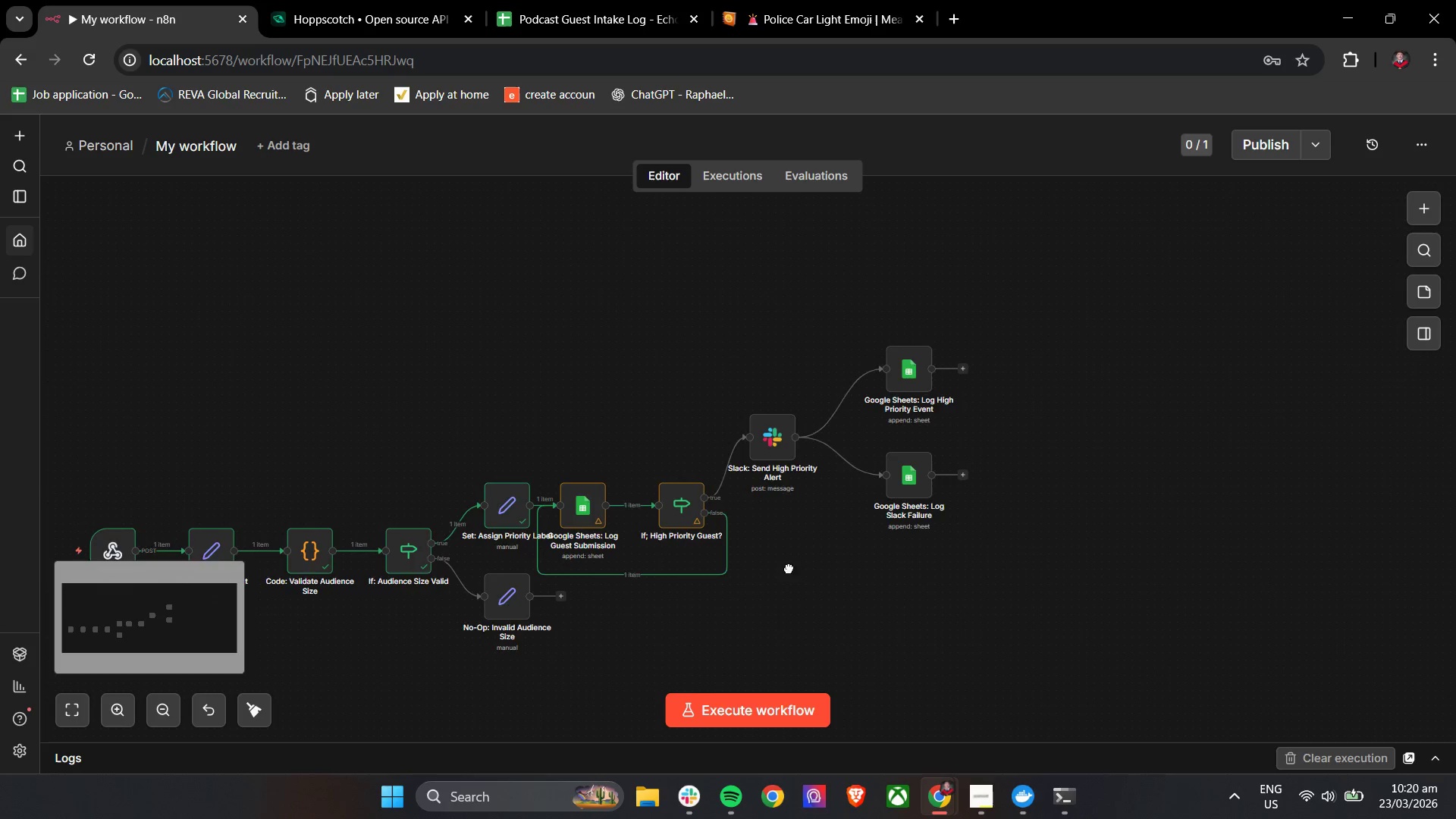 
hold_key(key=ControlLeft, duration=0.69)
left_click_drag(start_coordinate=[789, 568], to_coordinate=[934, 513])
 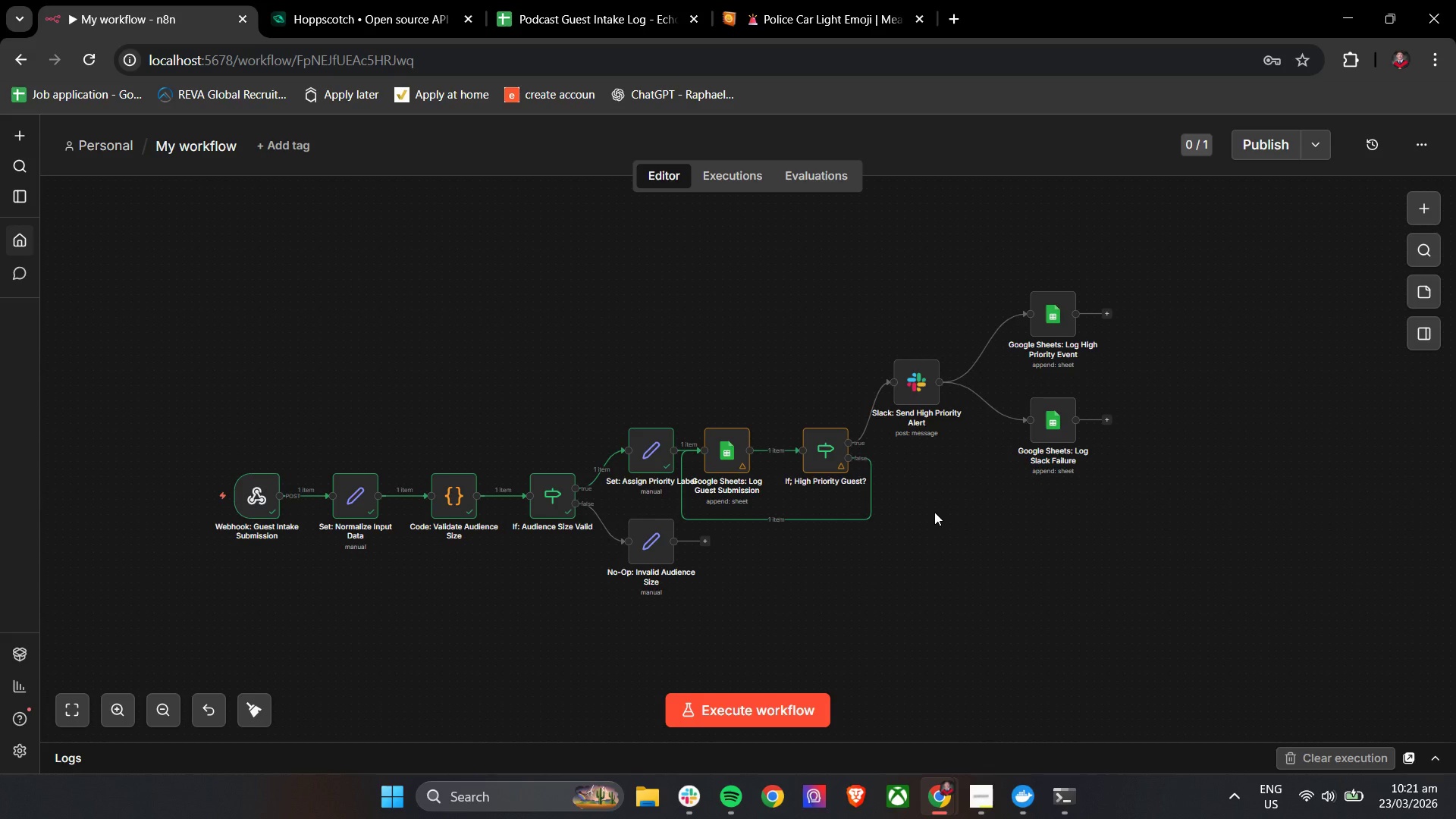 
scroll: coordinate [807, 563], scroll_direction: down, amount: 1.0
 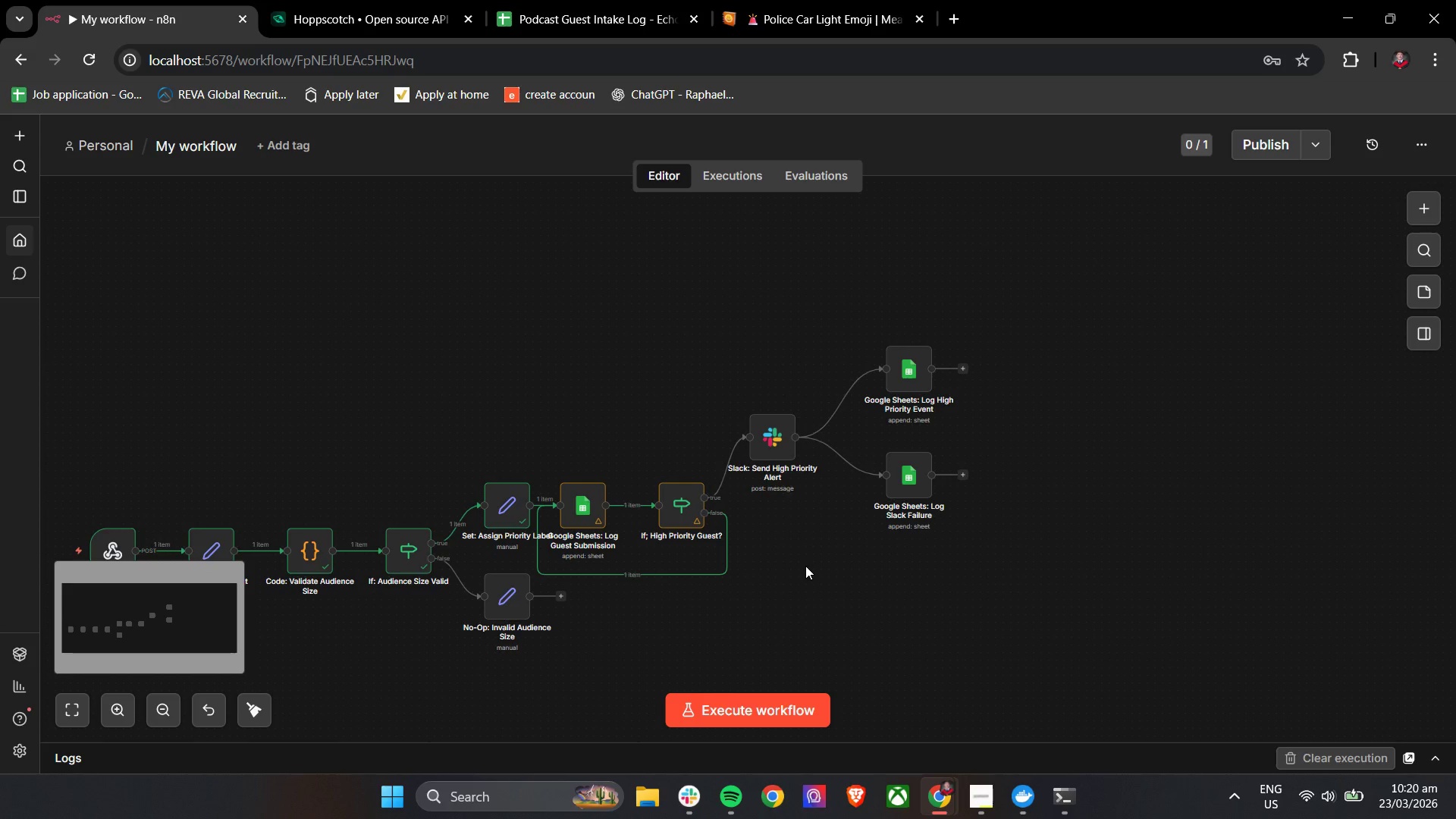 
wait(41.58)
 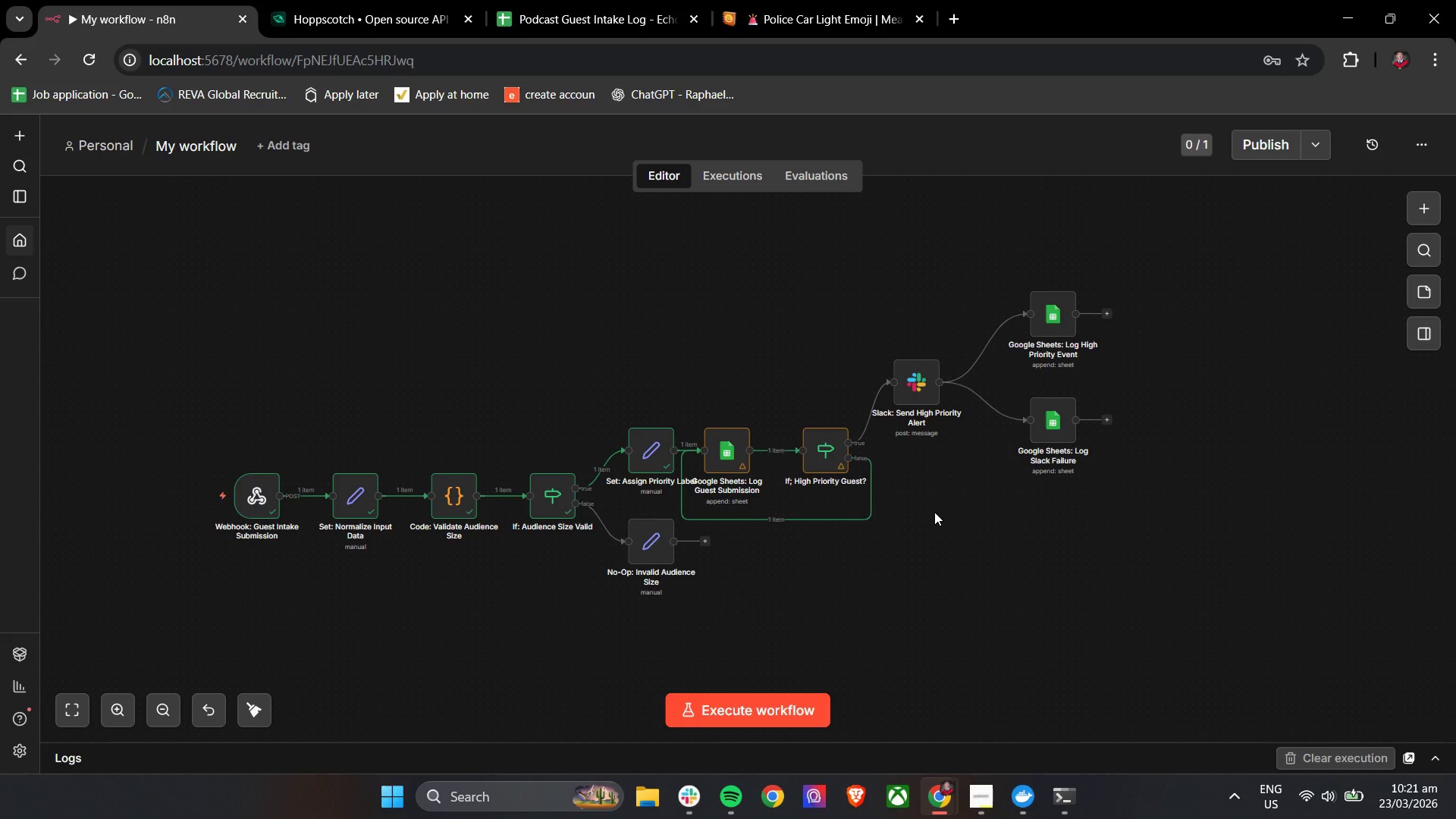 
left_click([544, 0])
 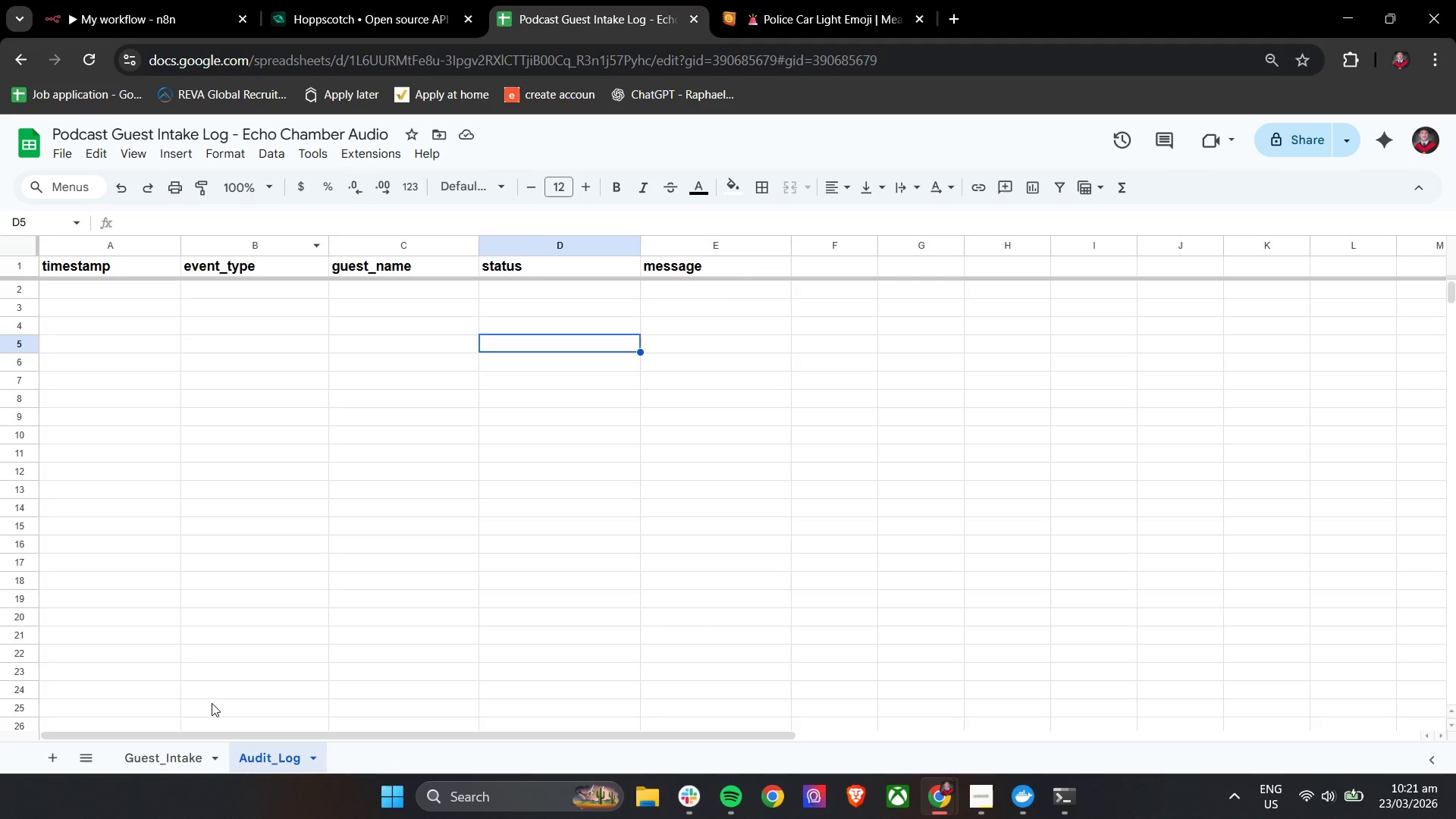 
left_click([161, 756])
 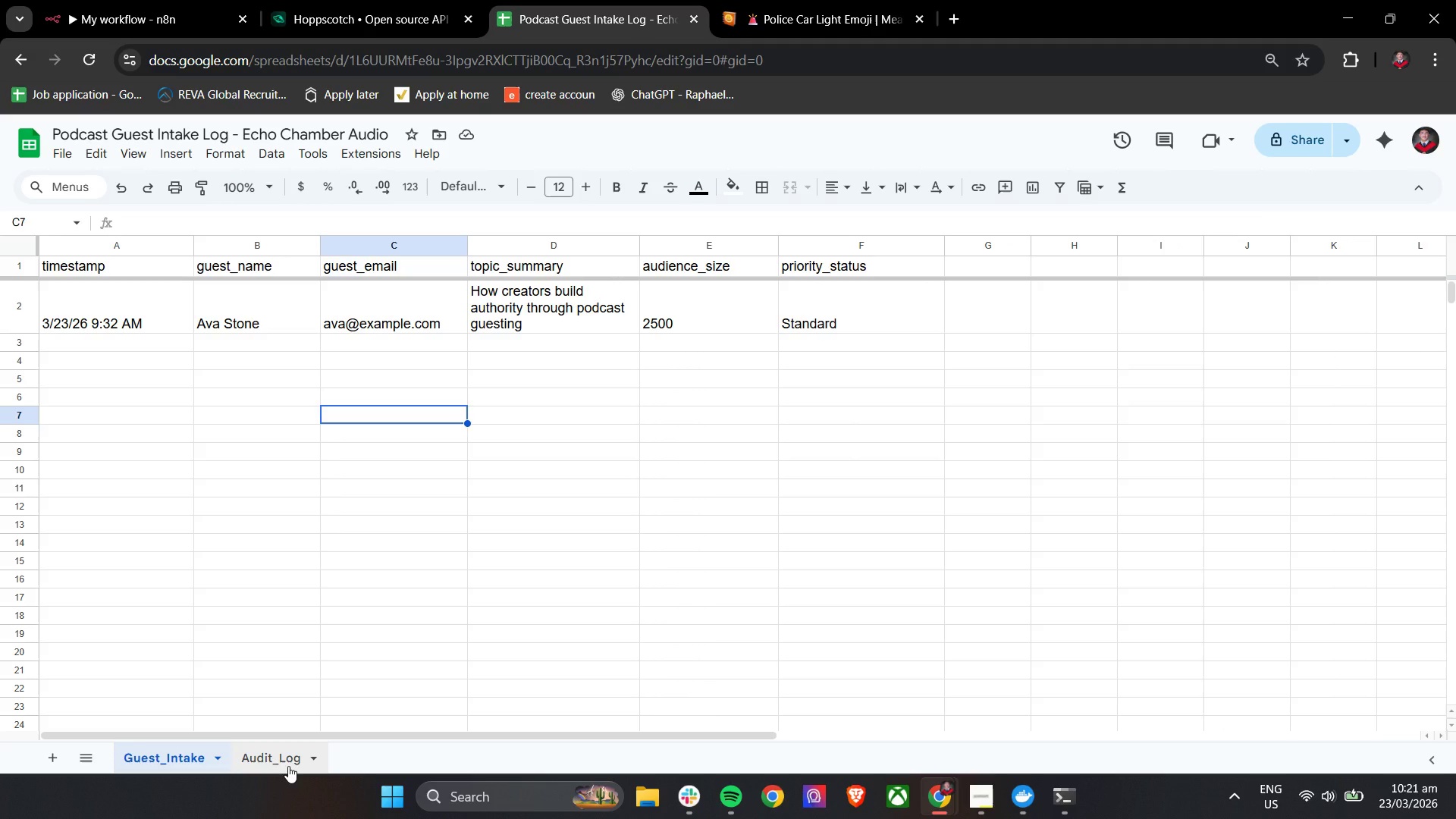 
wait(8.34)
 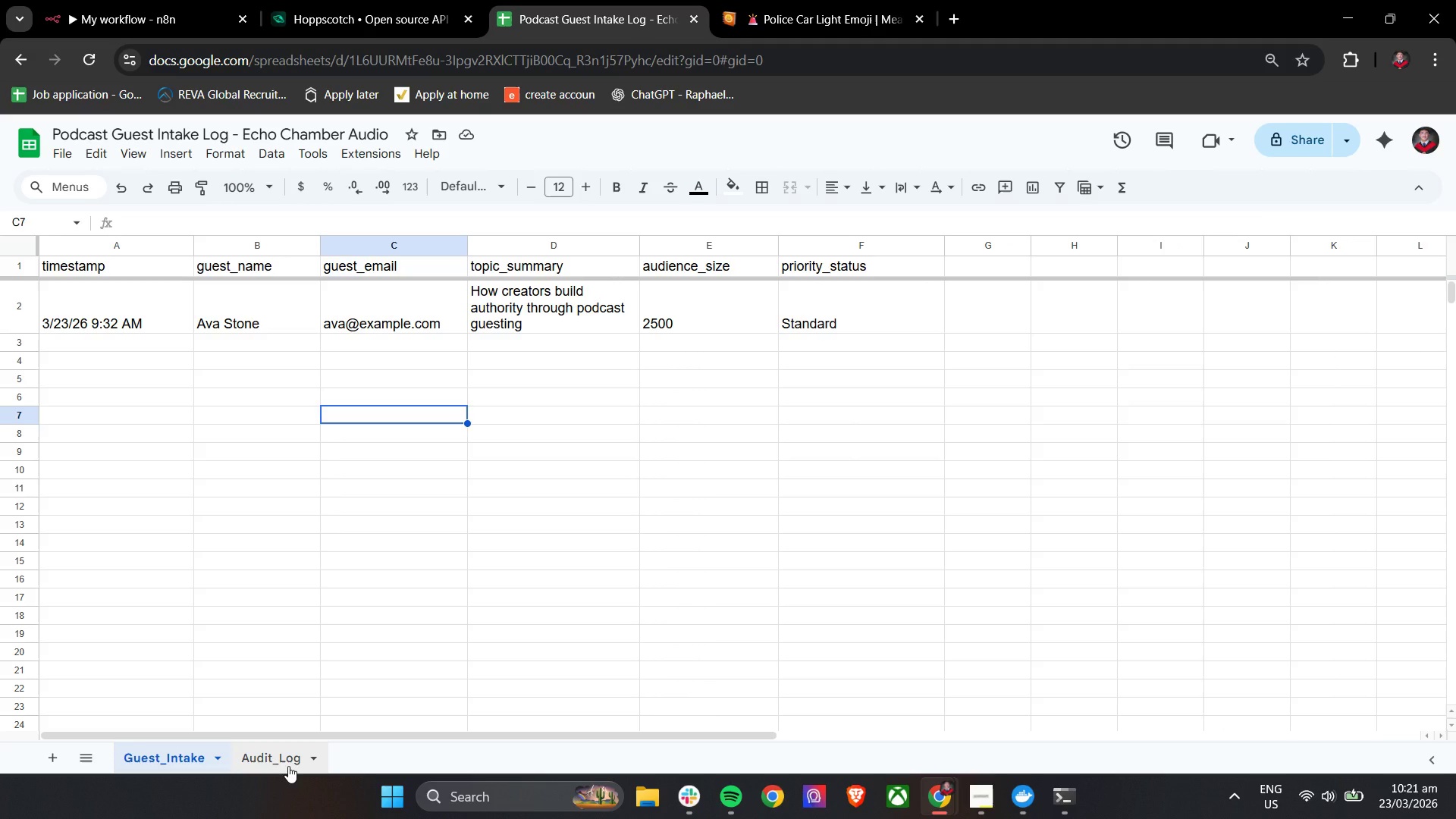 
left_click([351, 0])
 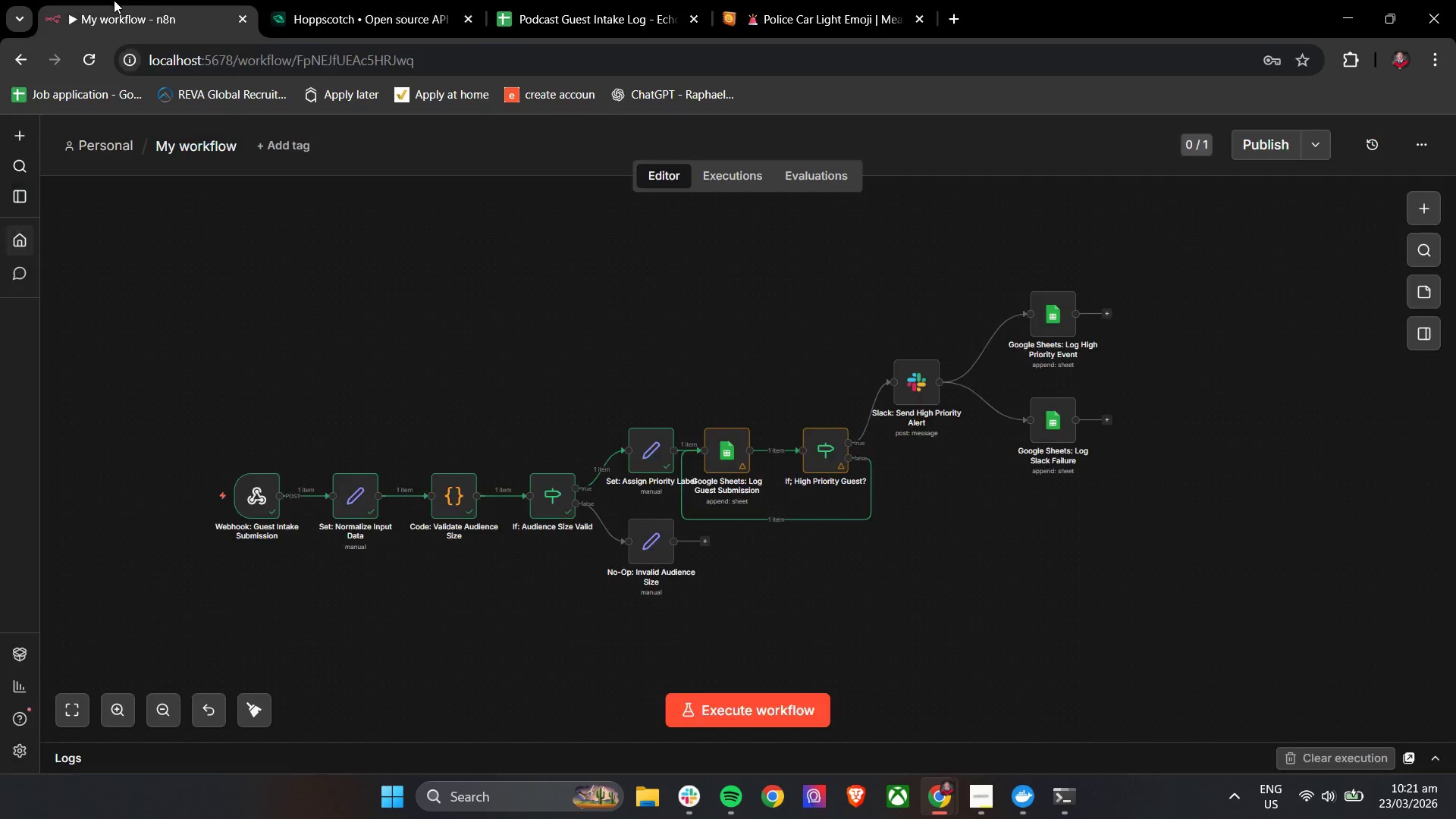 
double_click([500, 0])
 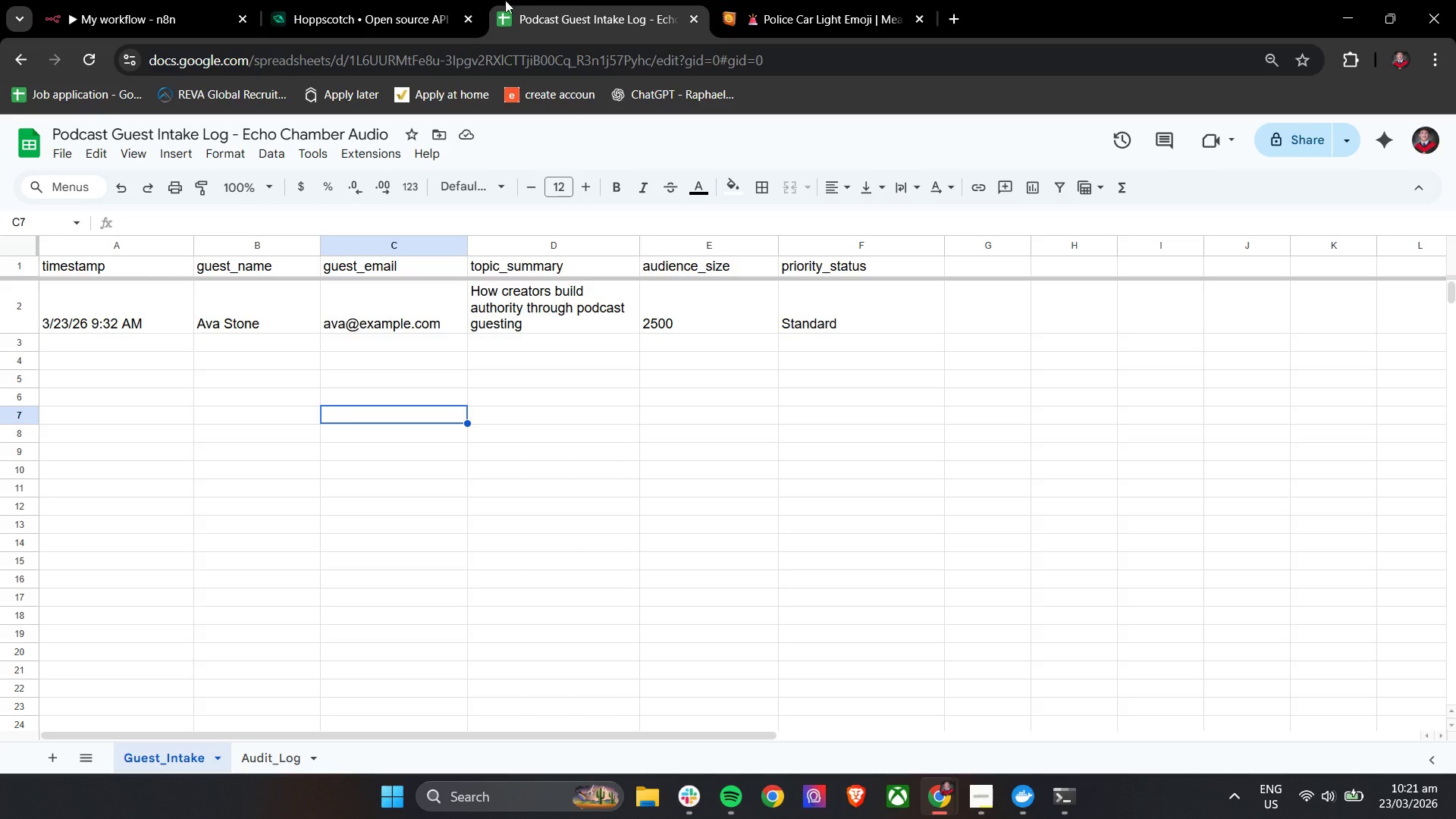 
left_click([387, 0])
 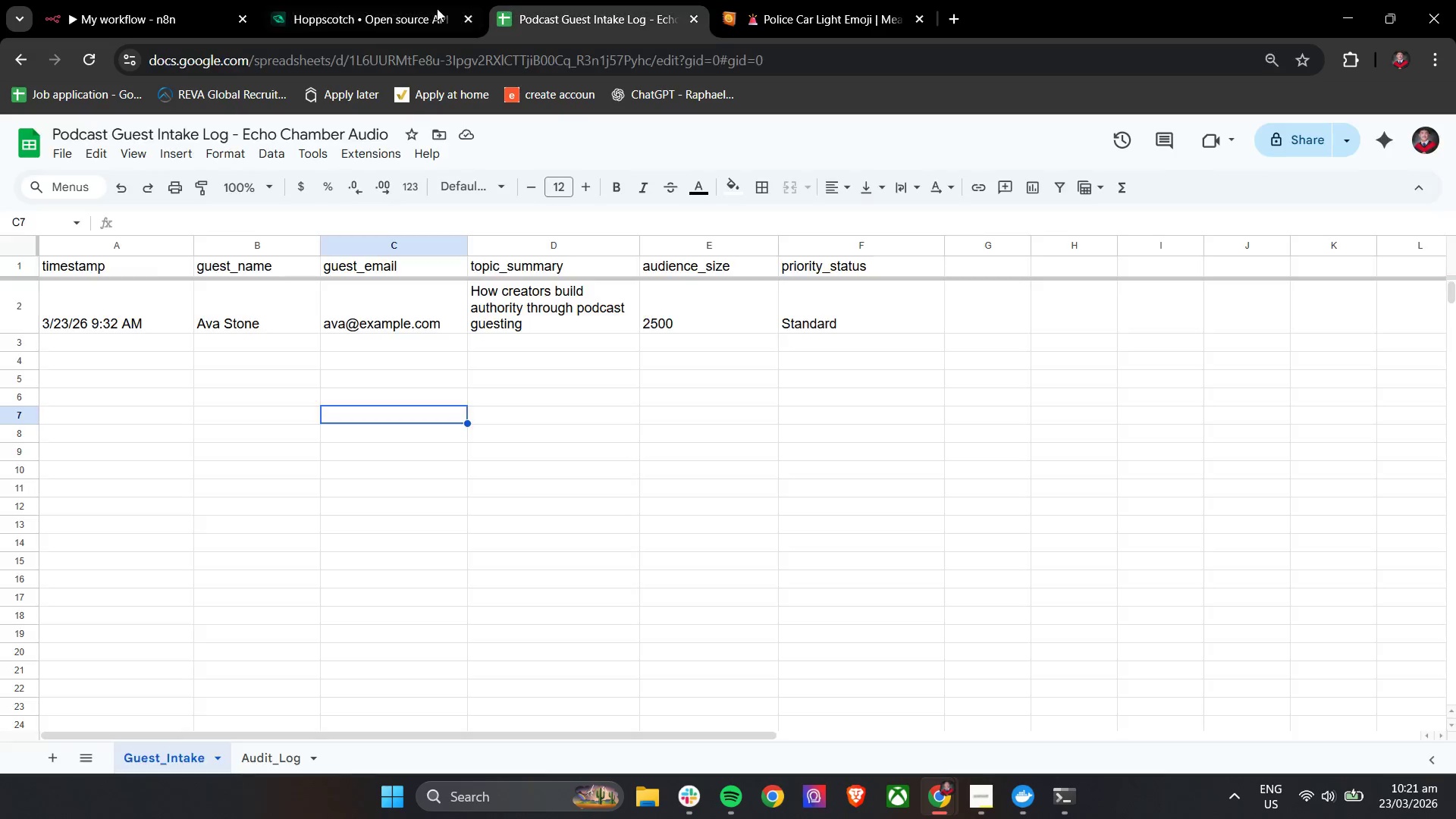 
double_click([130, 0])
 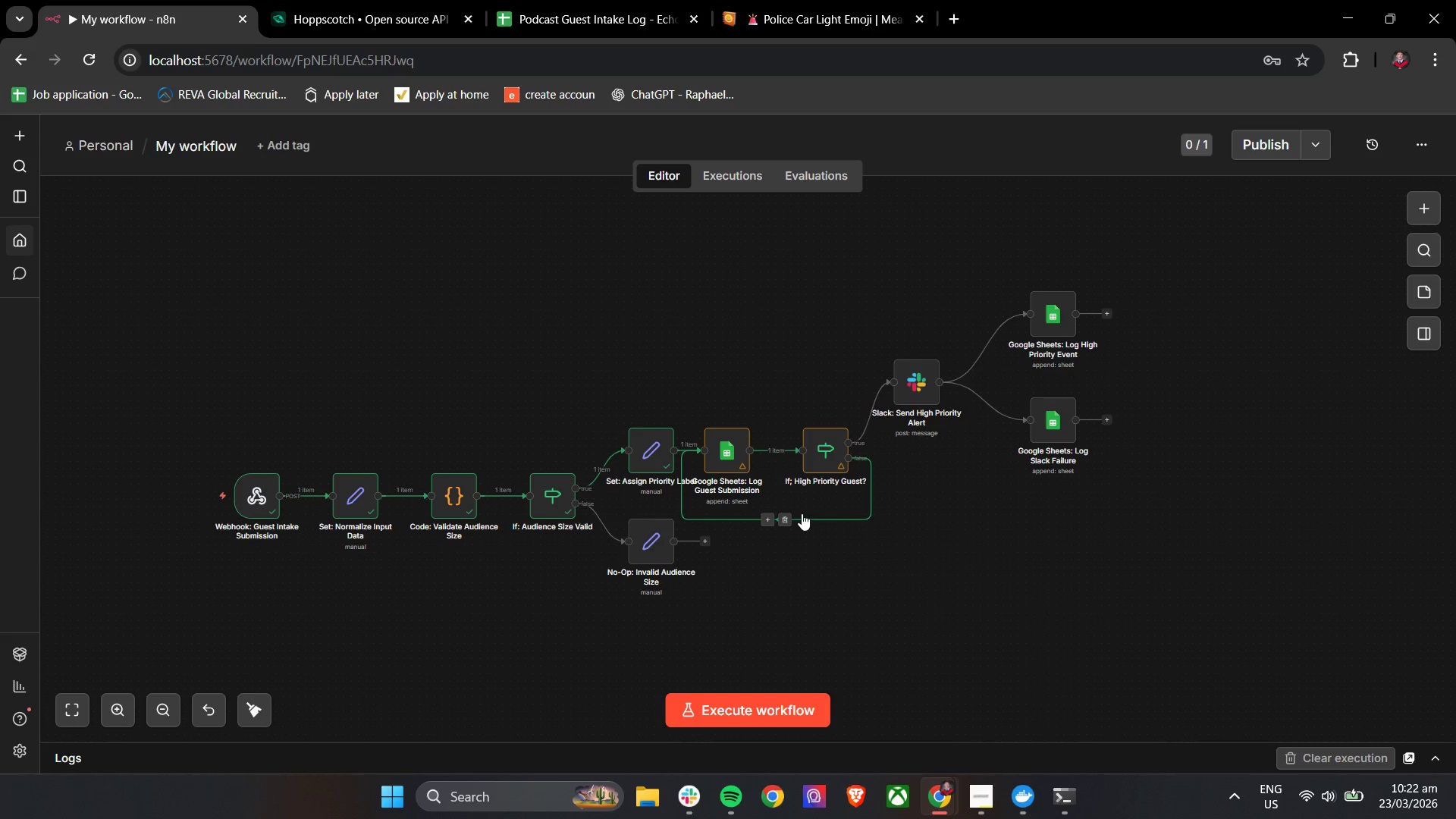 
wait(5.44)
 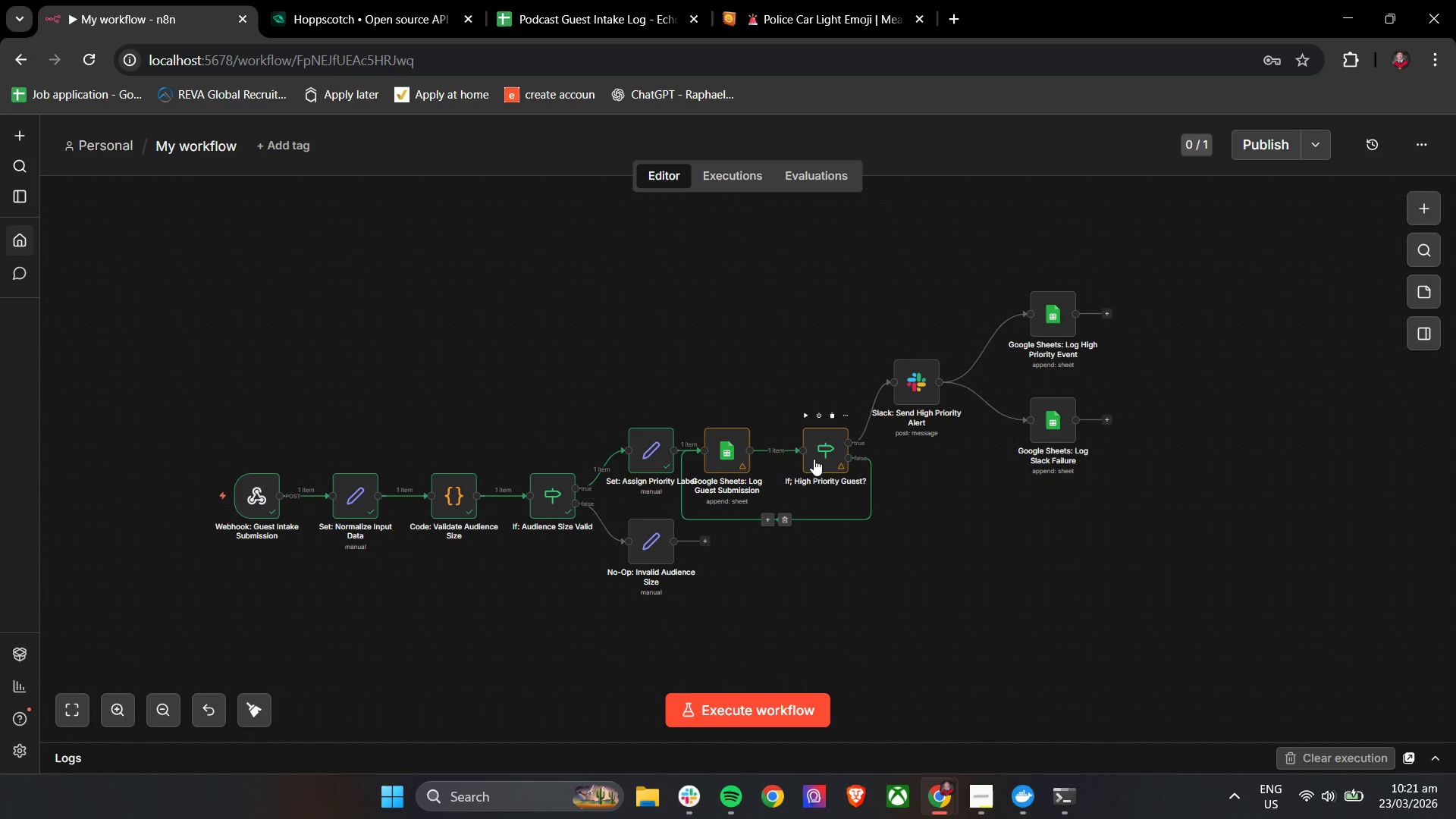 
left_click([945, 584])
 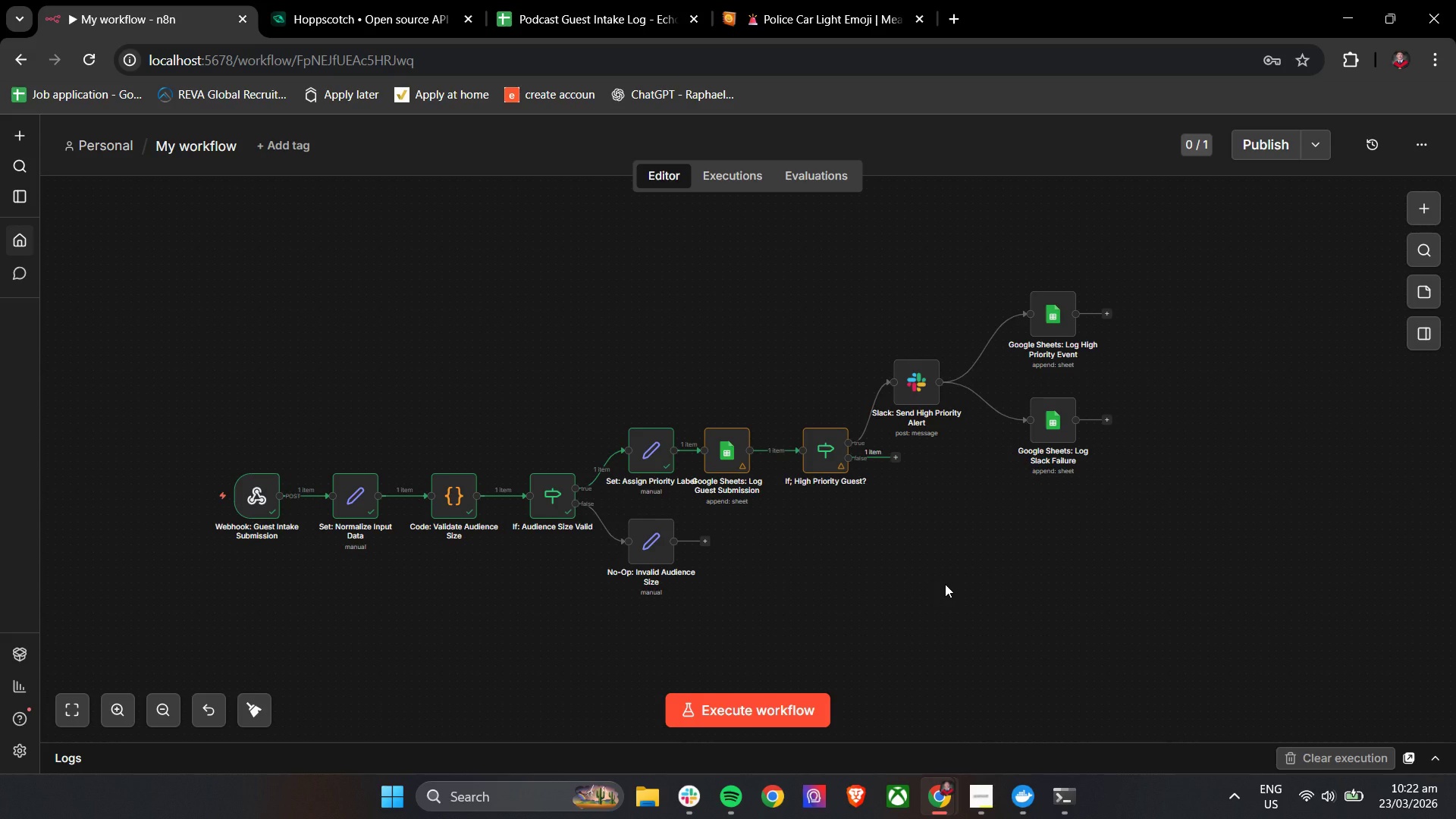 
wait(37.01)
 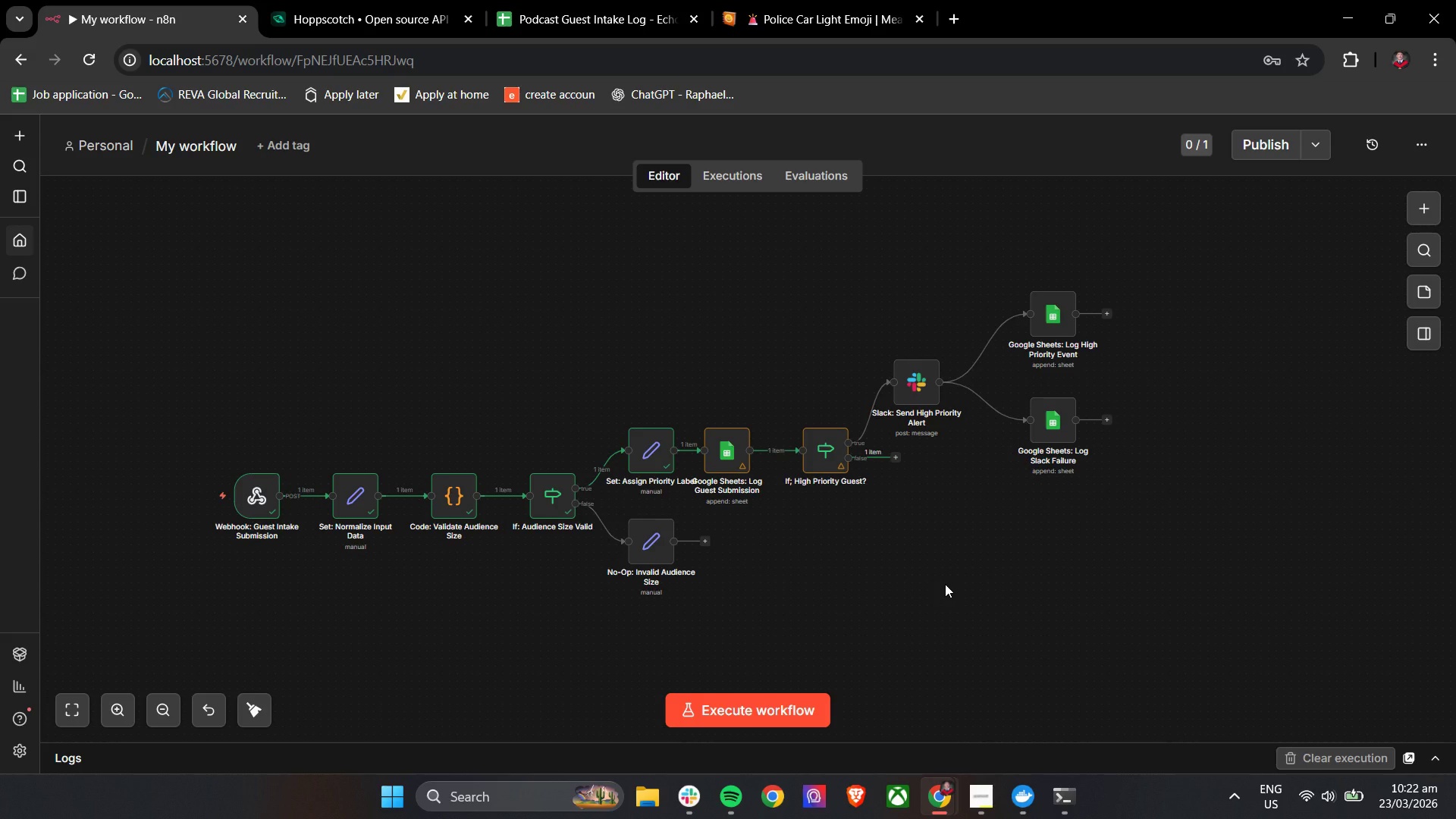 
left_click([577, 0])
 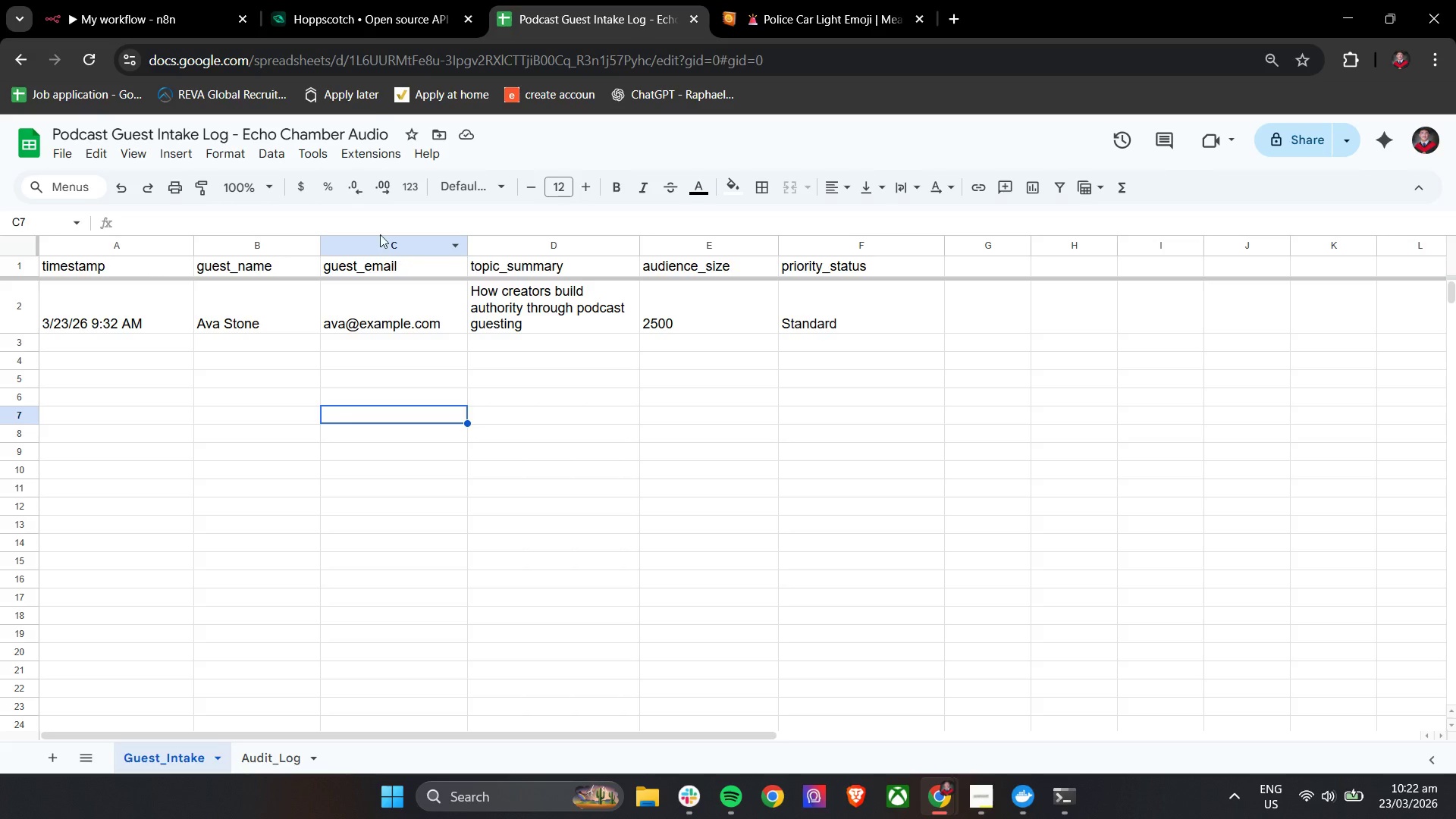 
left_click([364, 0])
 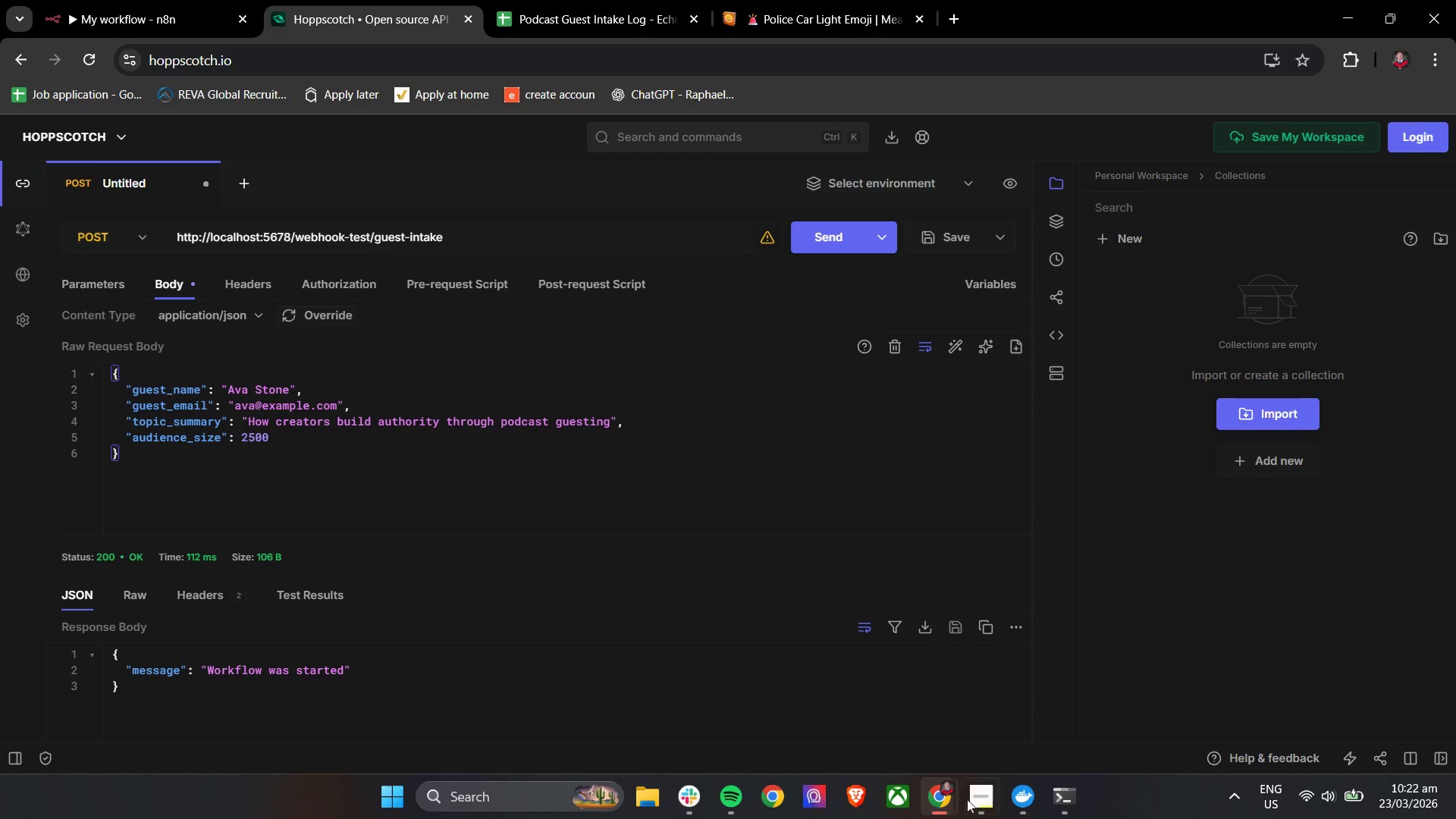 
left_click([983, 791])